 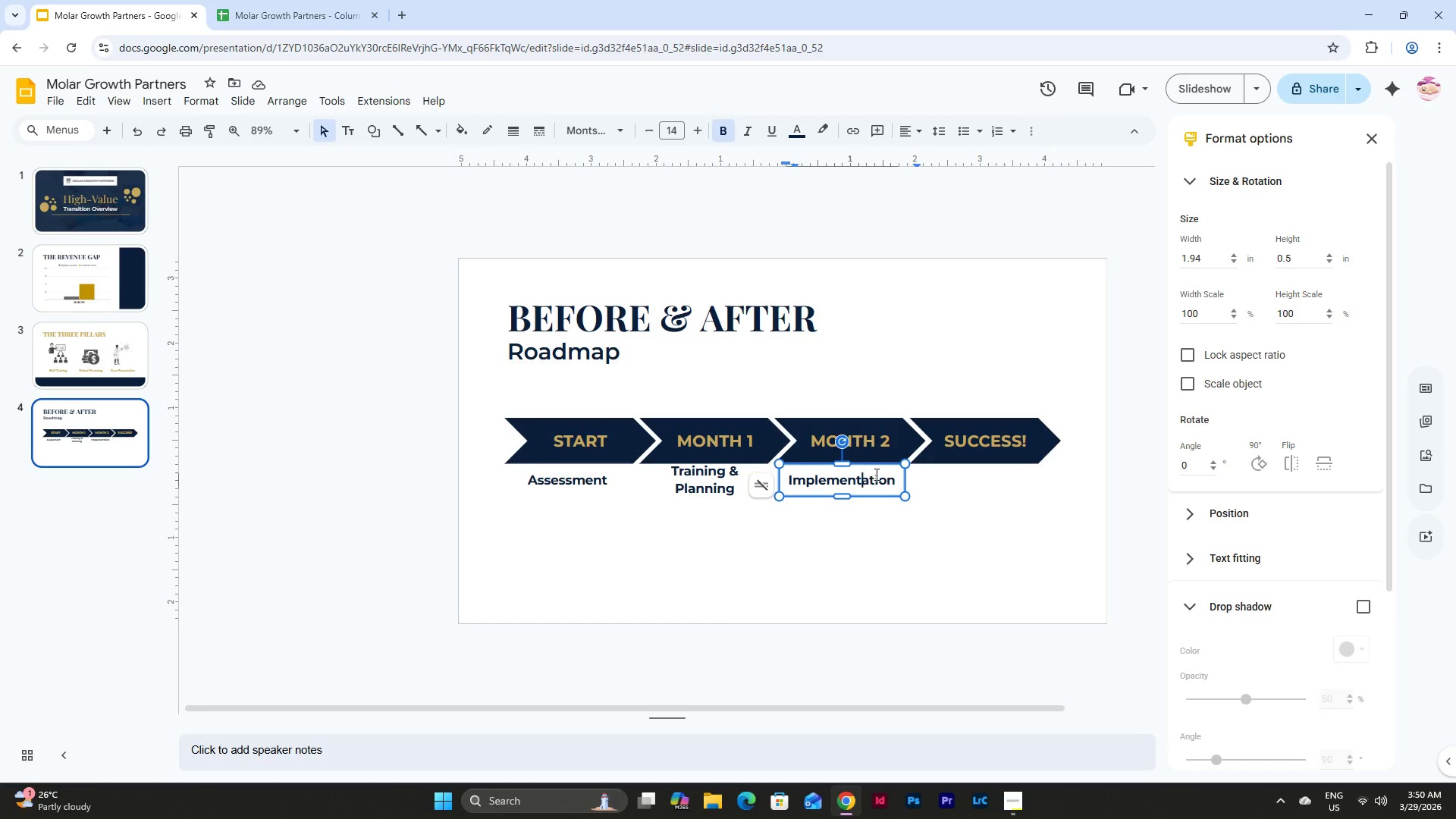 
left_click([879, 493])
 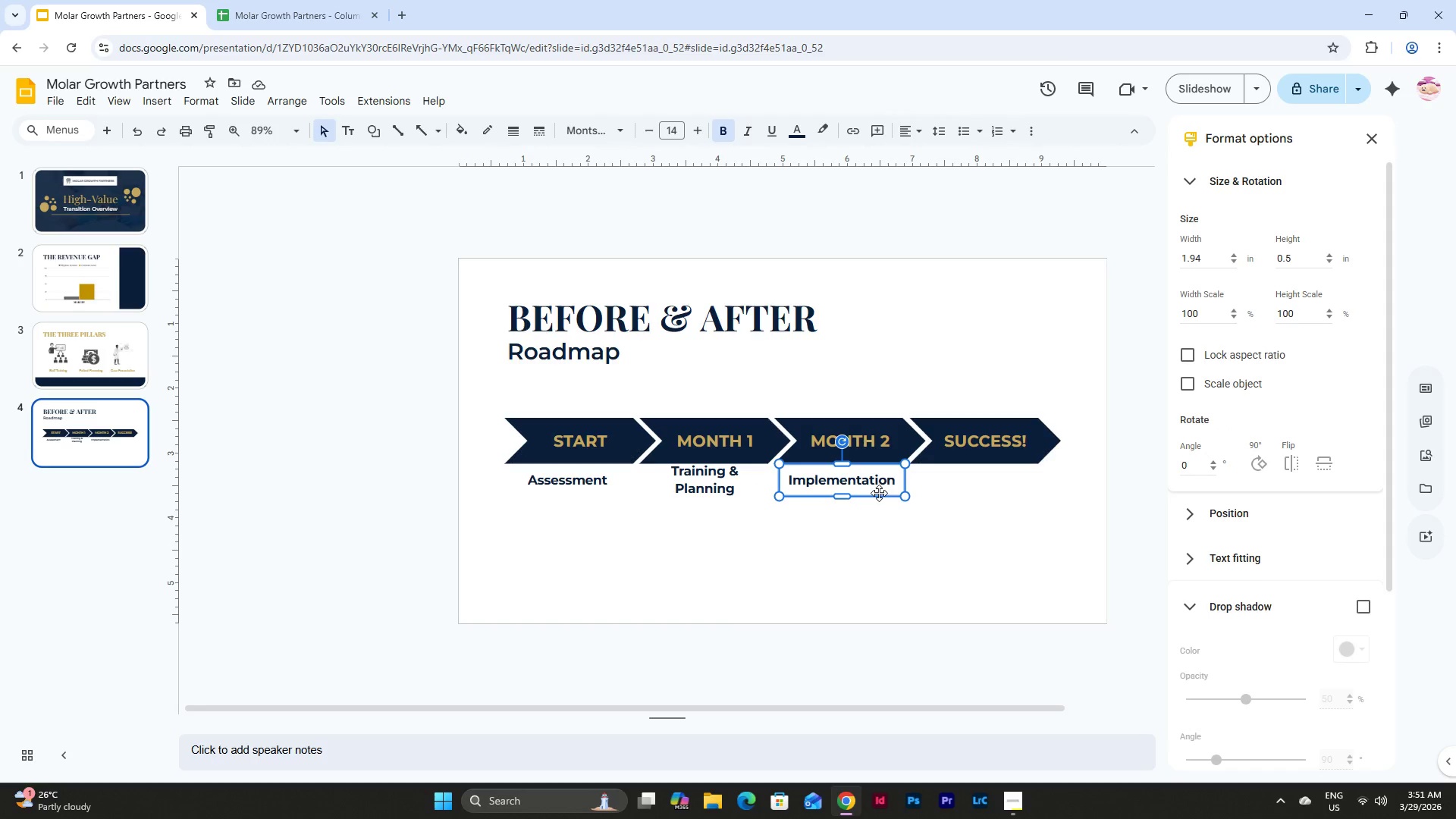 
key(Control+C)
 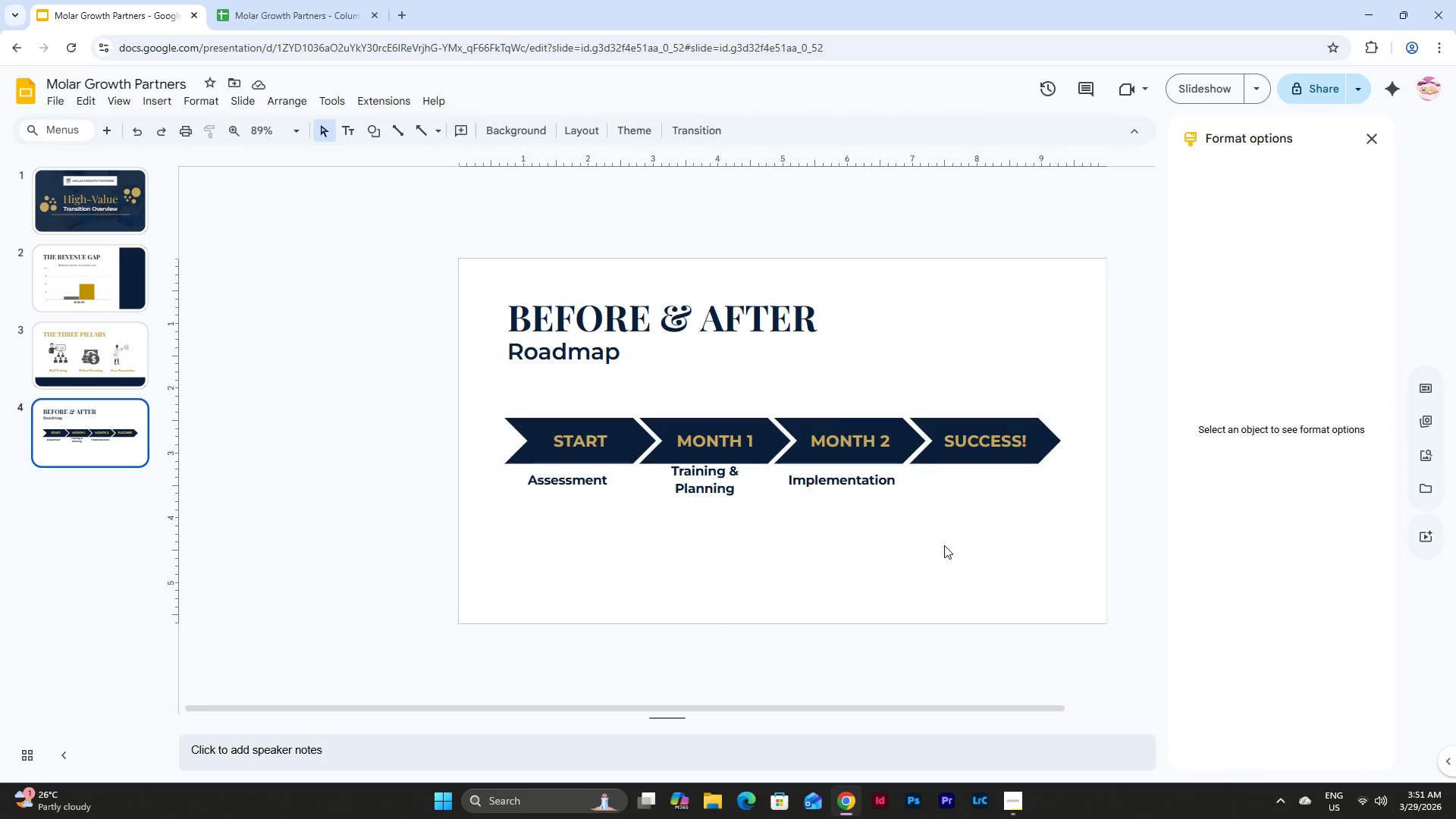 
left_click([944, 545])
 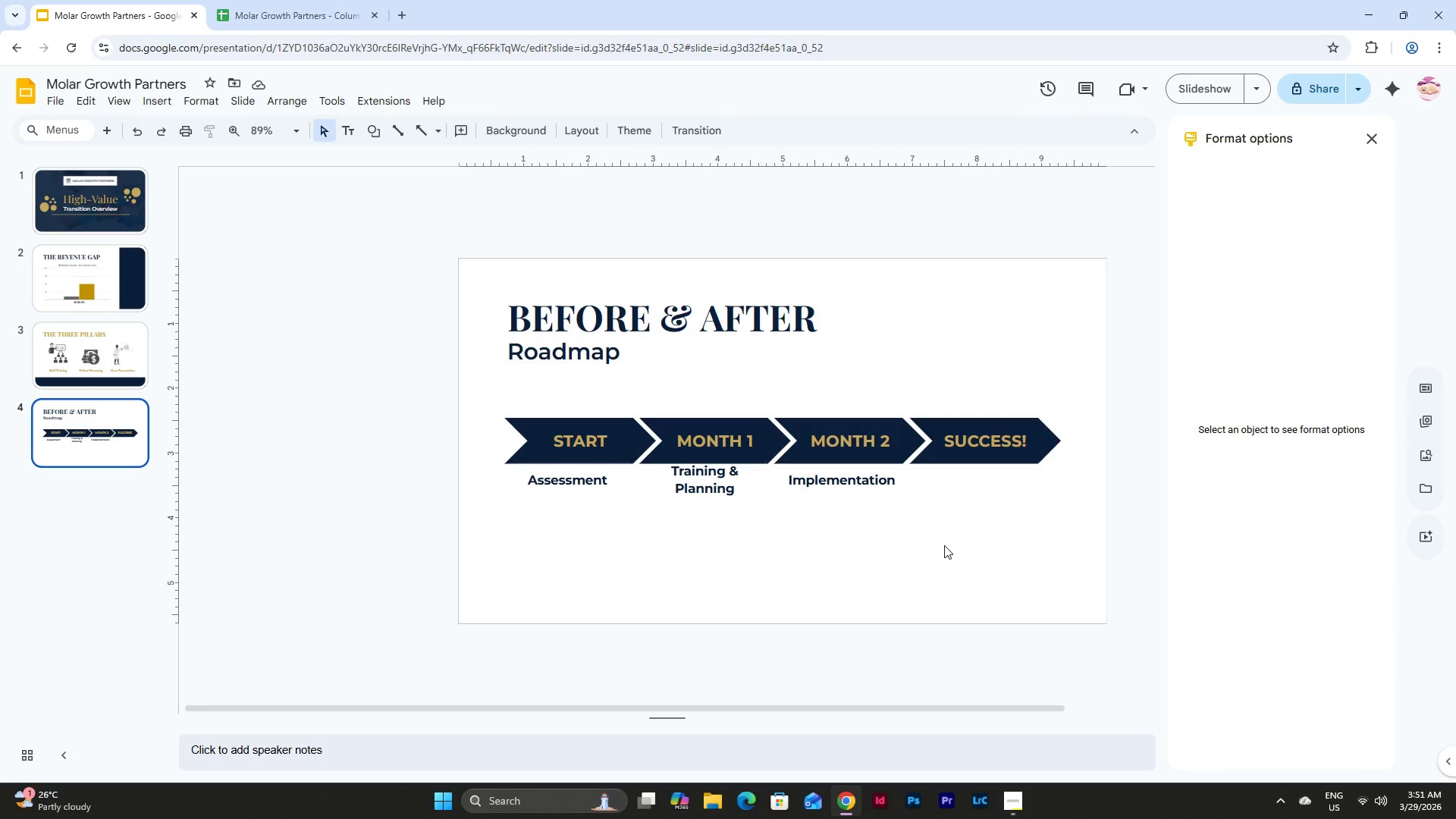 
key(Control+V)
 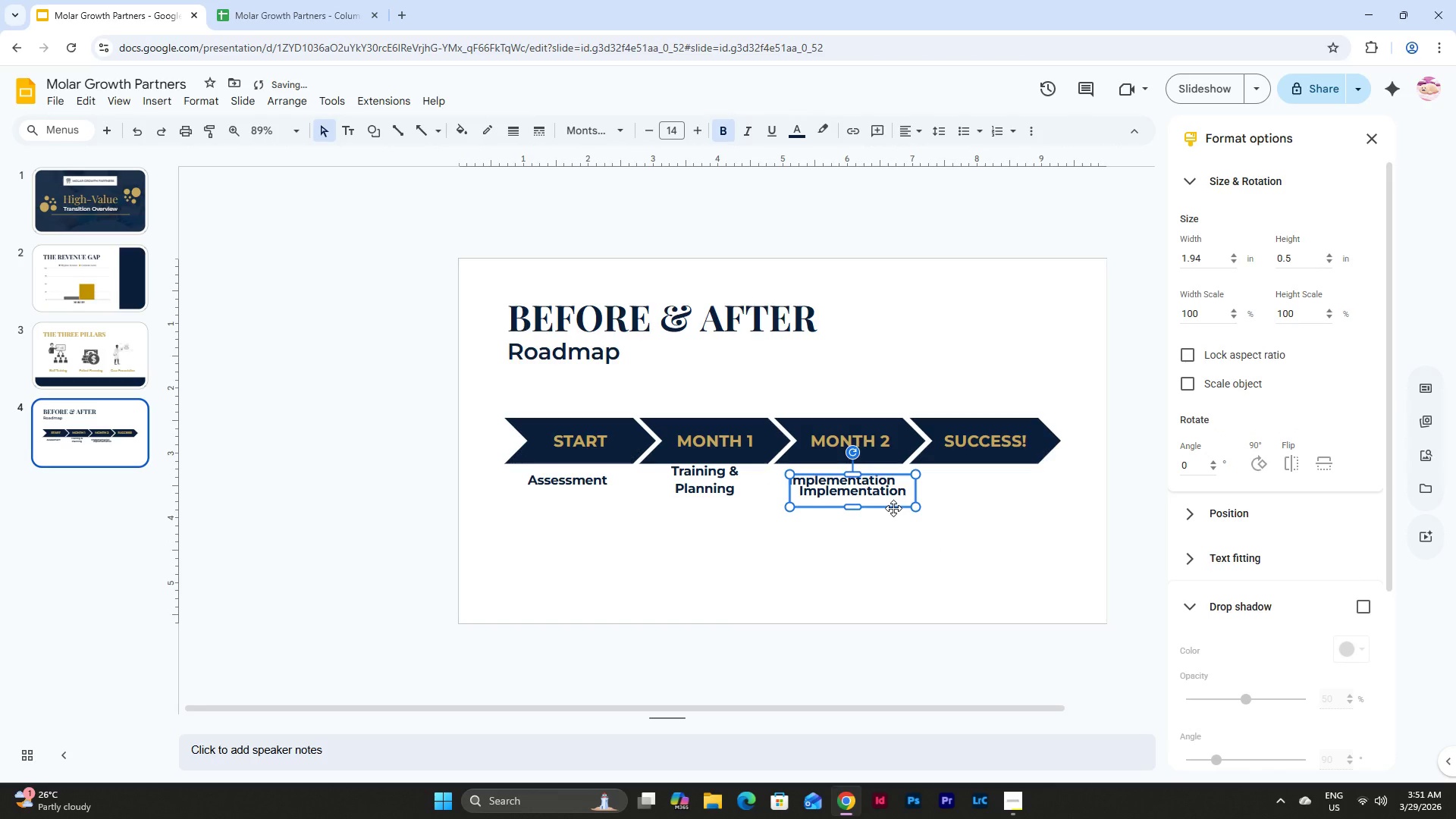 
left_click_drag(start_coordinate=[893, 508], to_coordinate=[904, 570])
 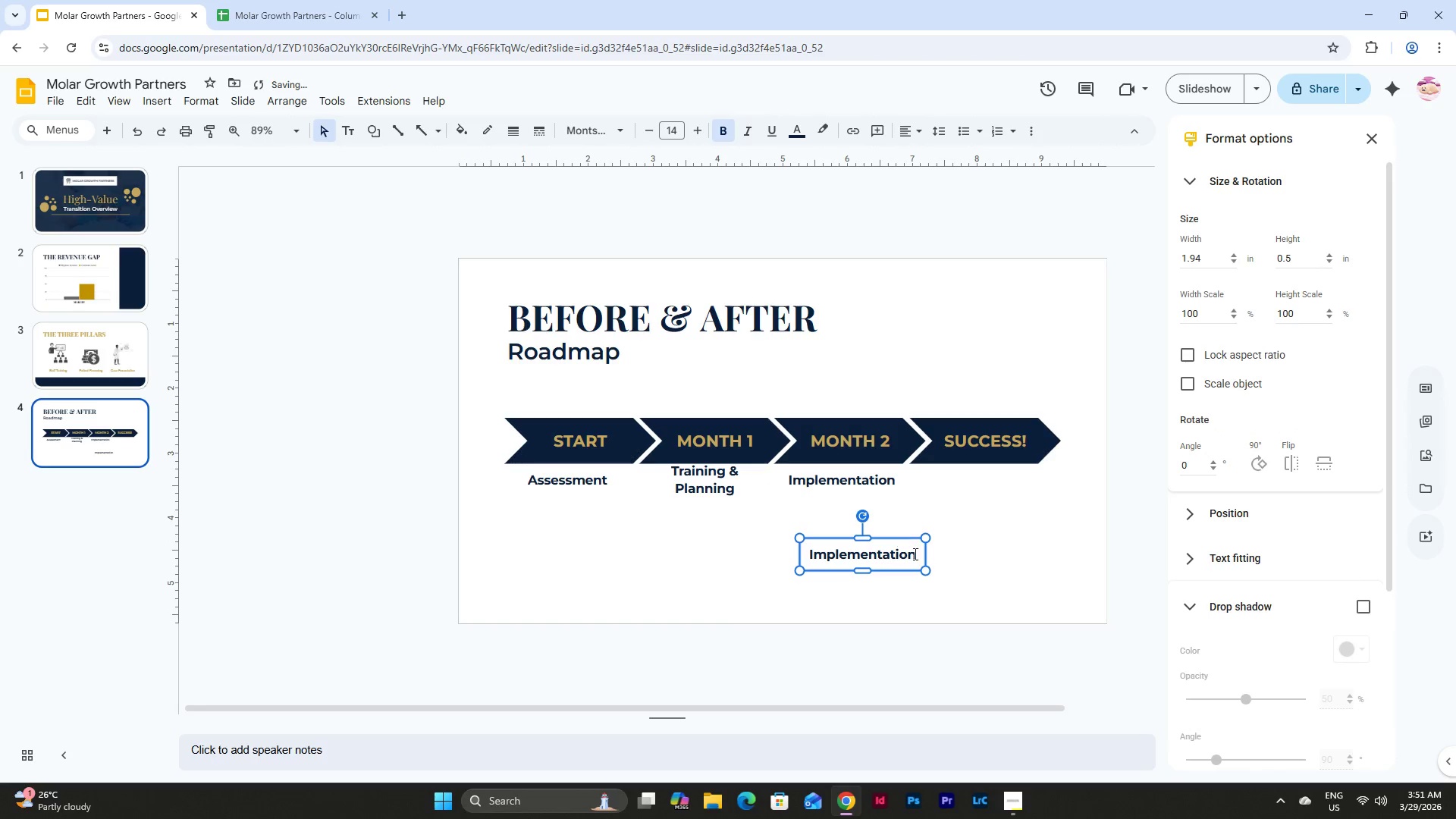 
left_click([918, 557])
 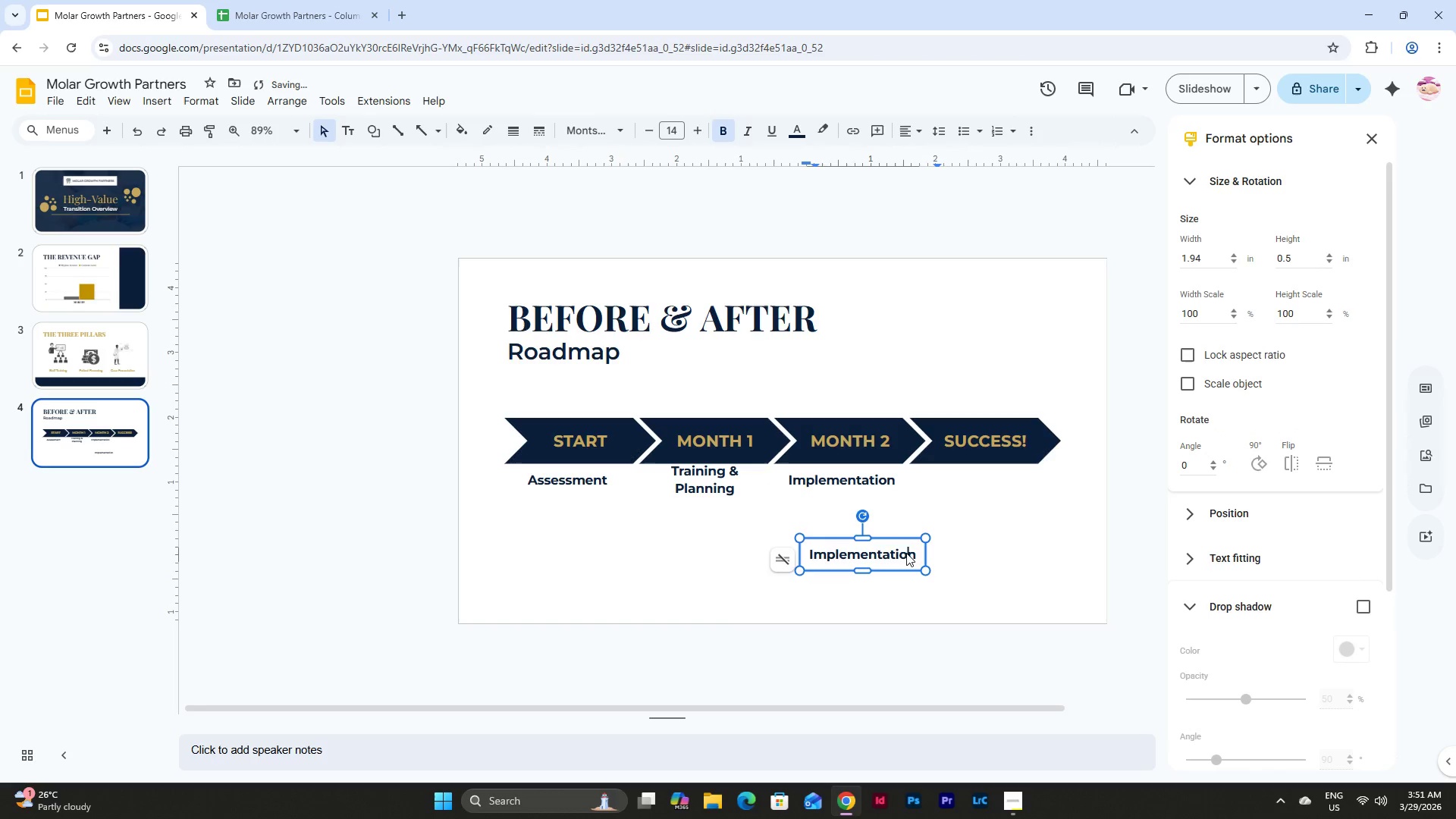 
double_click([906, 553])
 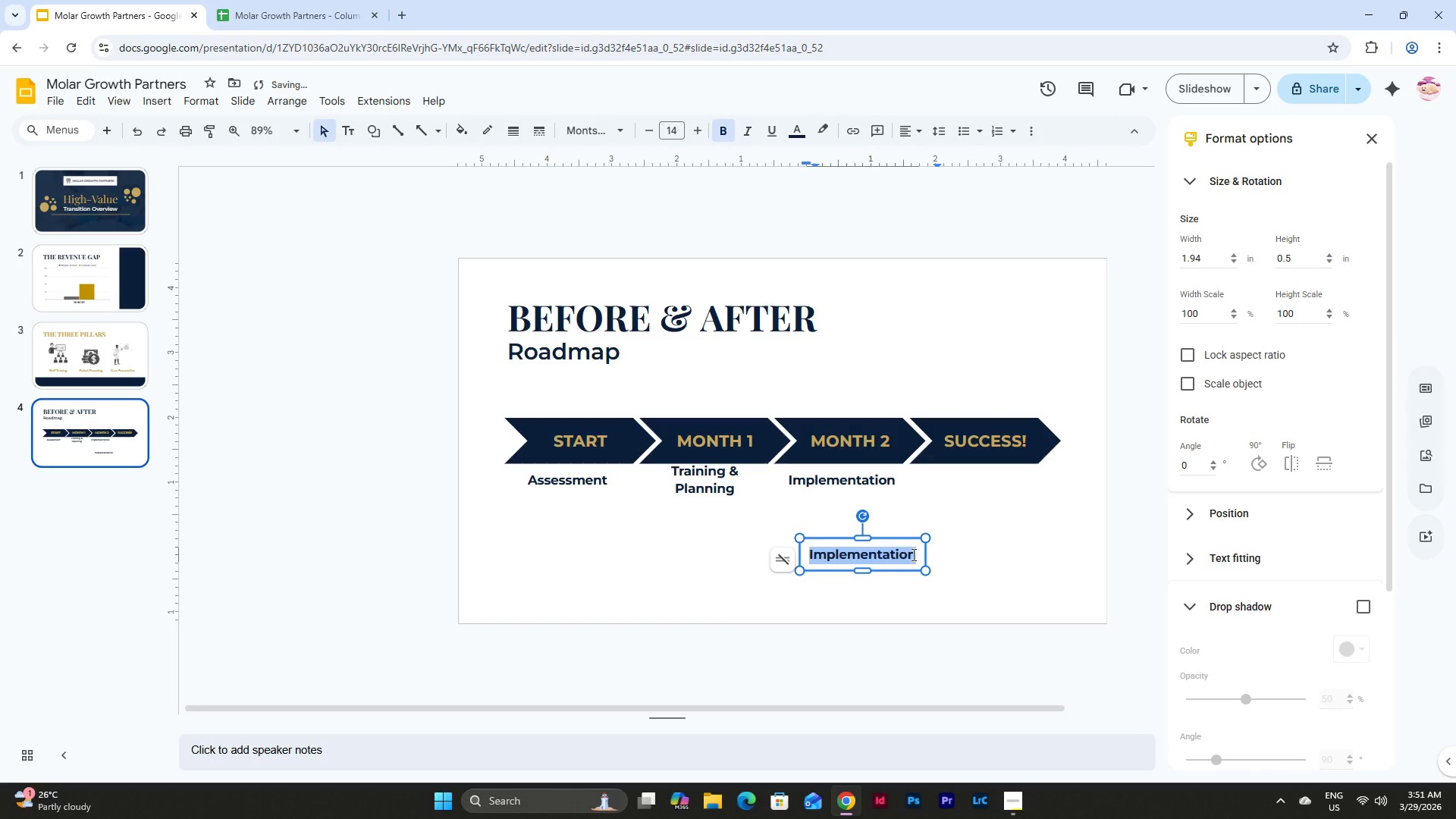 
type(Growth & Results)
 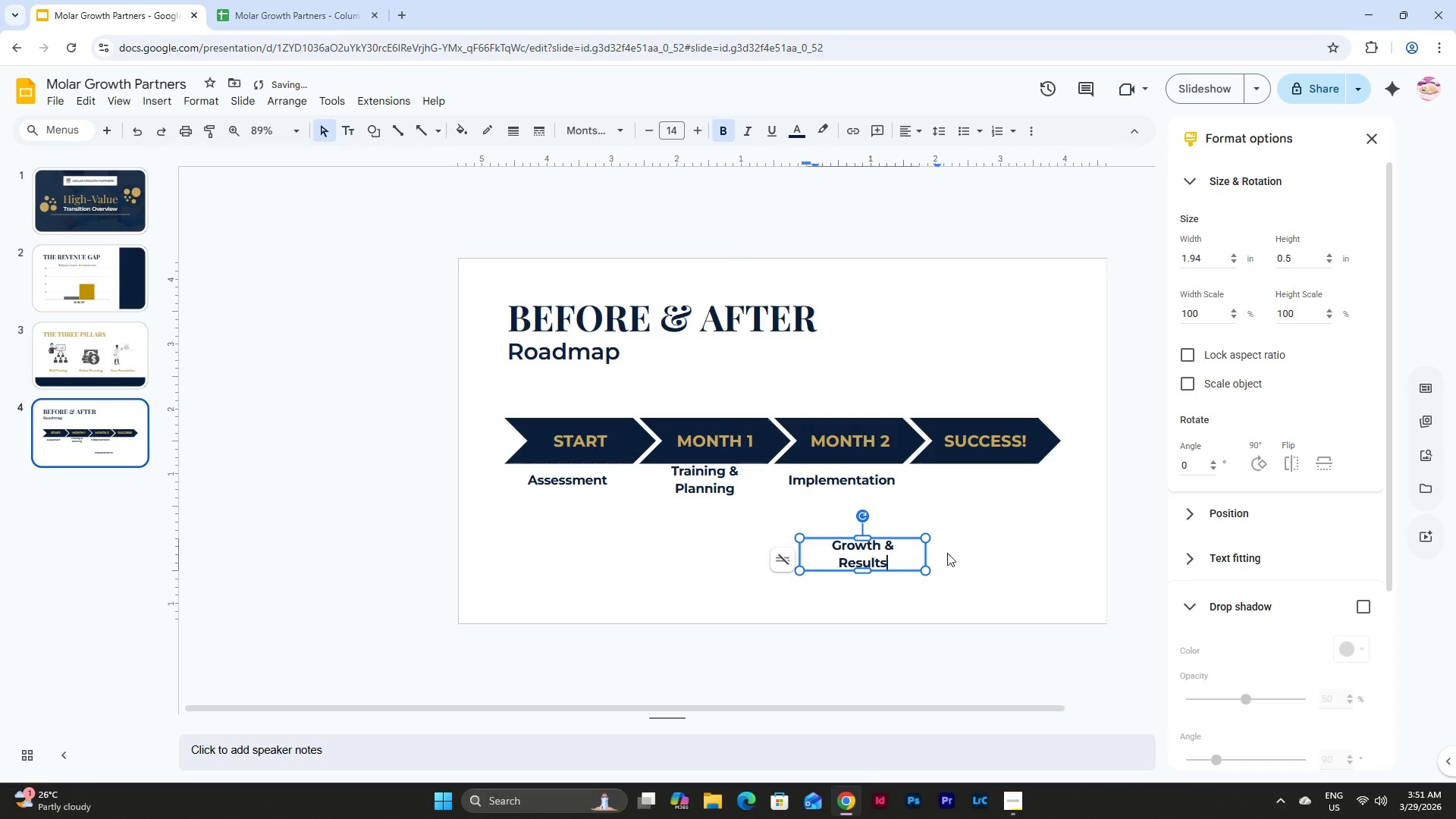 
left_click_drag(start_coordinate=[924, 550], to_coordinate=[930, 552])
 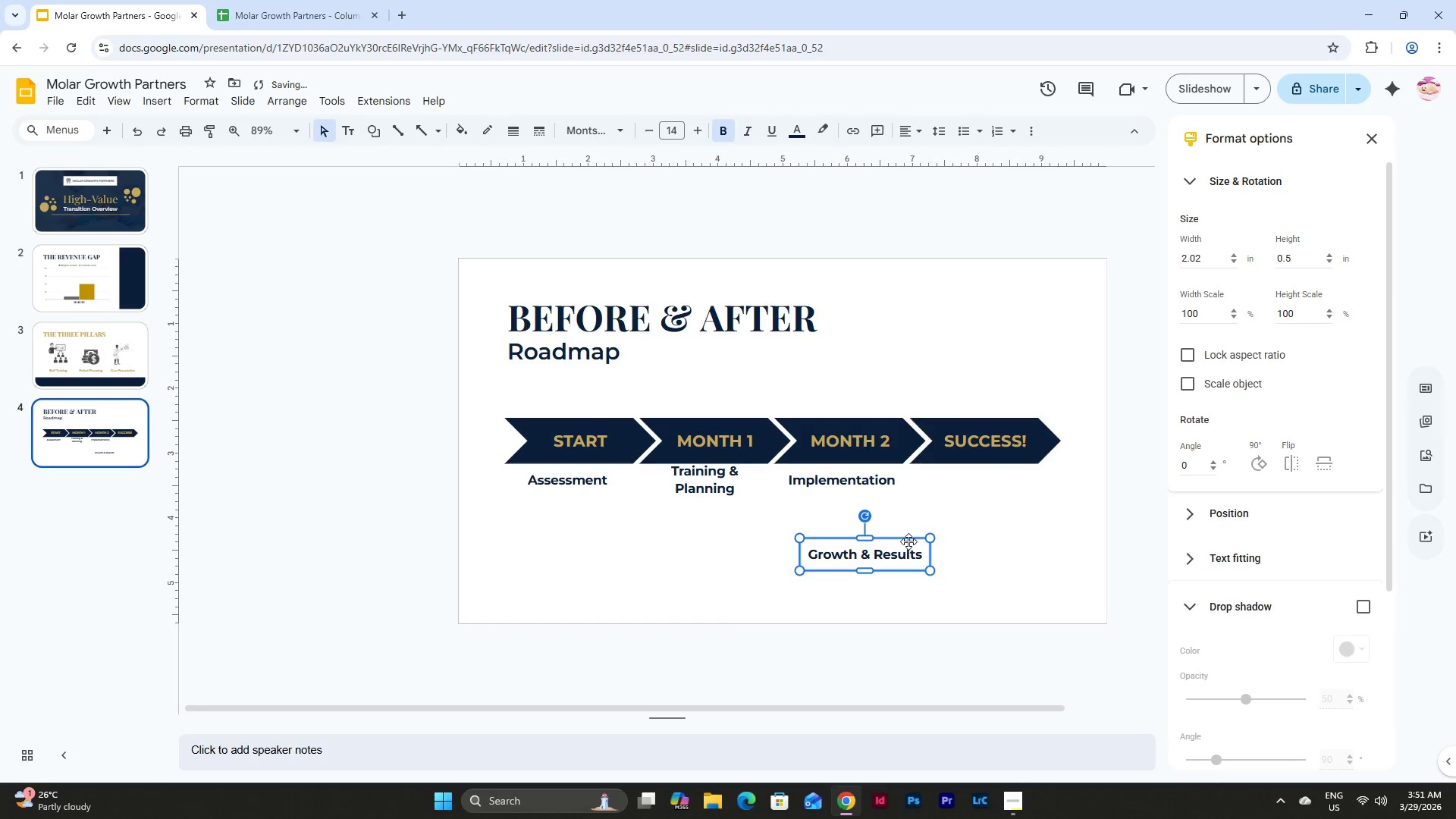 
left_click_drag(start_coordinate=[908, 541], to_coordinate=[1018, 466])
 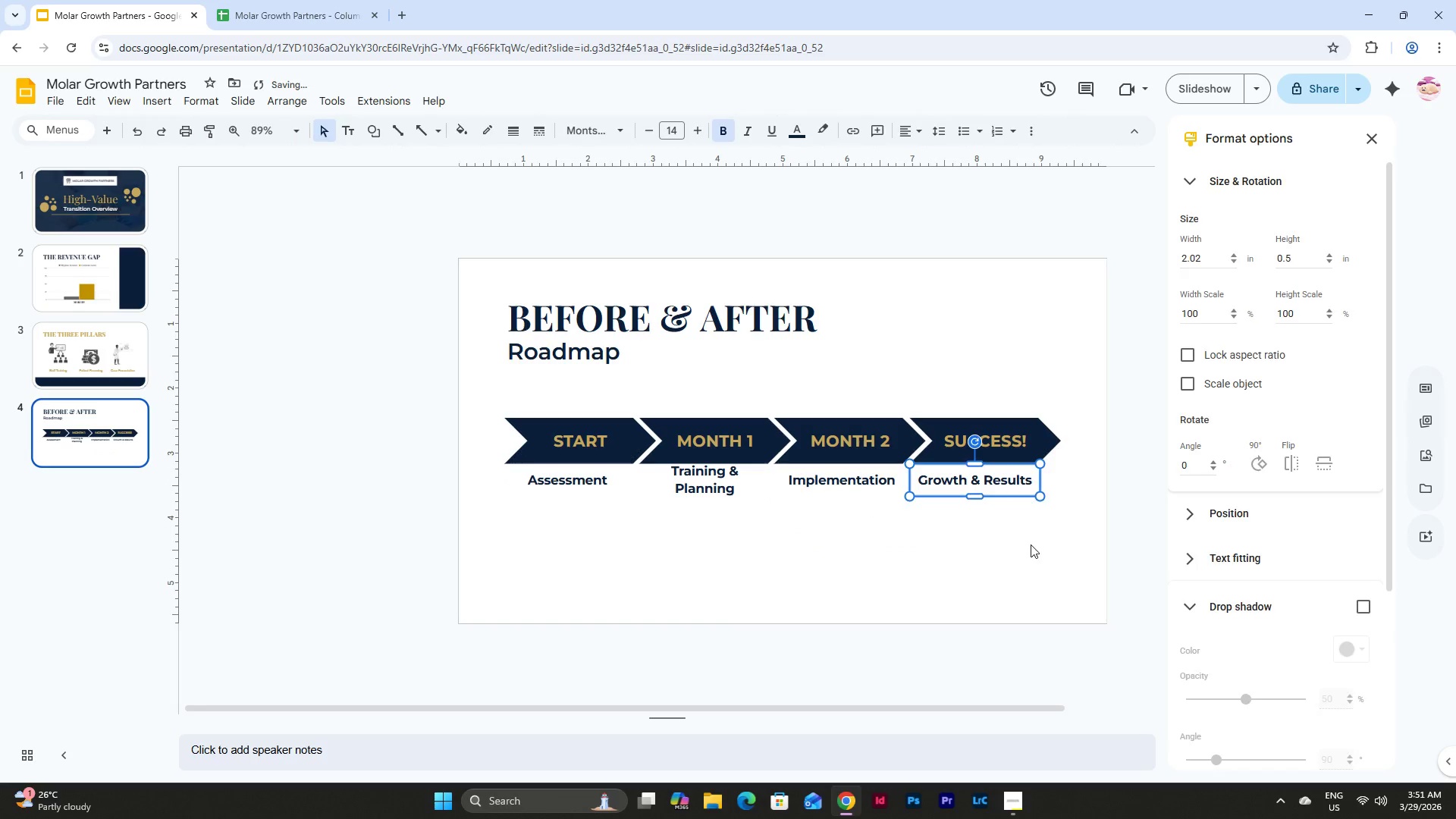 
left_click([1031, 544])
 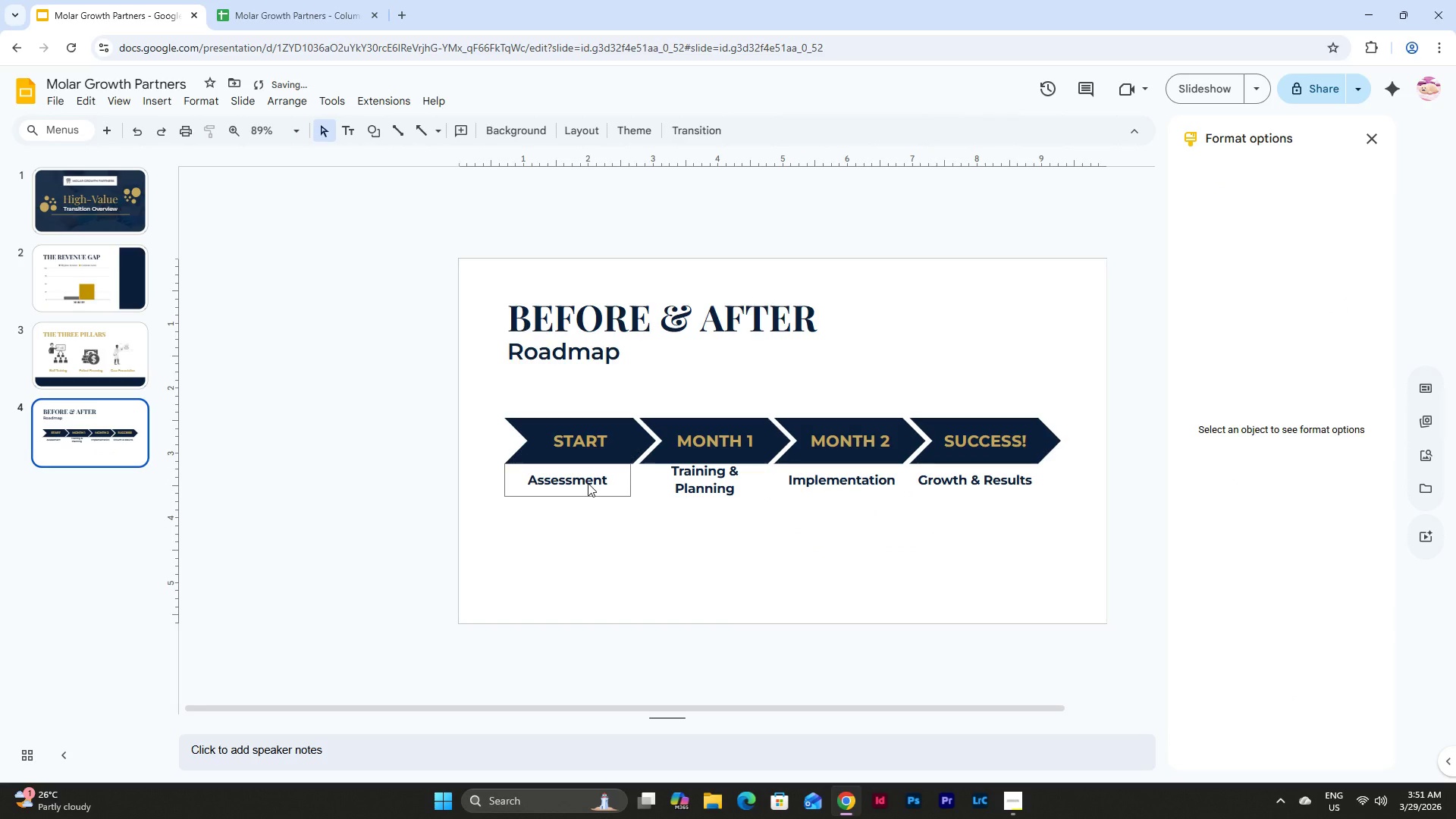 
hold_key(key=ShiftLeft, duration=1.5)
left_click([588, 483])
 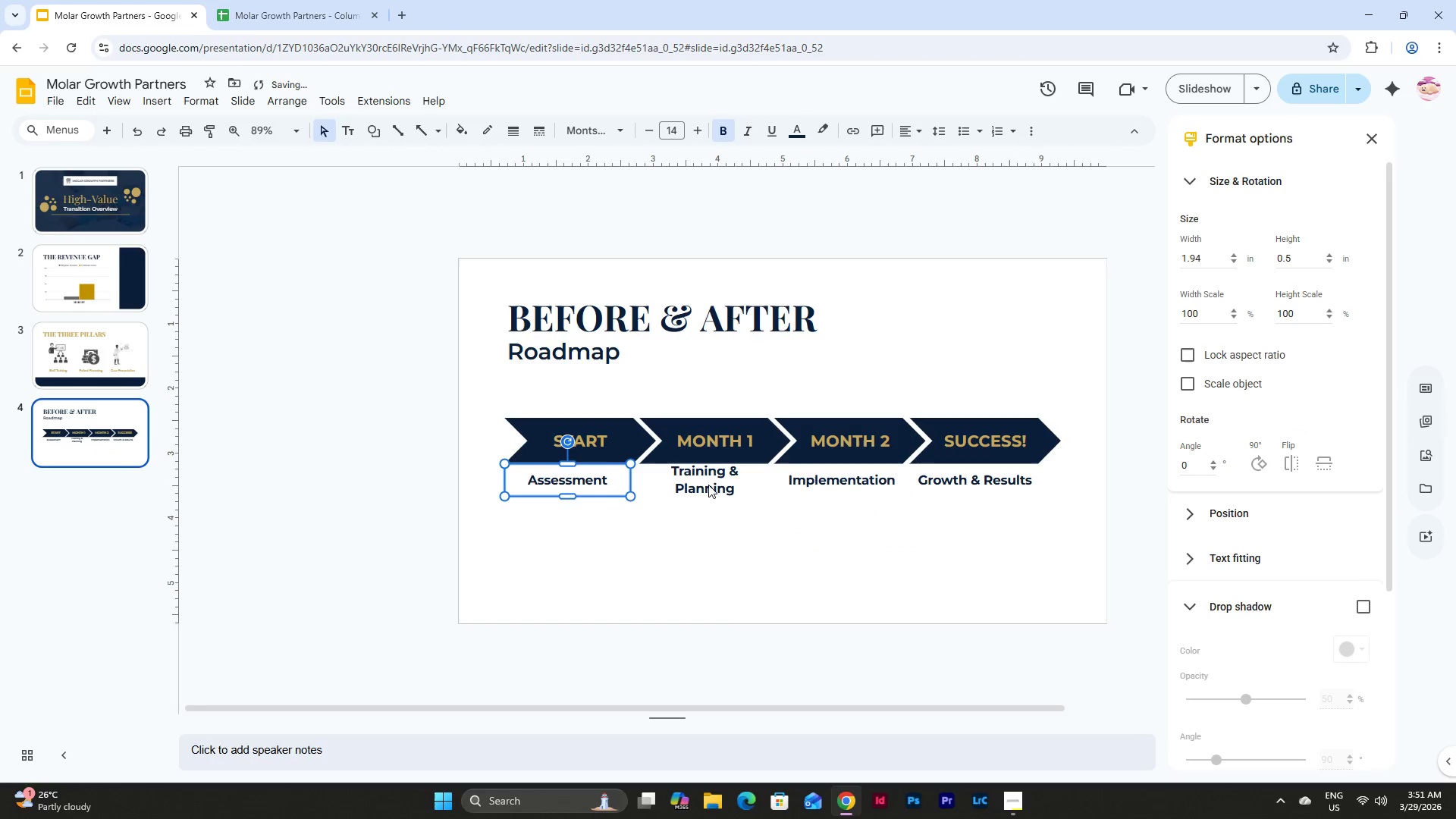 
double_click([708, 485])
 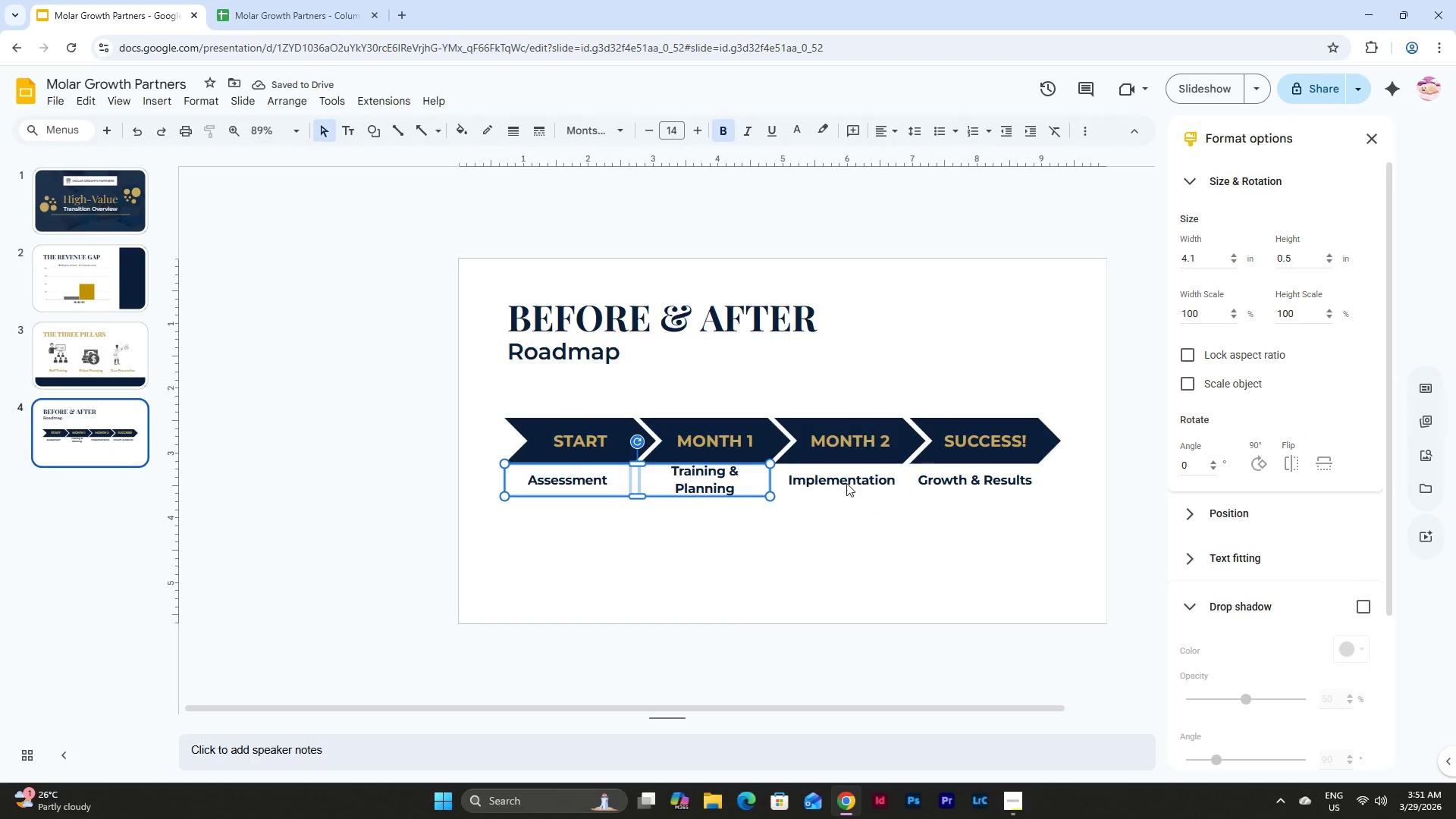 
triple_click([871, 483])
 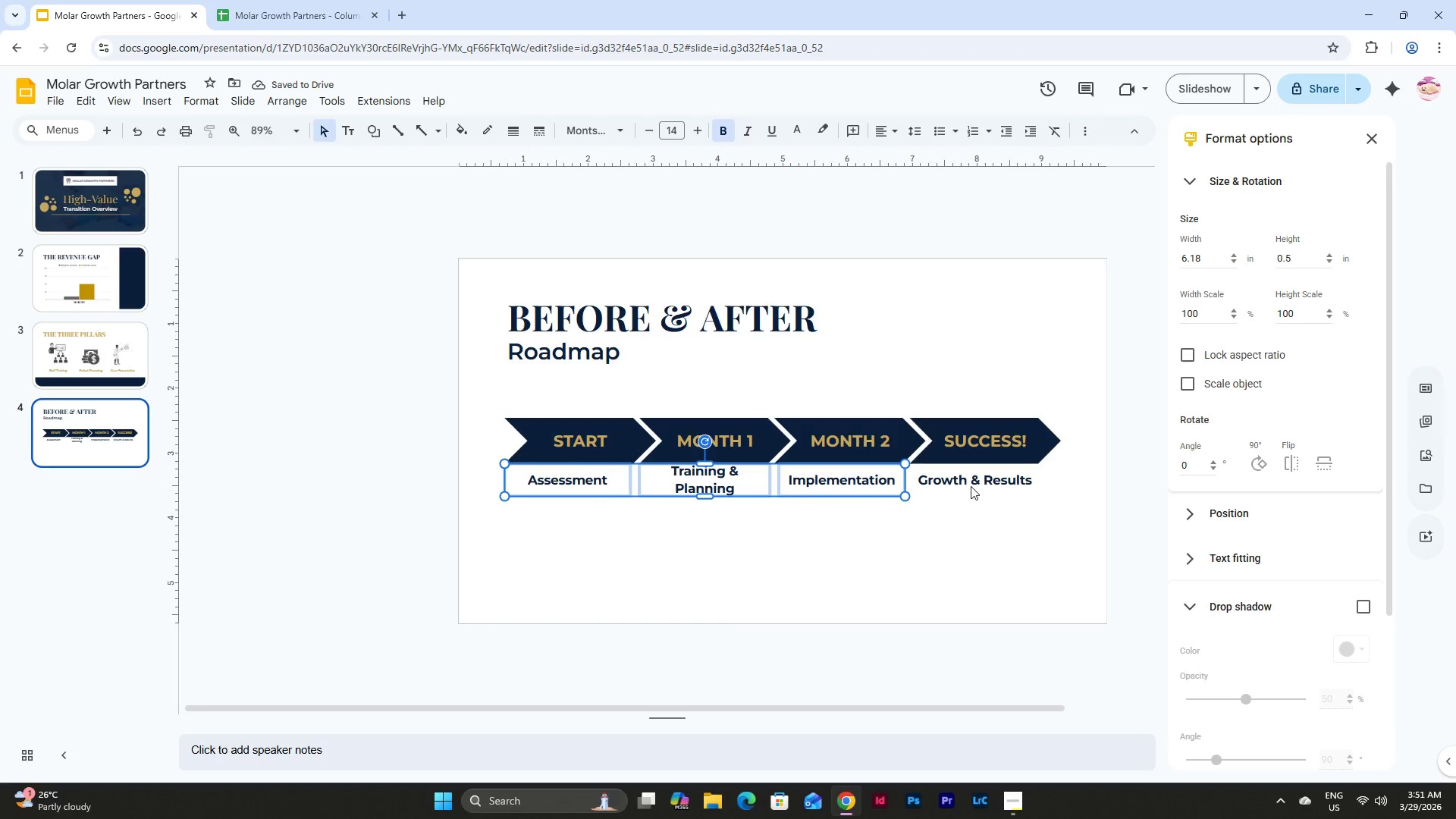 
triple_click([971, 486])
 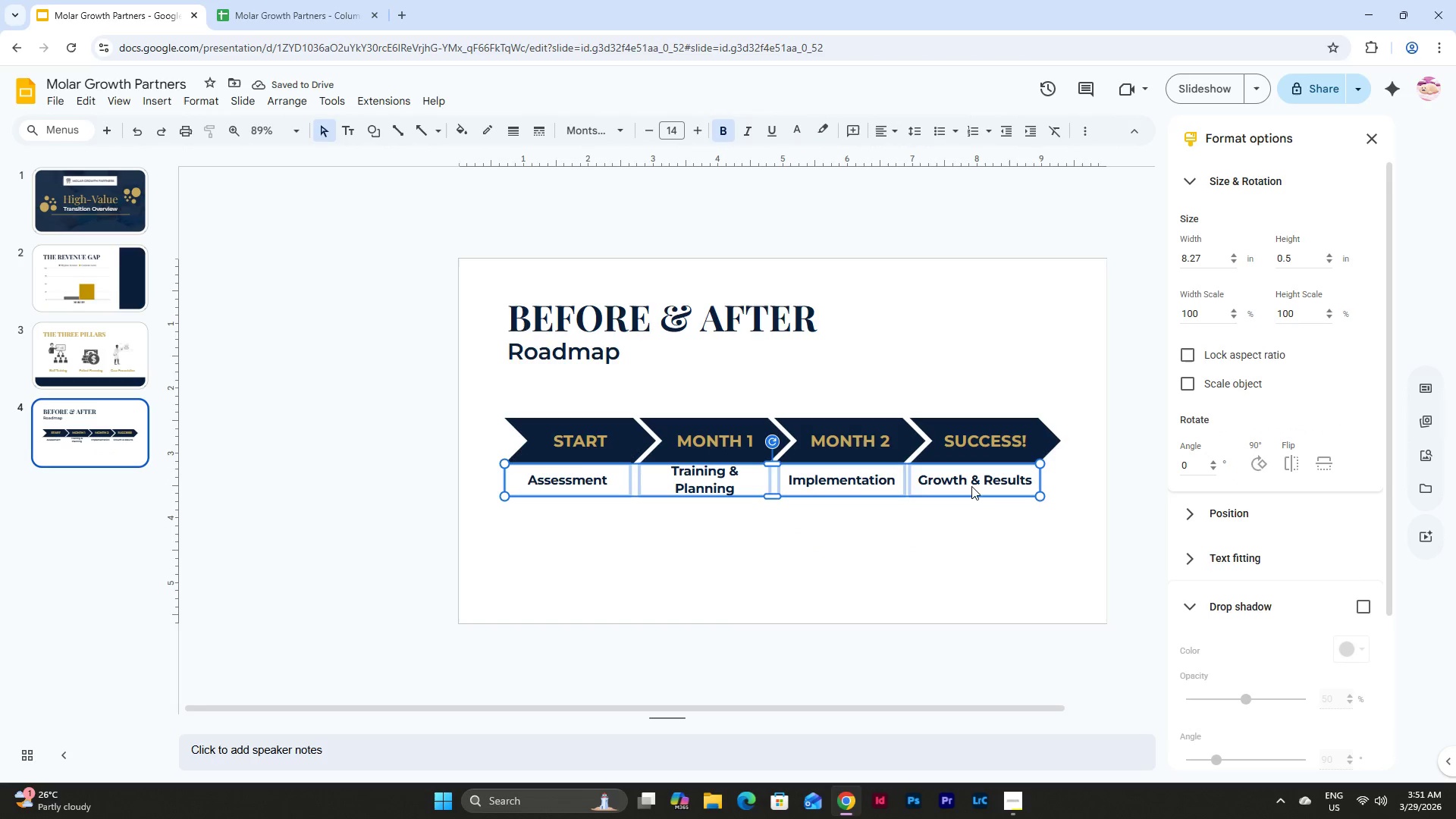 
key(Shift+ShiftLeft)
 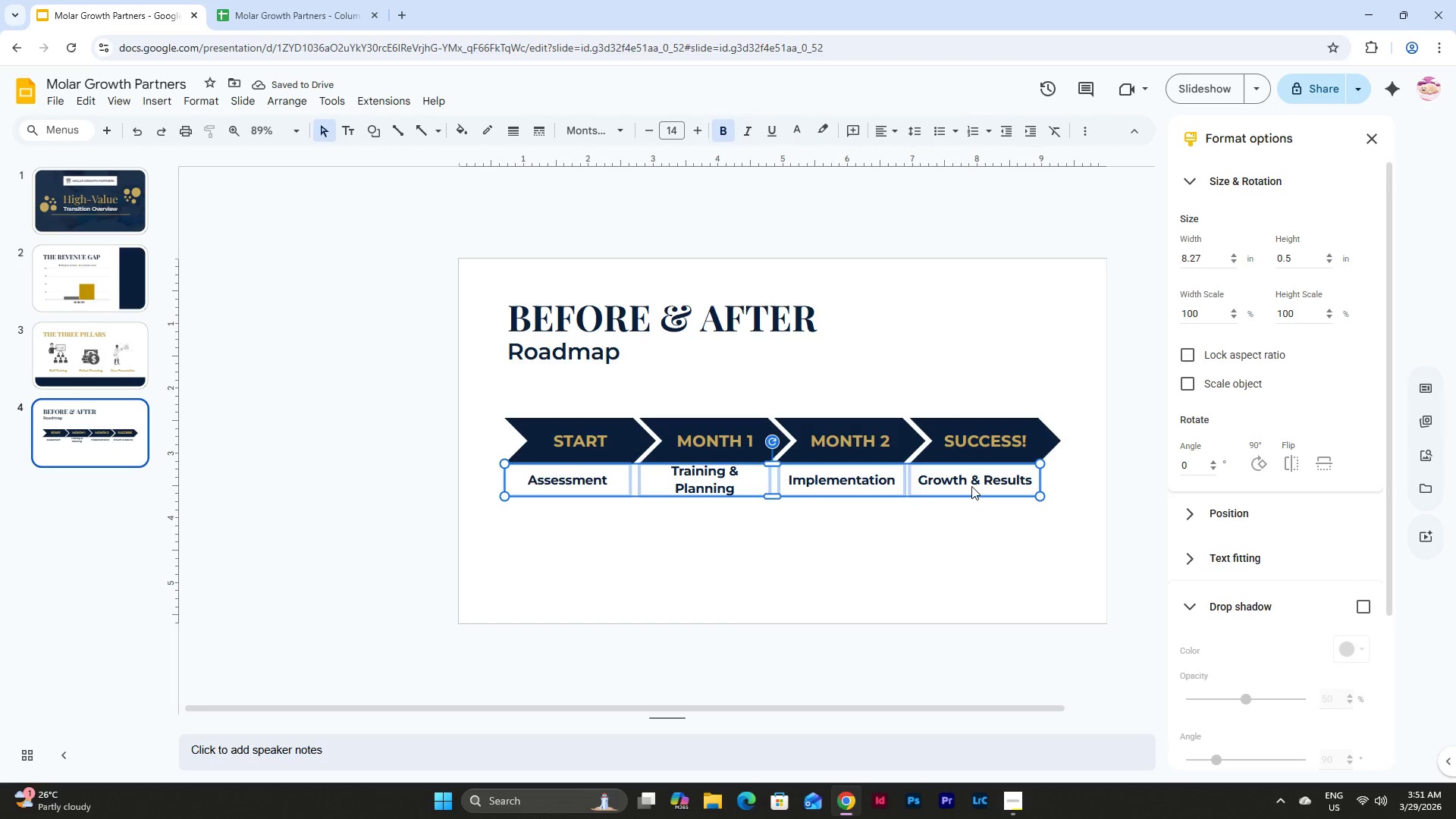 
key(Shift+ShiftLeft)
 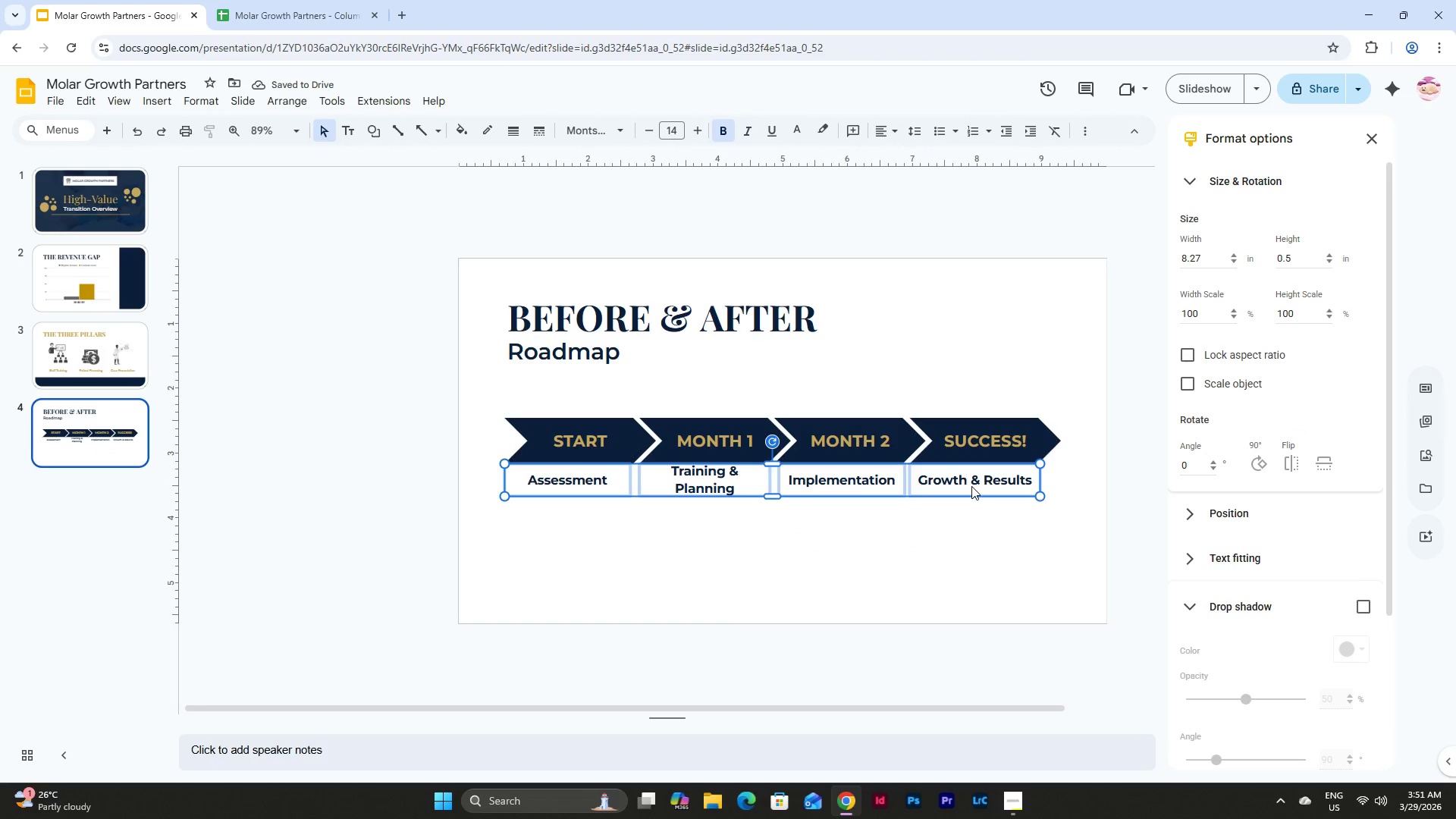 
key(Shift+ShiftLeft)
 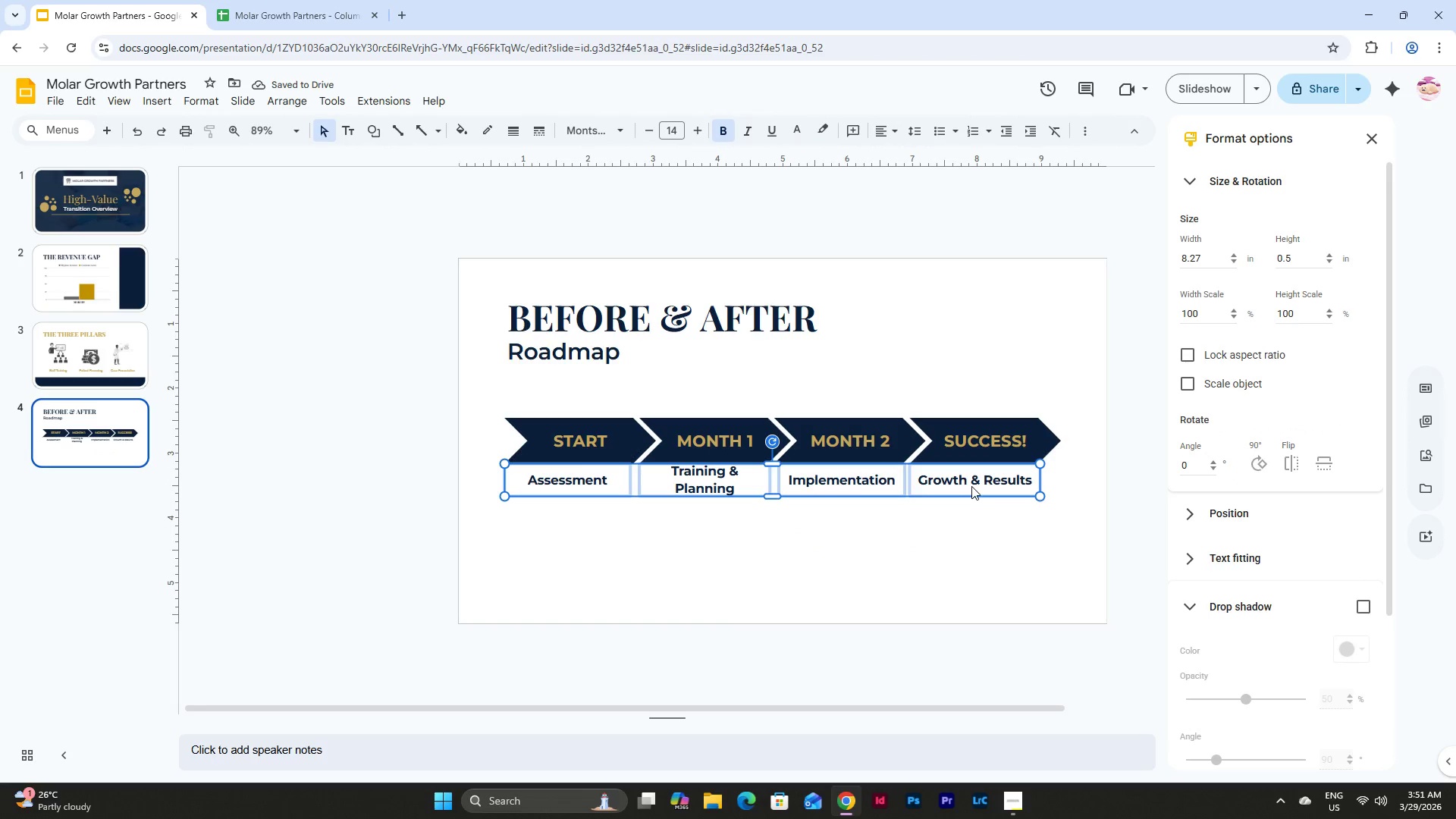 
key(Shift+ShiftLeft)
 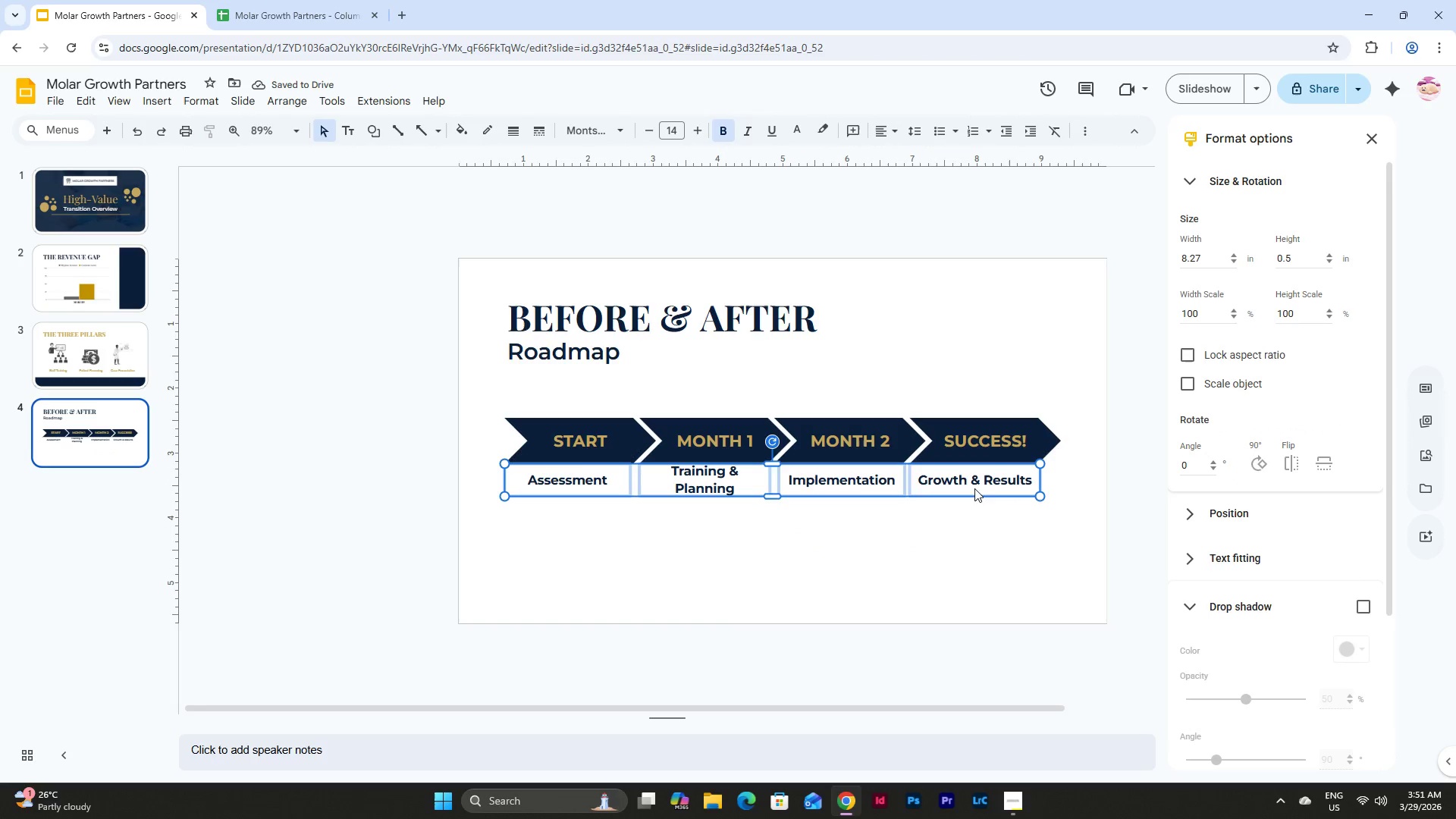 
key(Shift+ShiftLeft)
 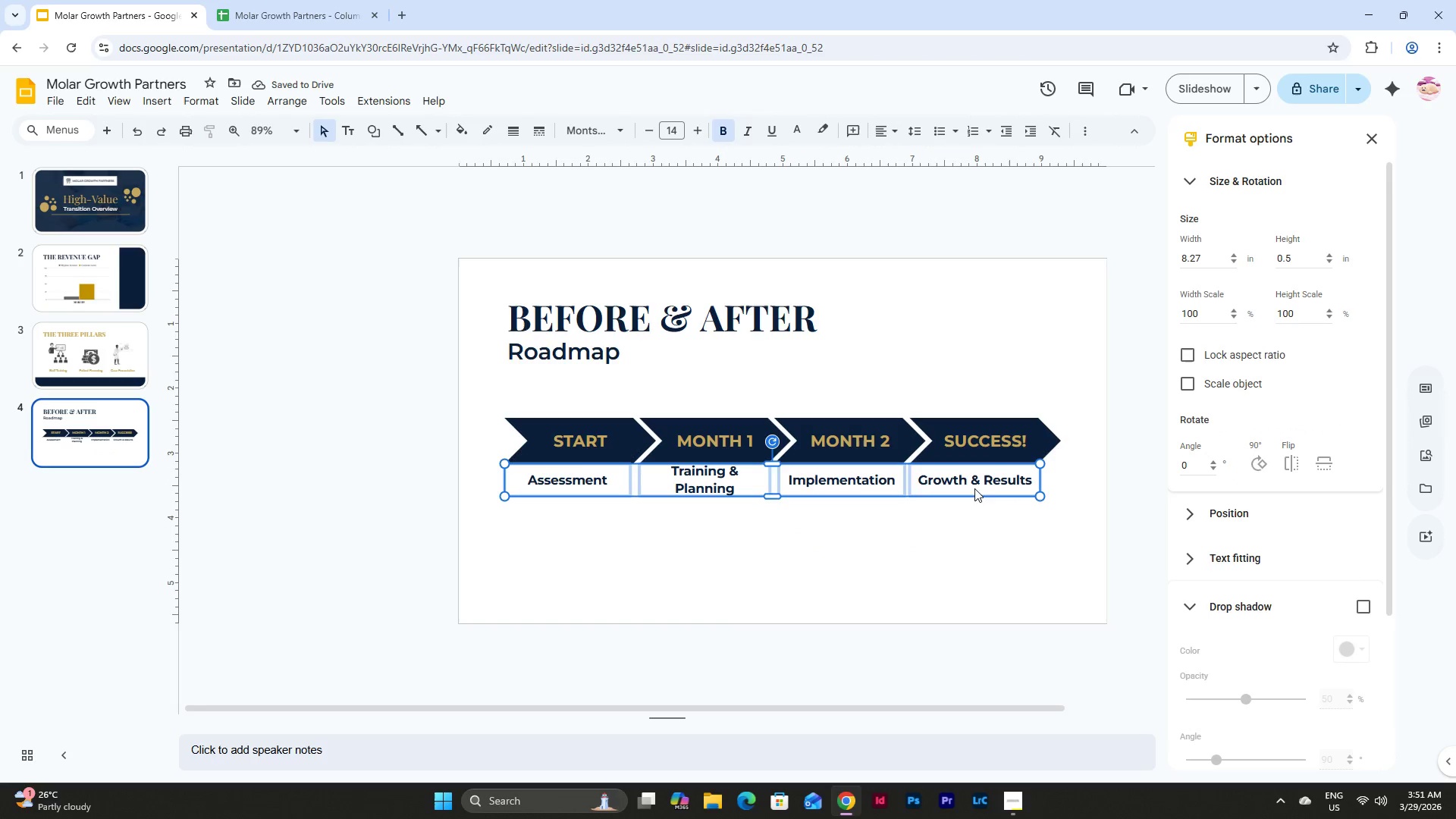 
key(Shift+ShiftLeft)
 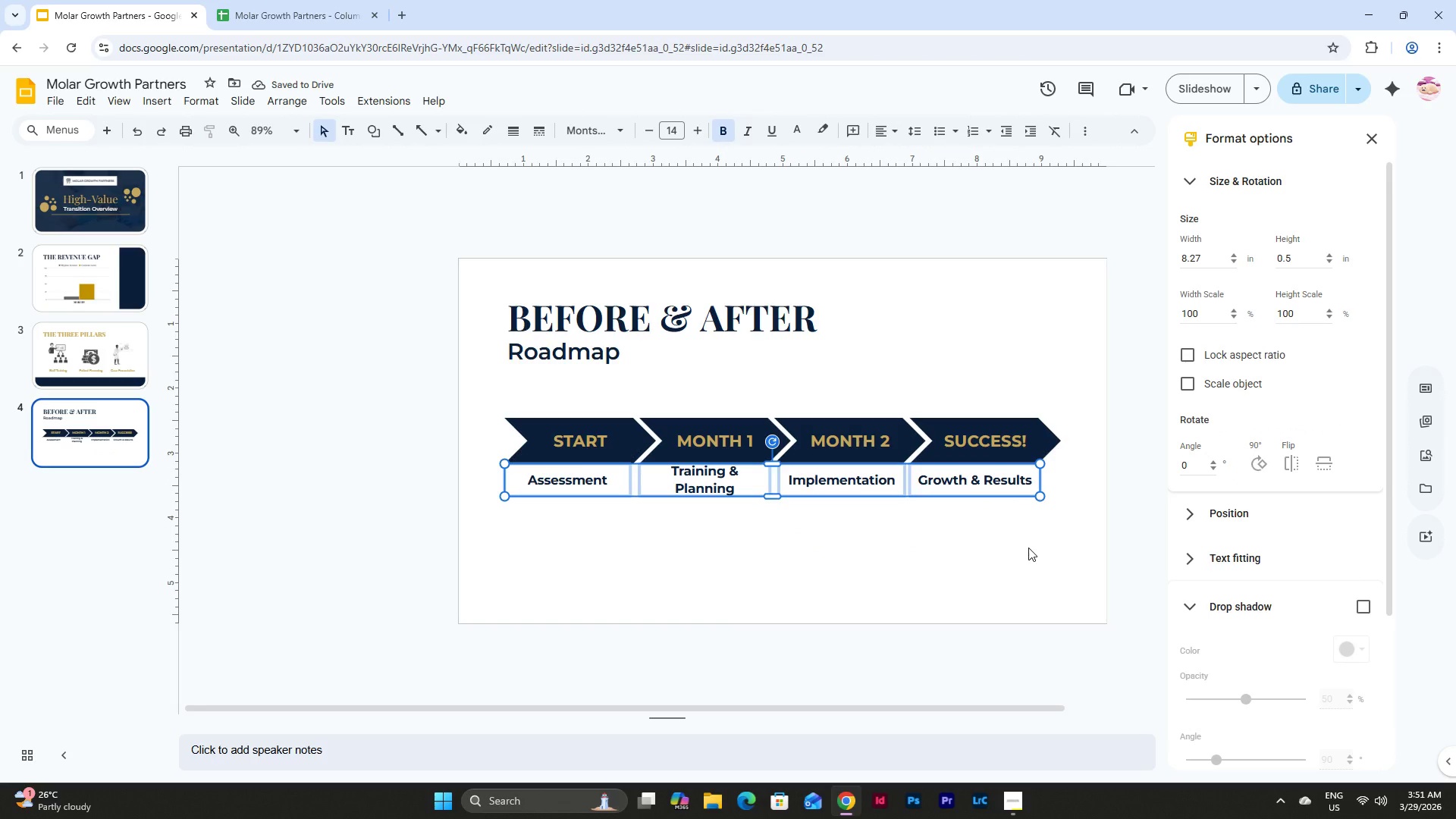 
key(ArrowRight)
 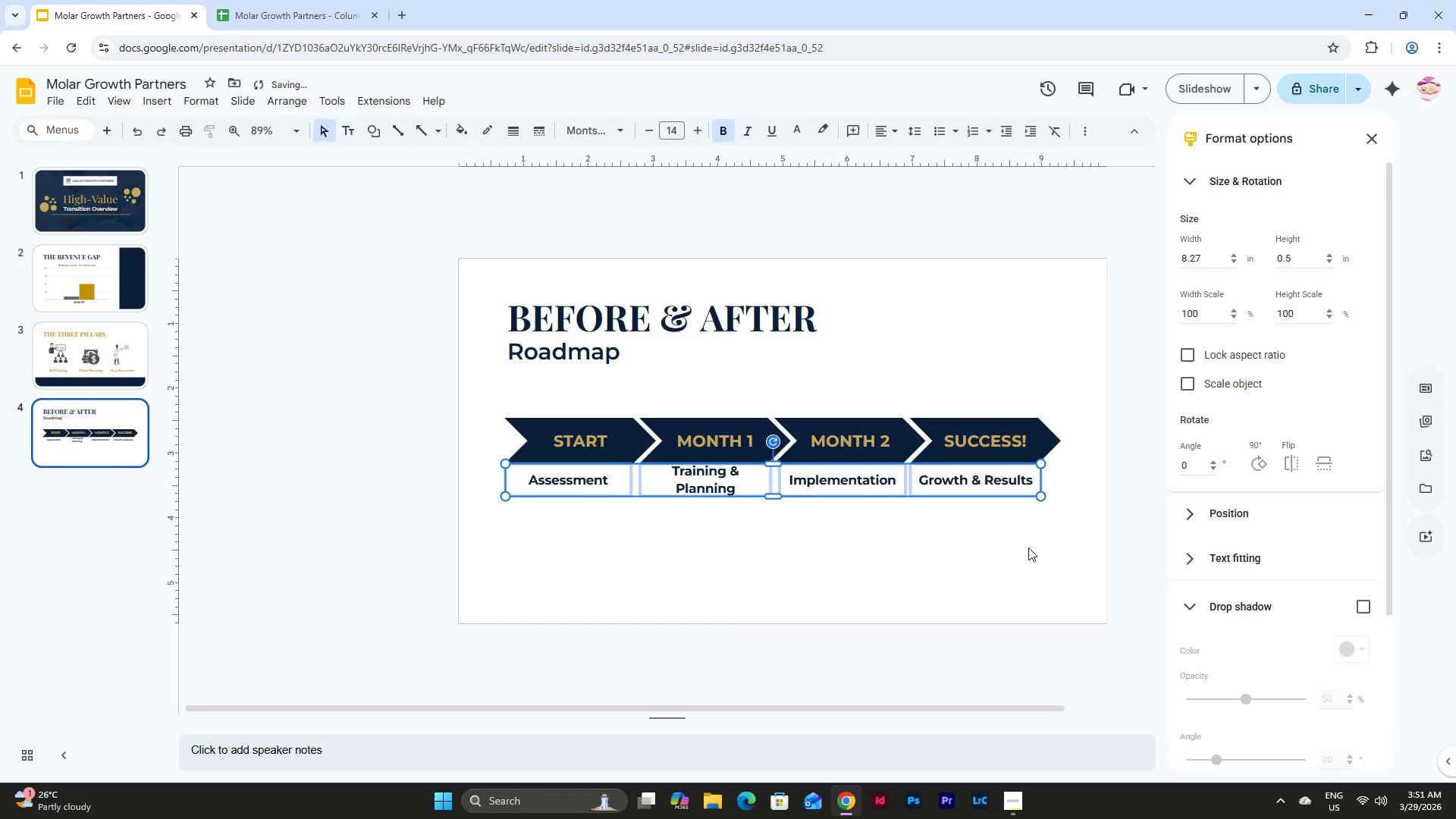 
key(ArrowLeft)
 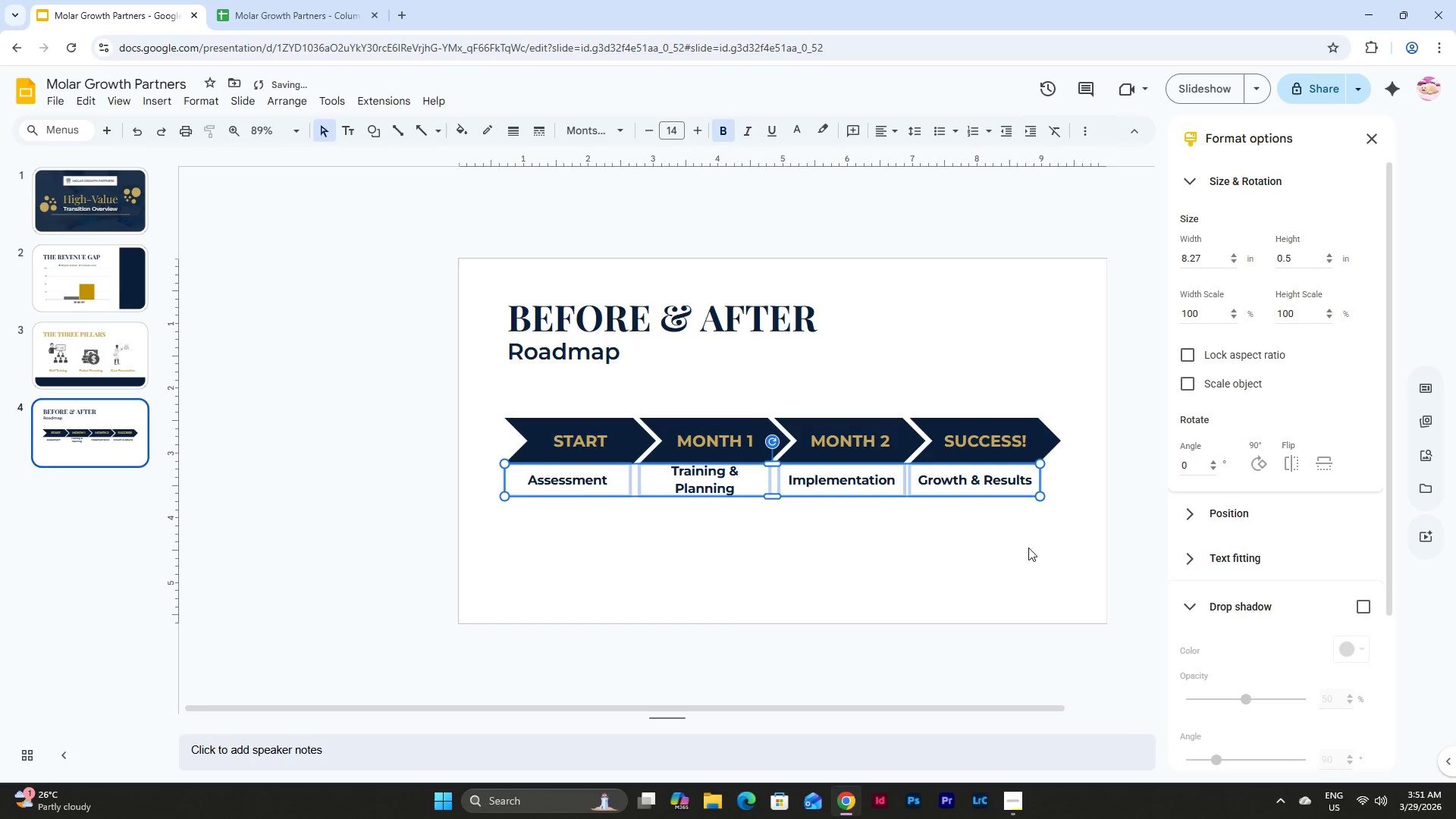 
key(ArrowDown)
 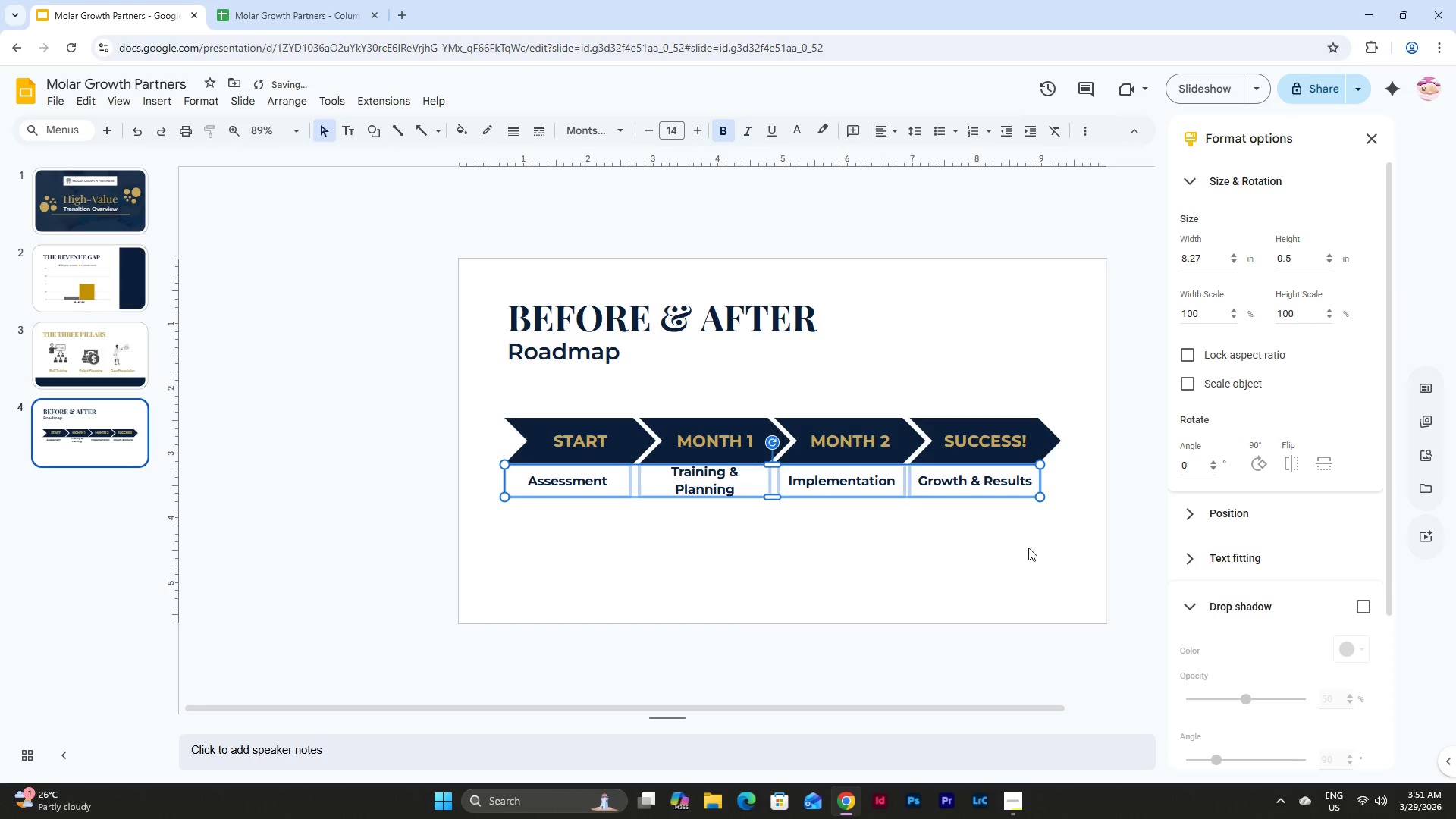 
key(ArrowDown)
 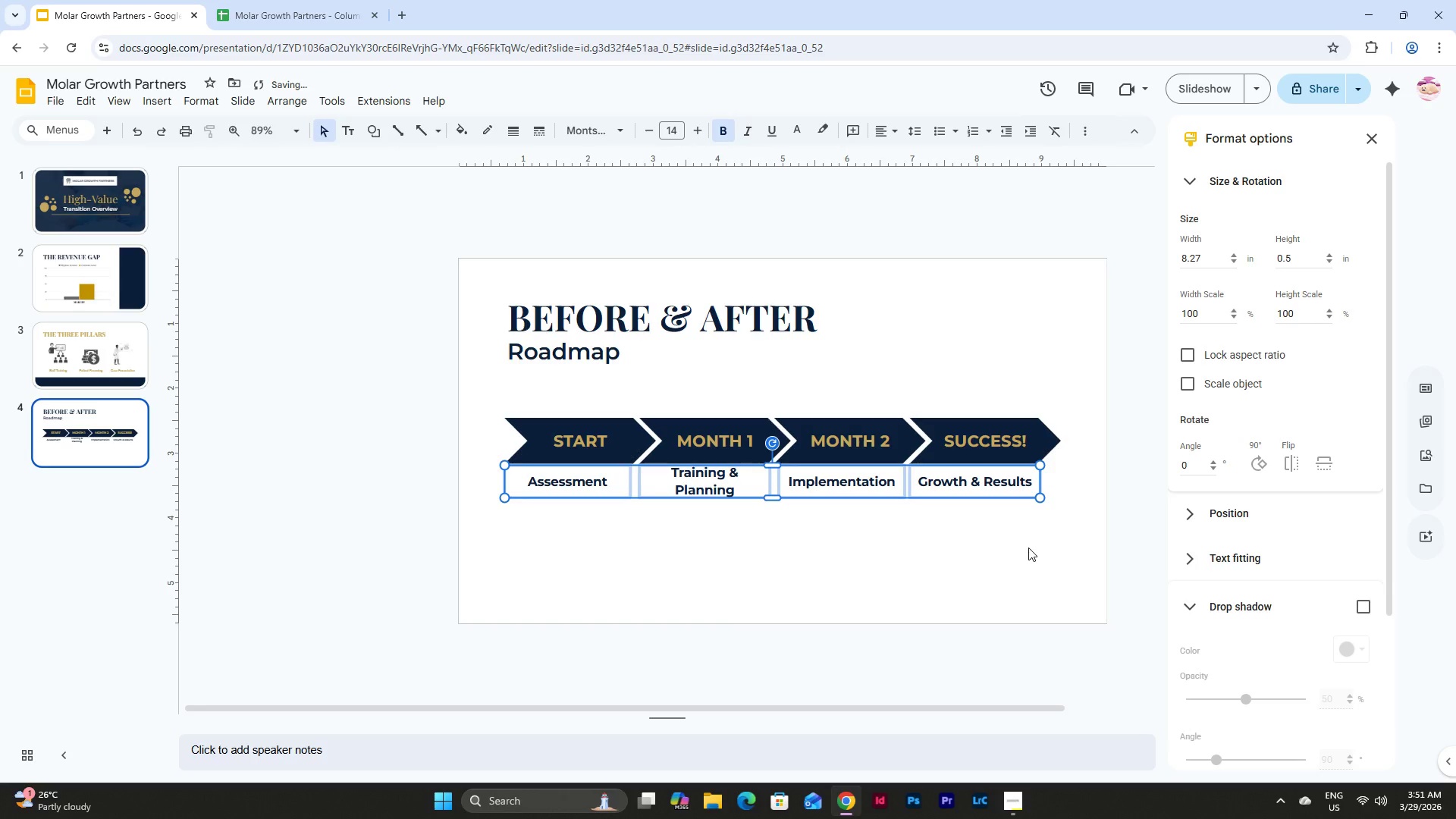 
key(ArrowDown)
 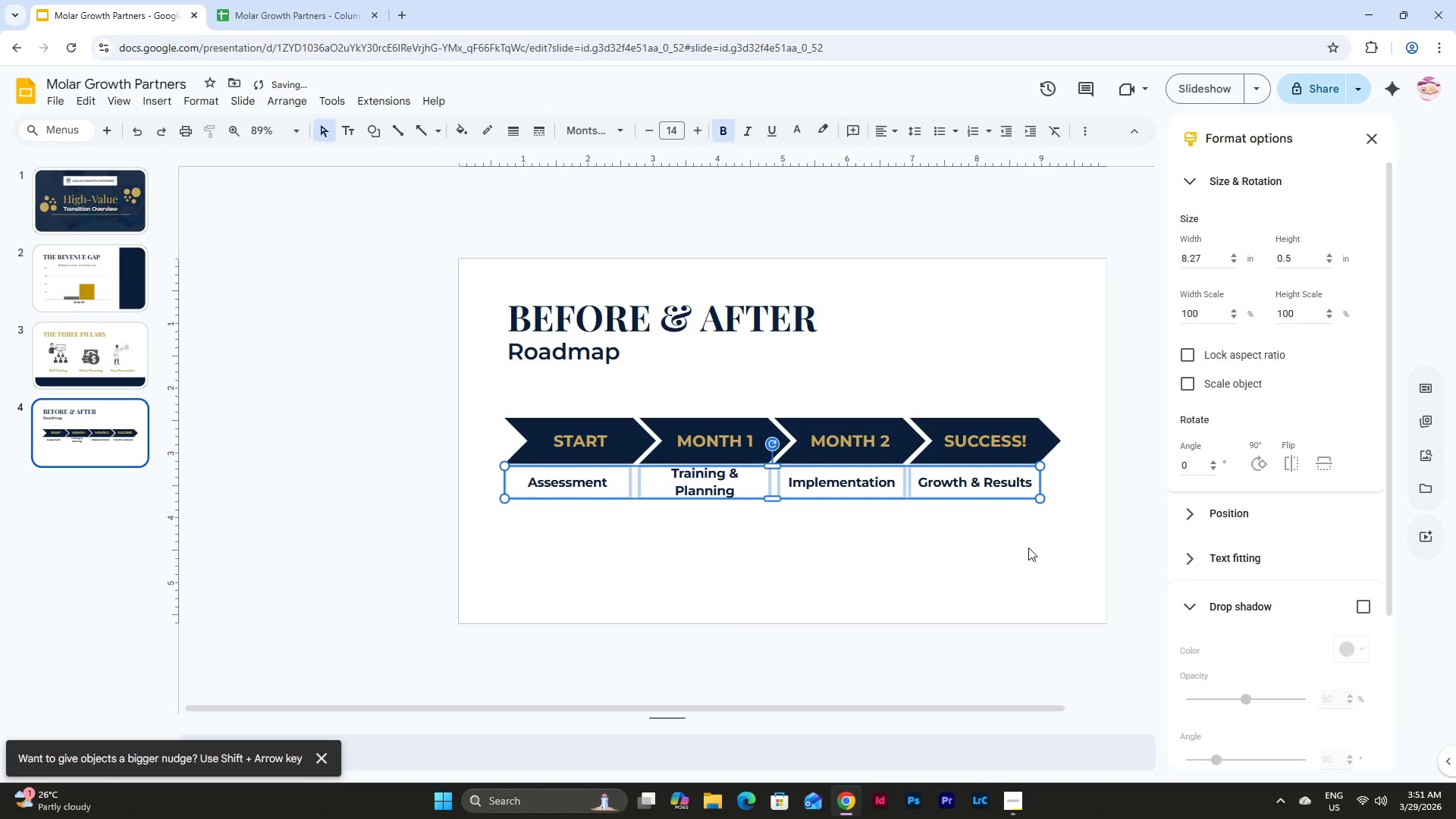 
key(ArrowDown)
 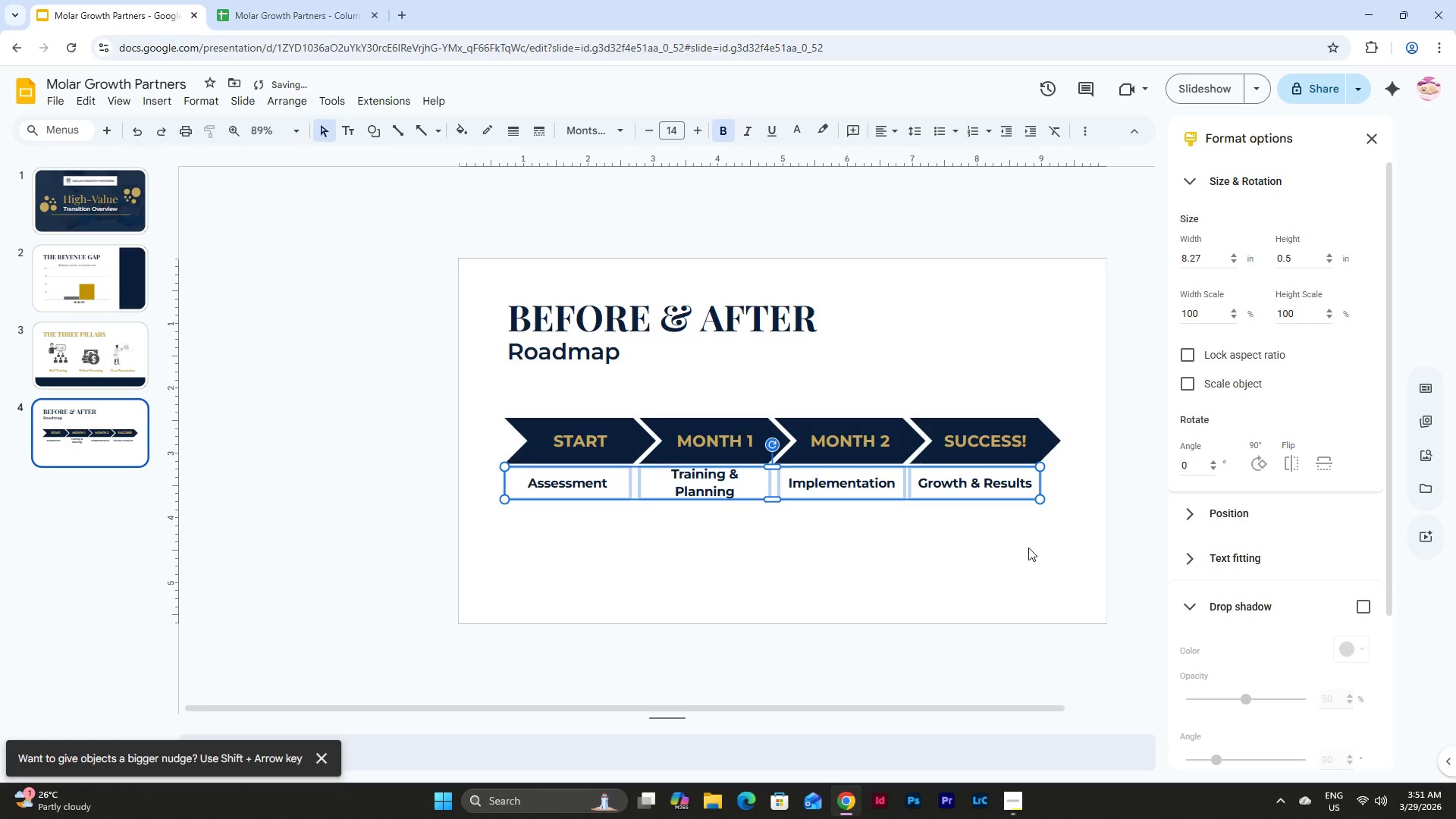 
key(ArrowDown)
 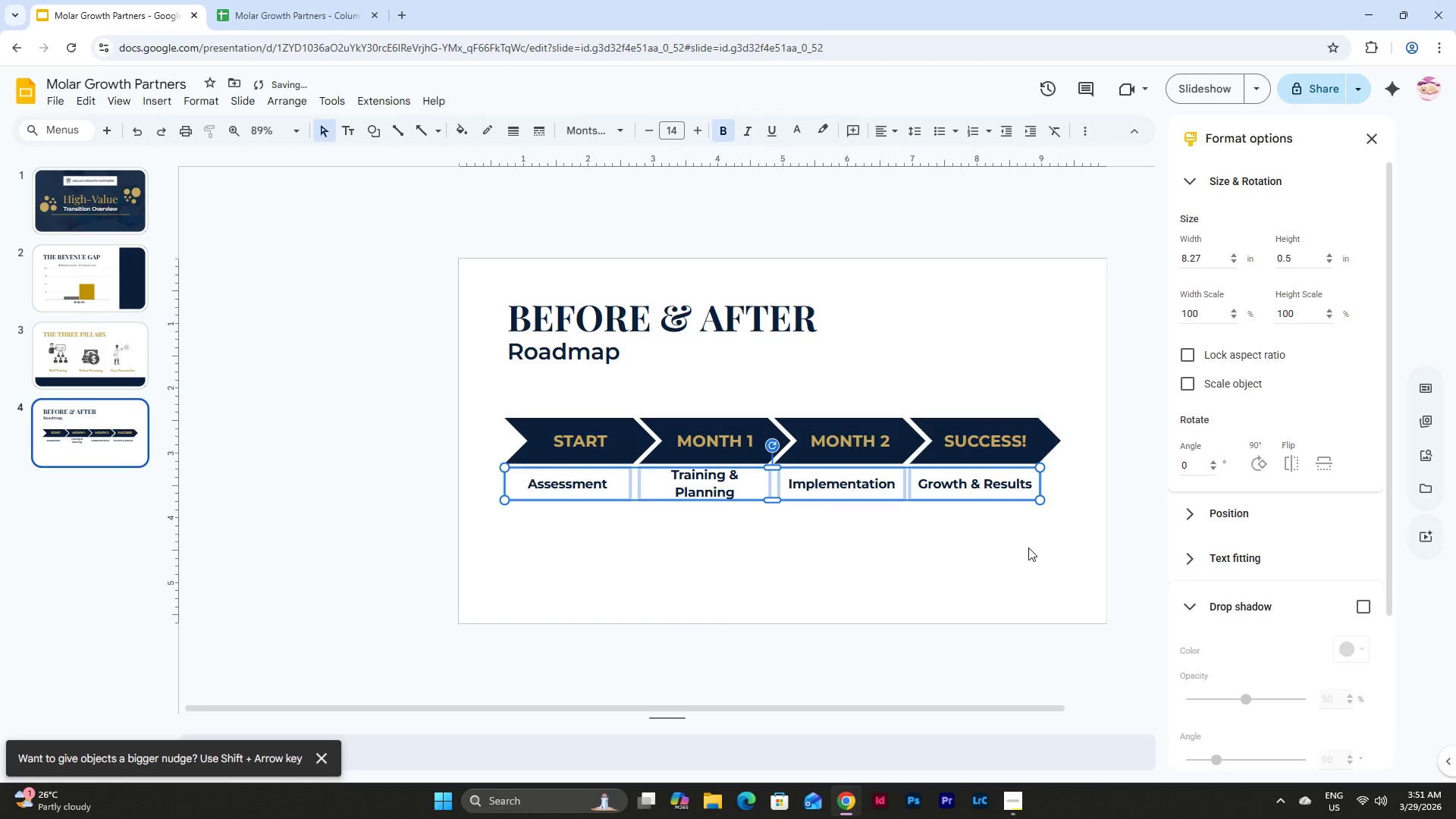 
key(ArrowDown)
 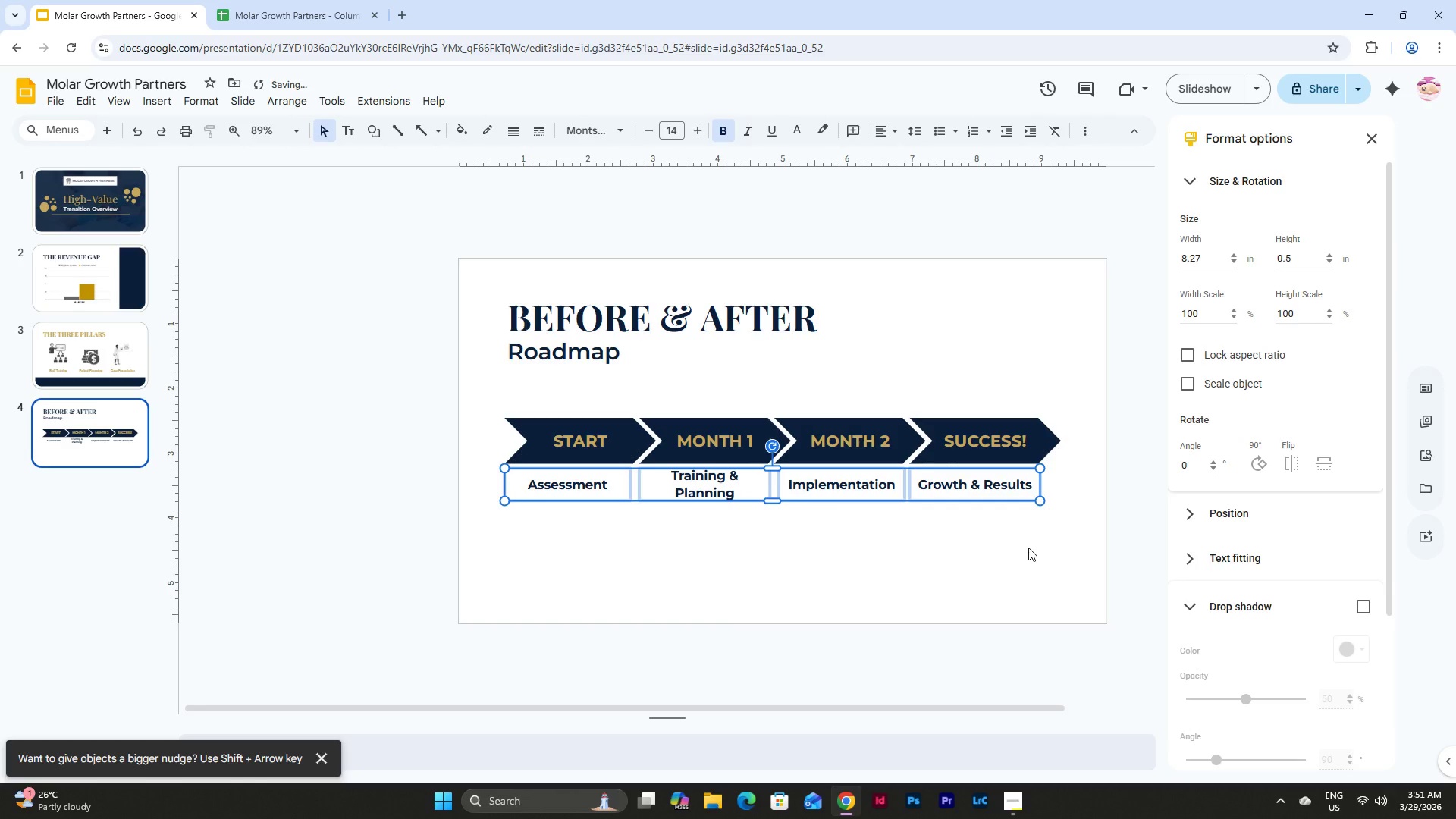 
key(ArrowDown)
 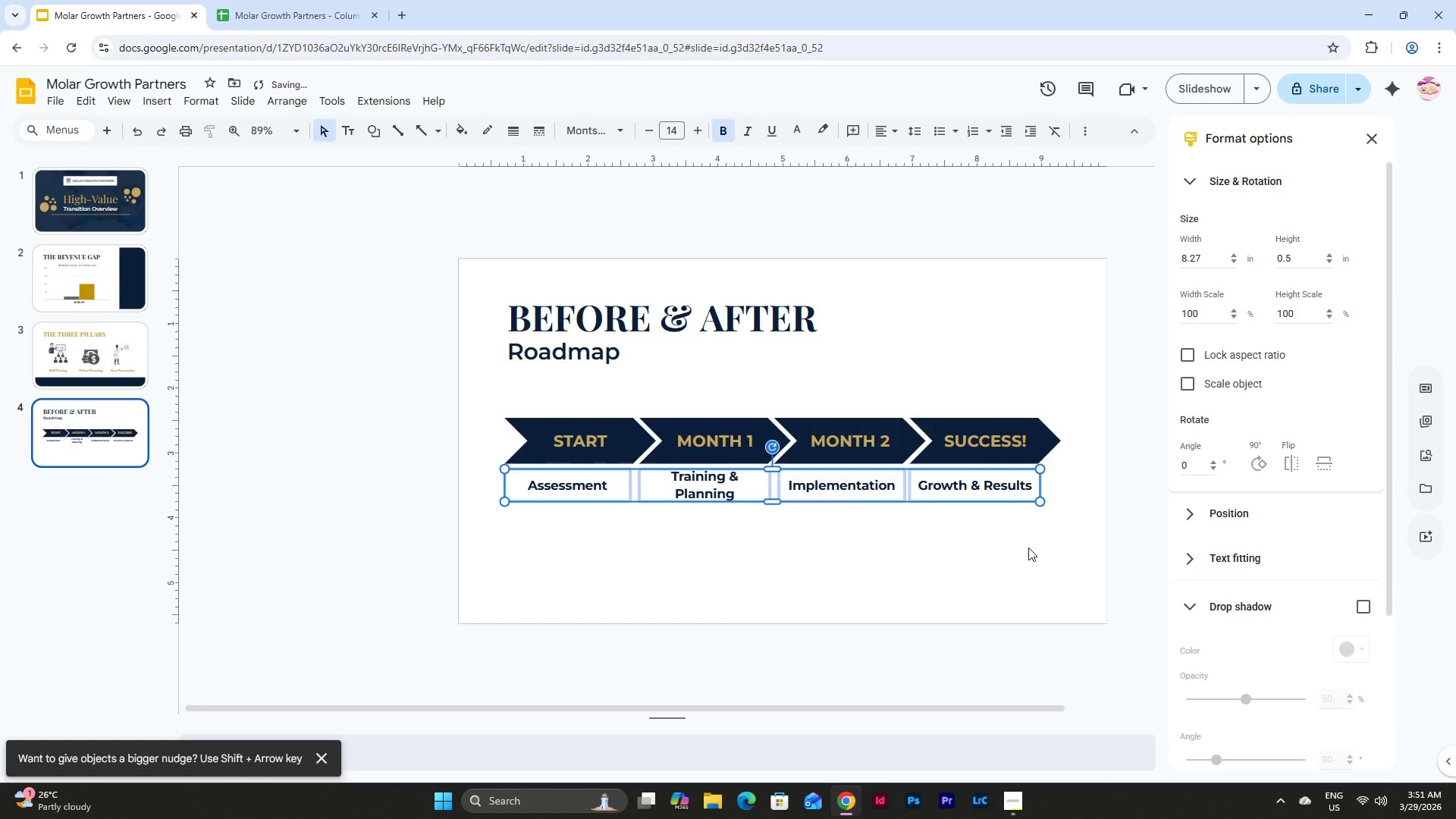 
key(ArrowDown)
 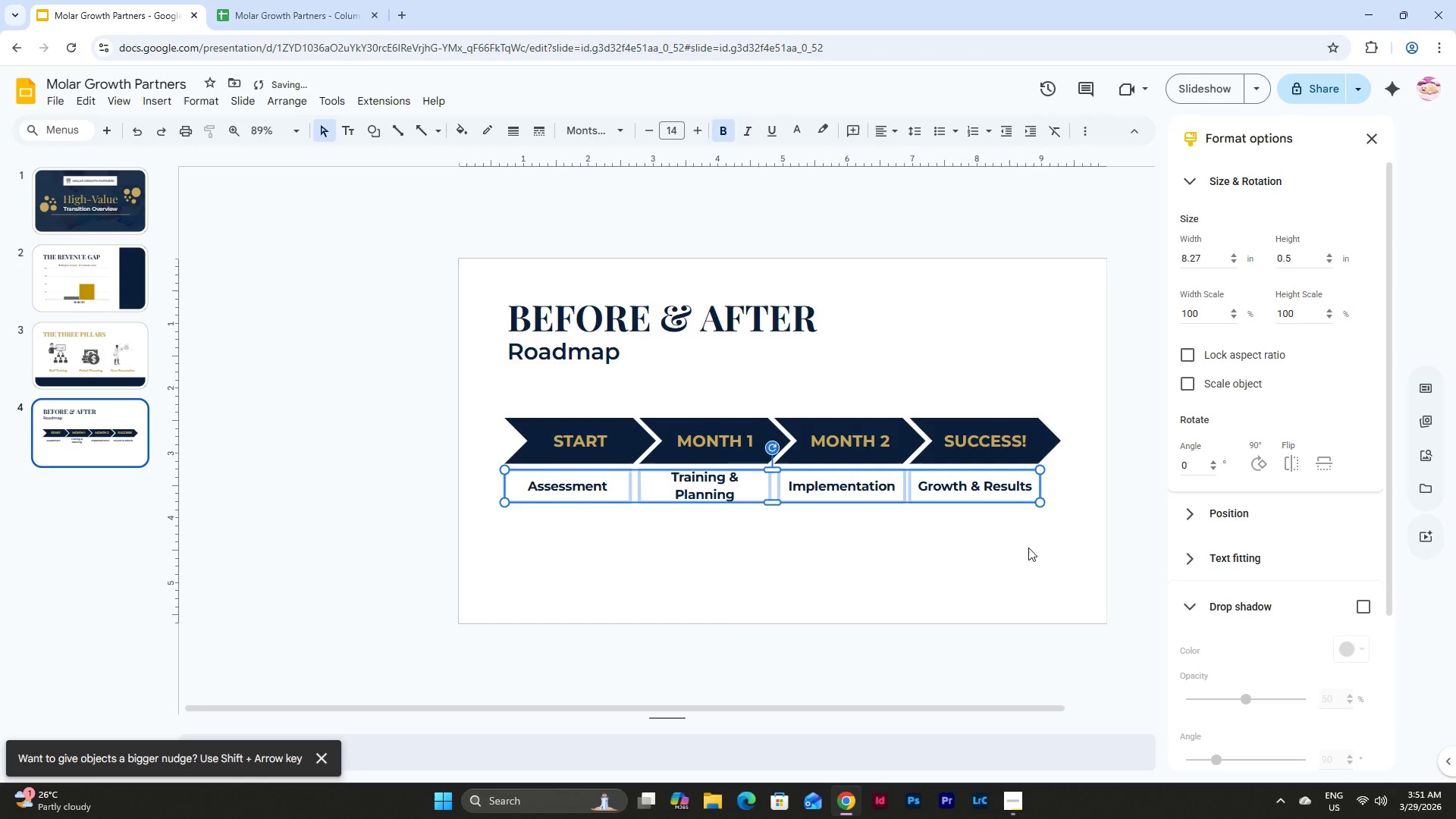 
key(ArrowDown)
 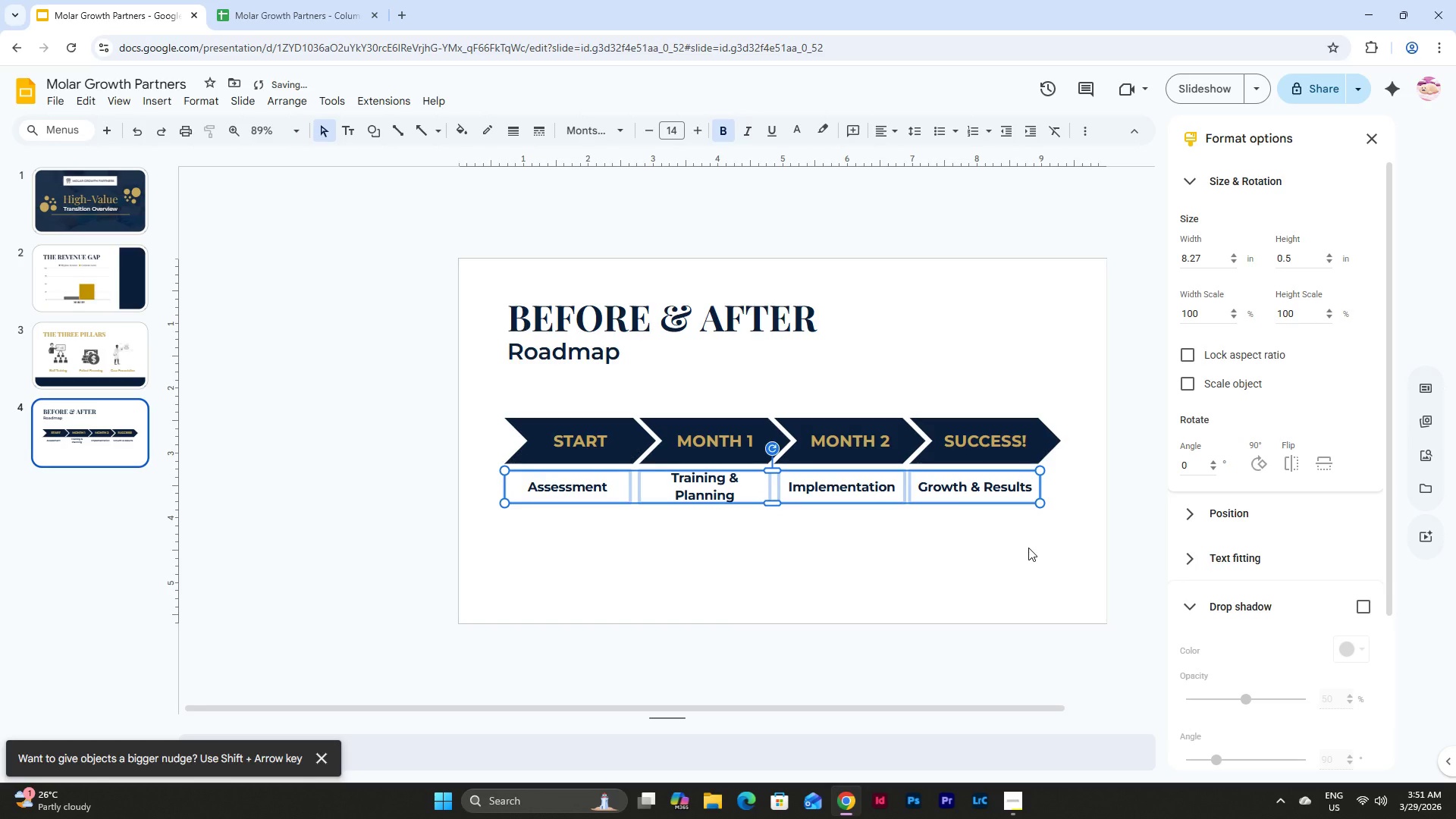 
key(ArrowDown)
 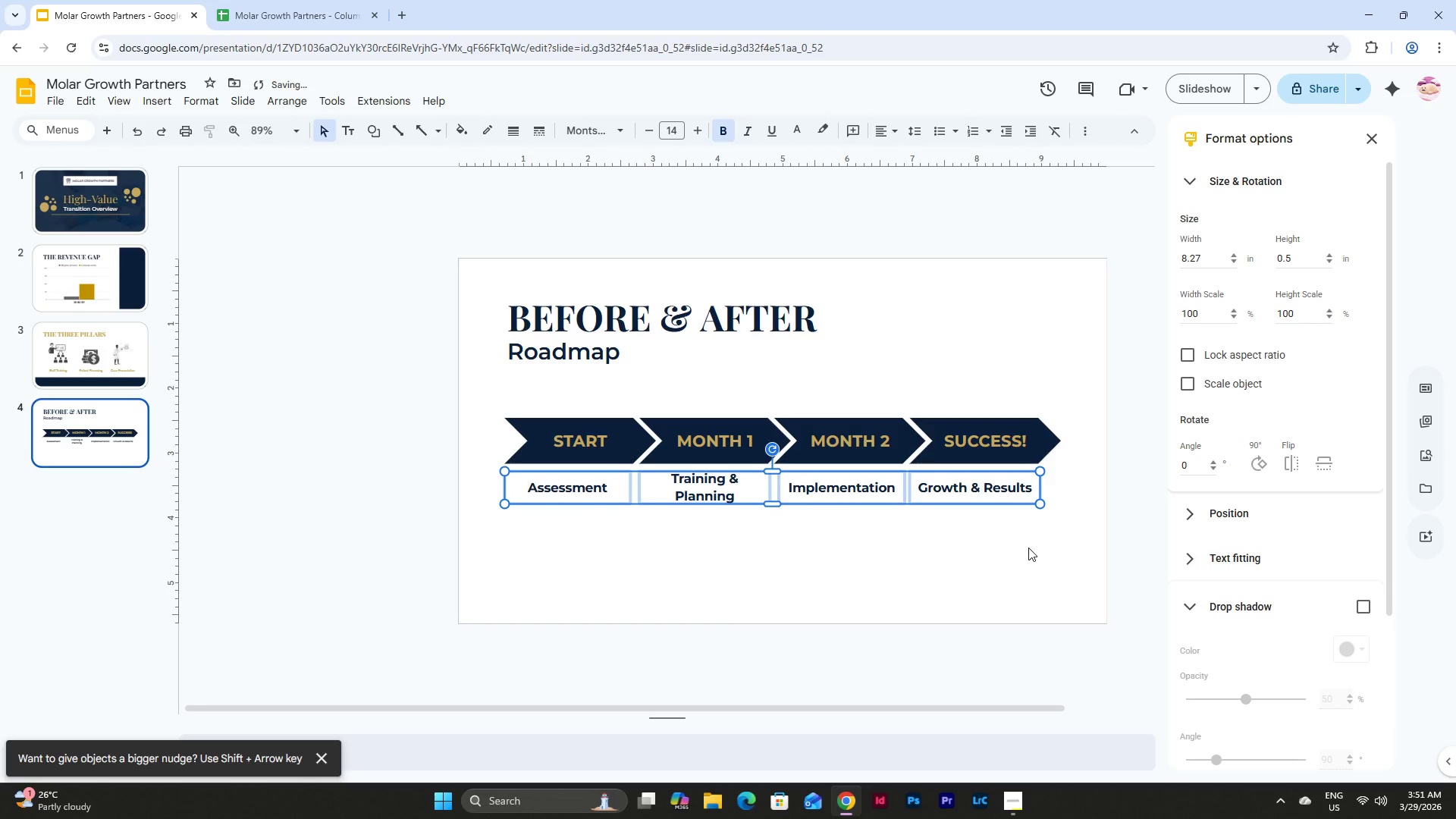 
left_click([1028, 548])
 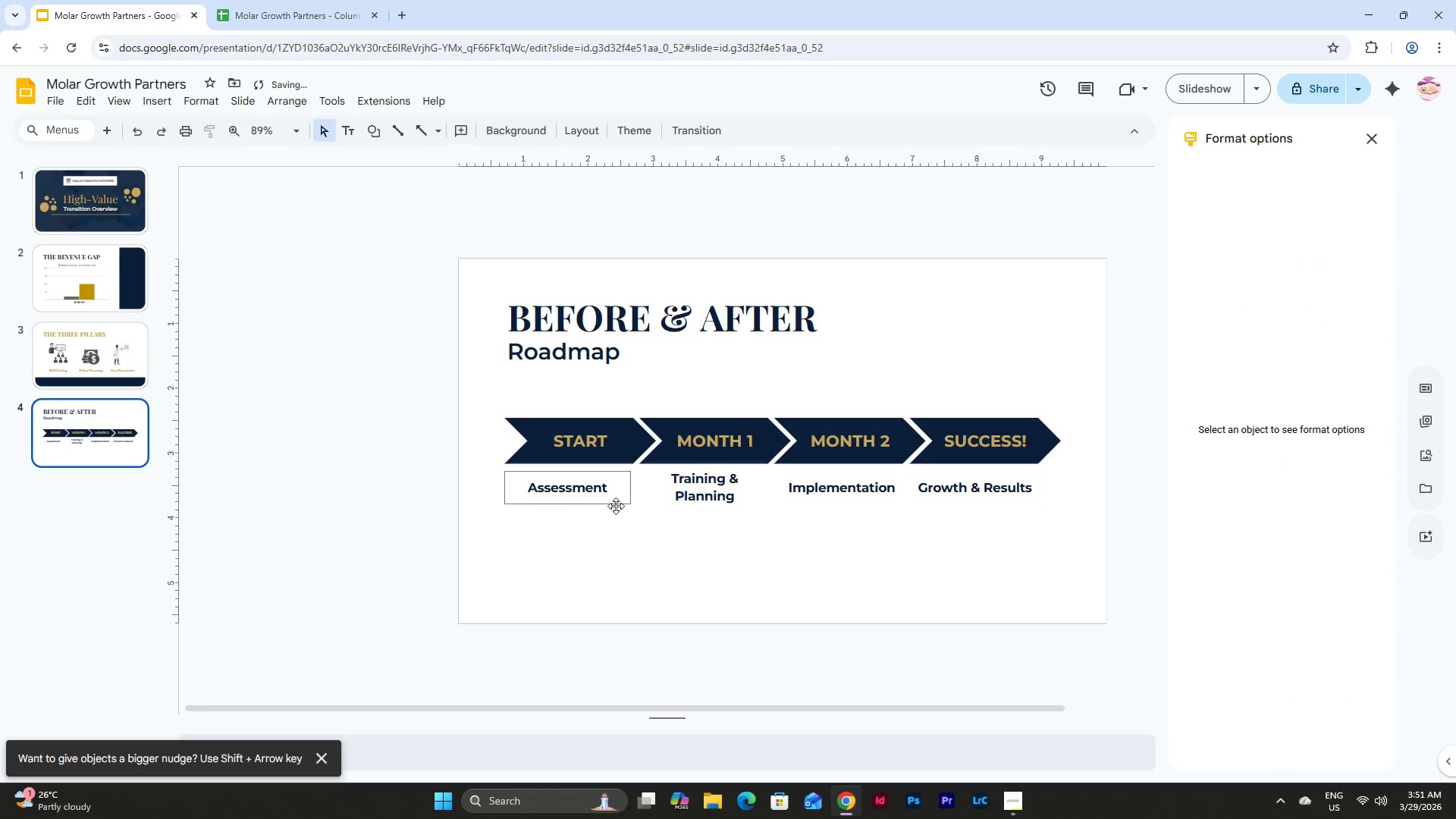 
left_click([604, 496])
 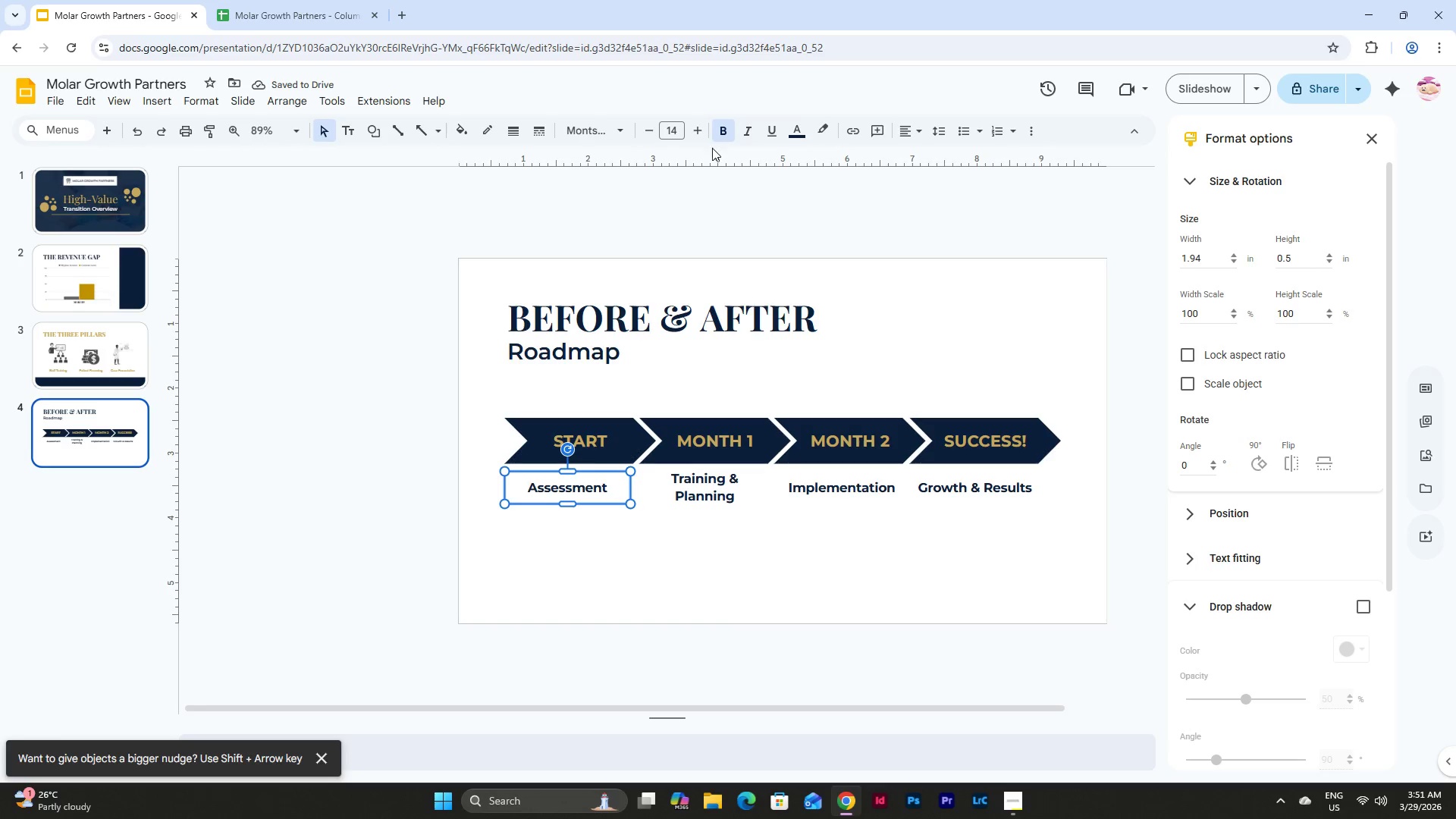 
left_click([724, 131])
 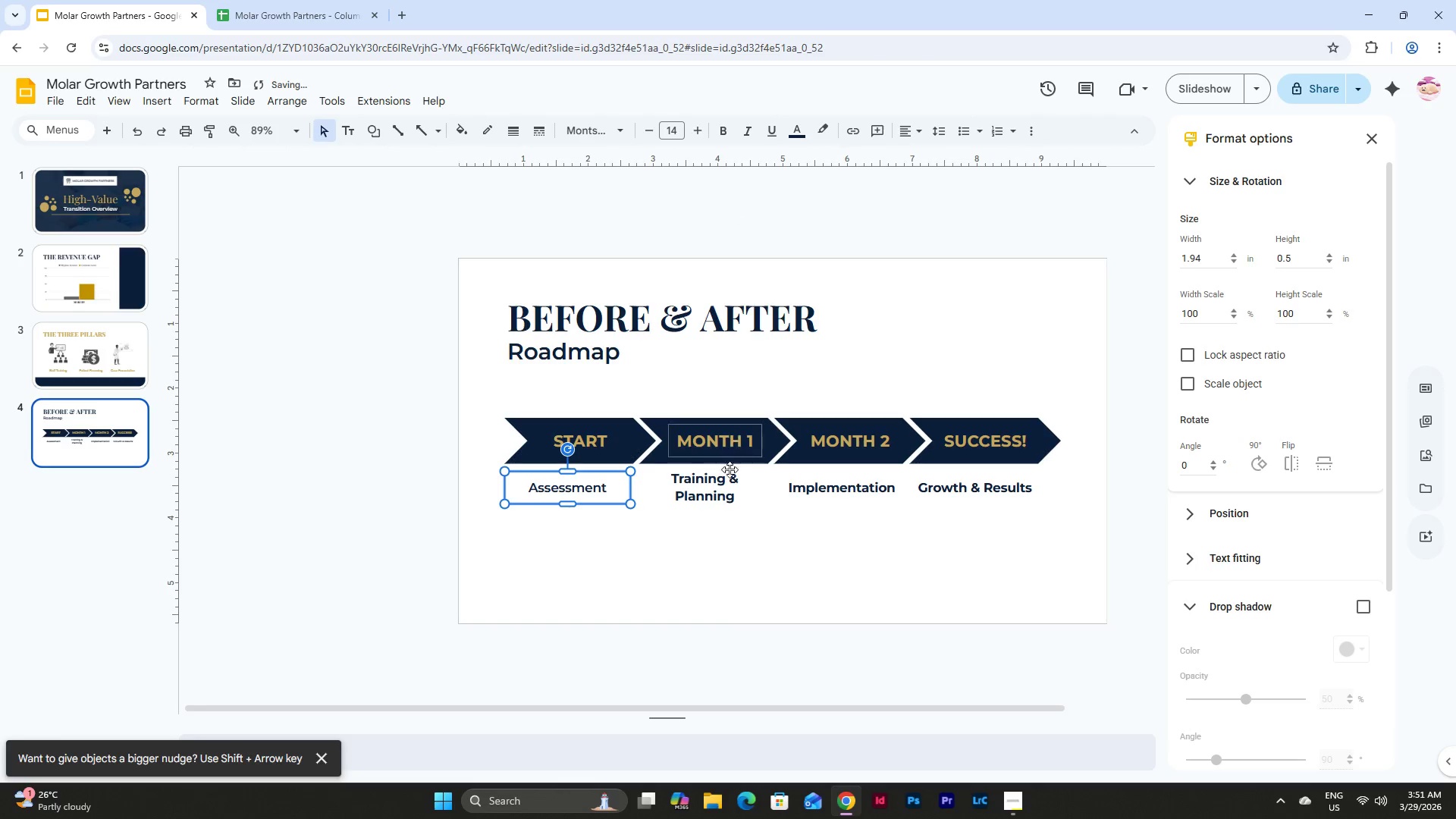 
left_click([722, 491])
 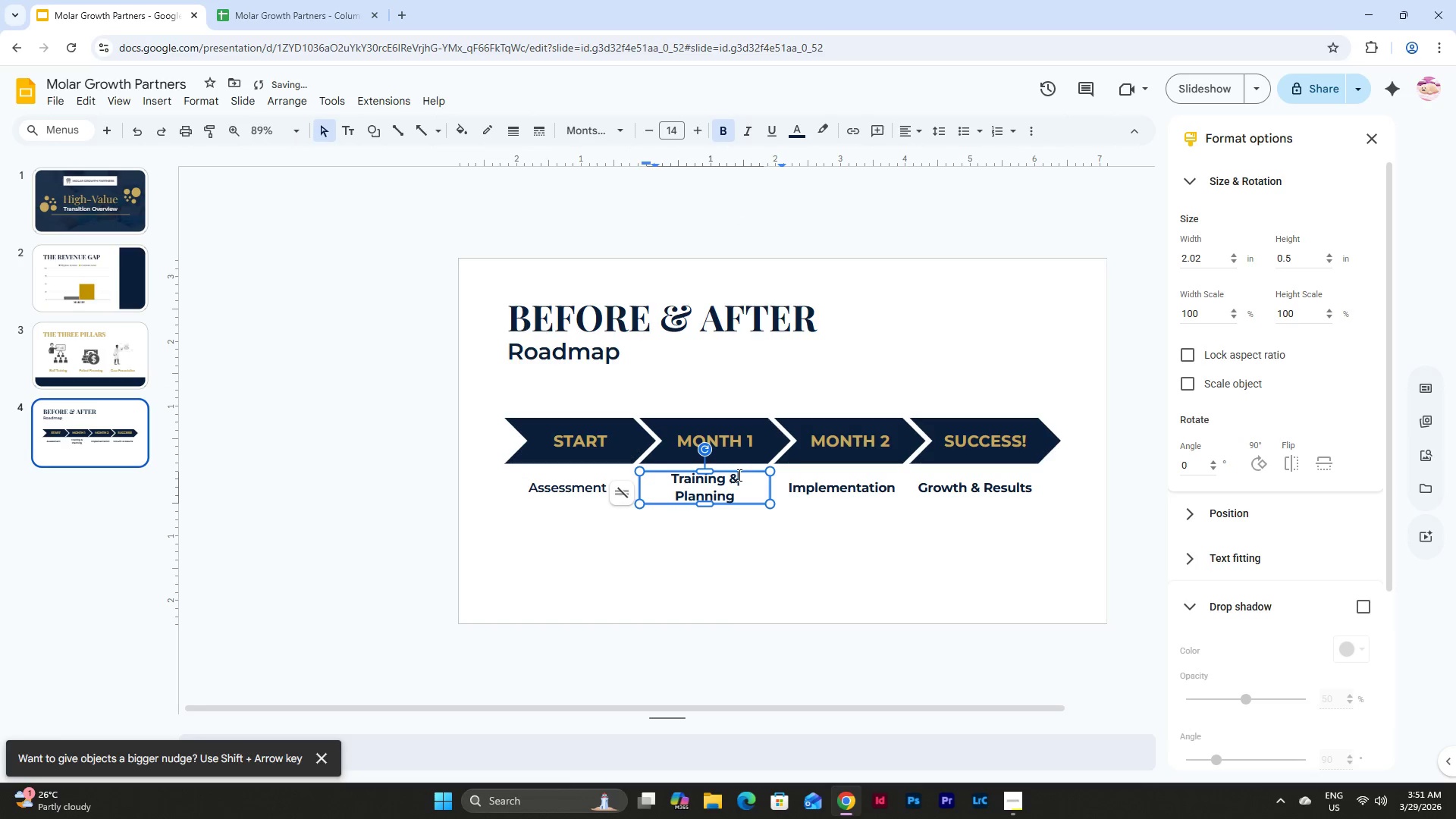 
double_click([742, 471])
 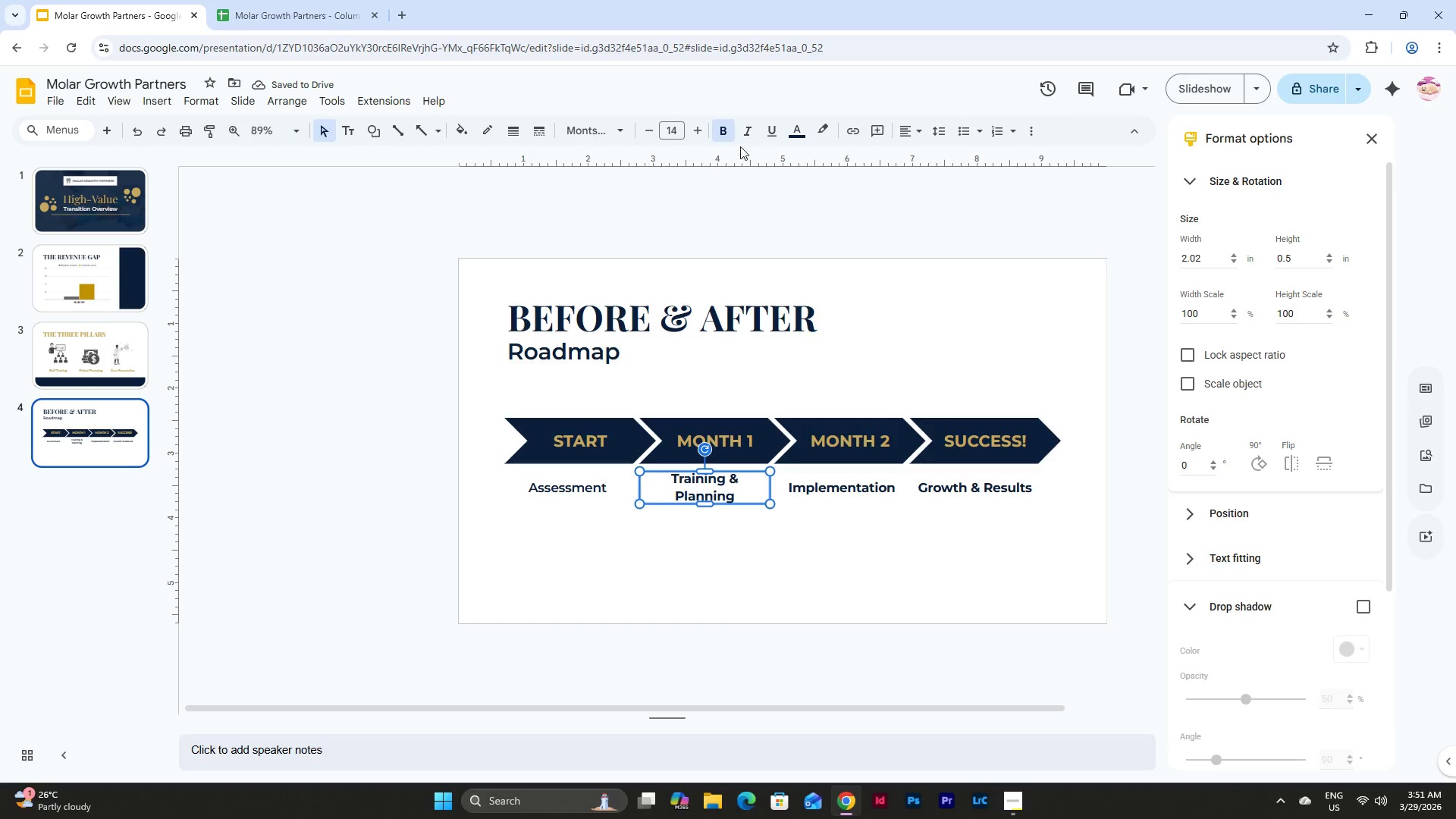 
left_click([720, 132])
 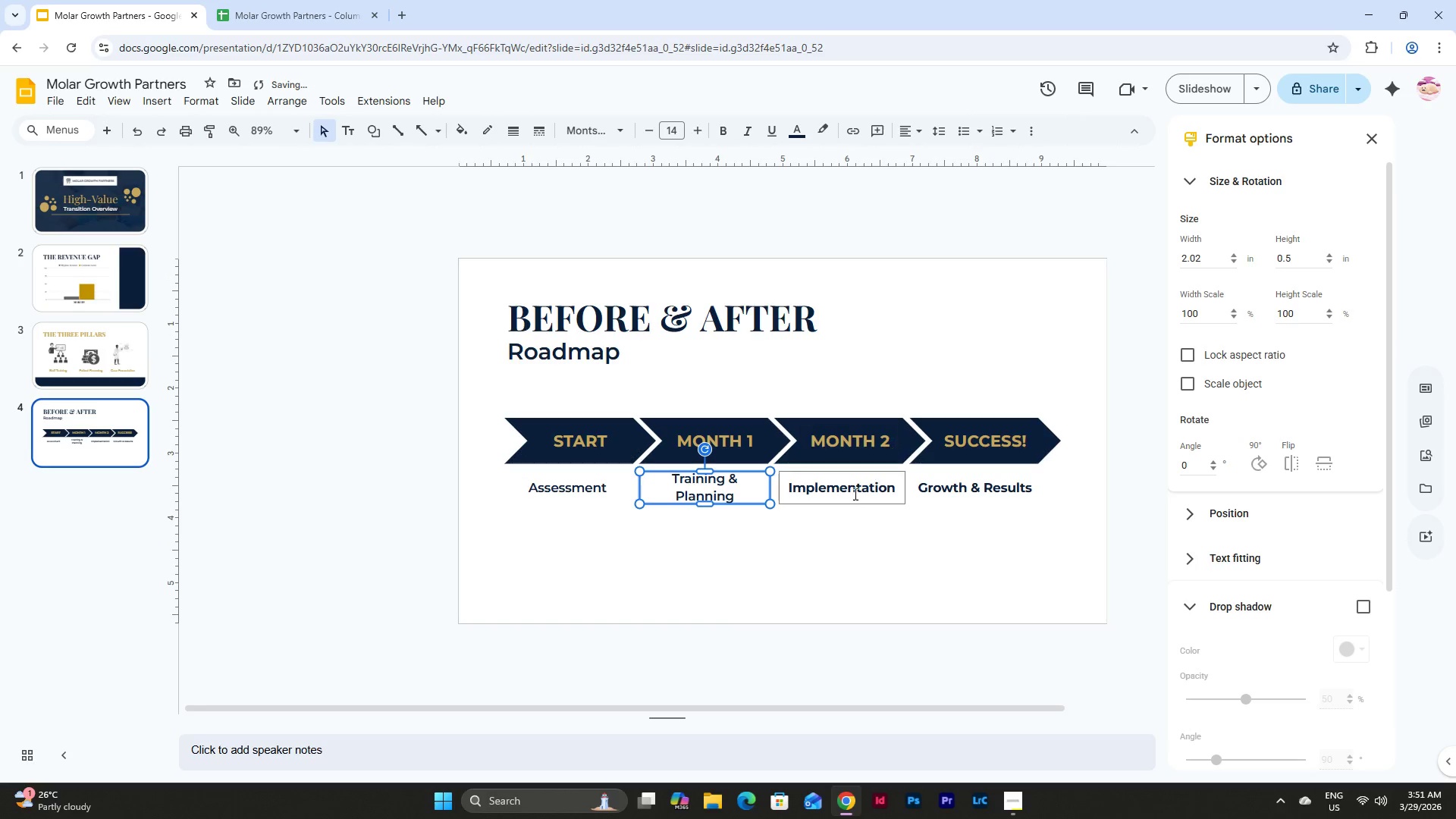 
left_click([851, 494])
 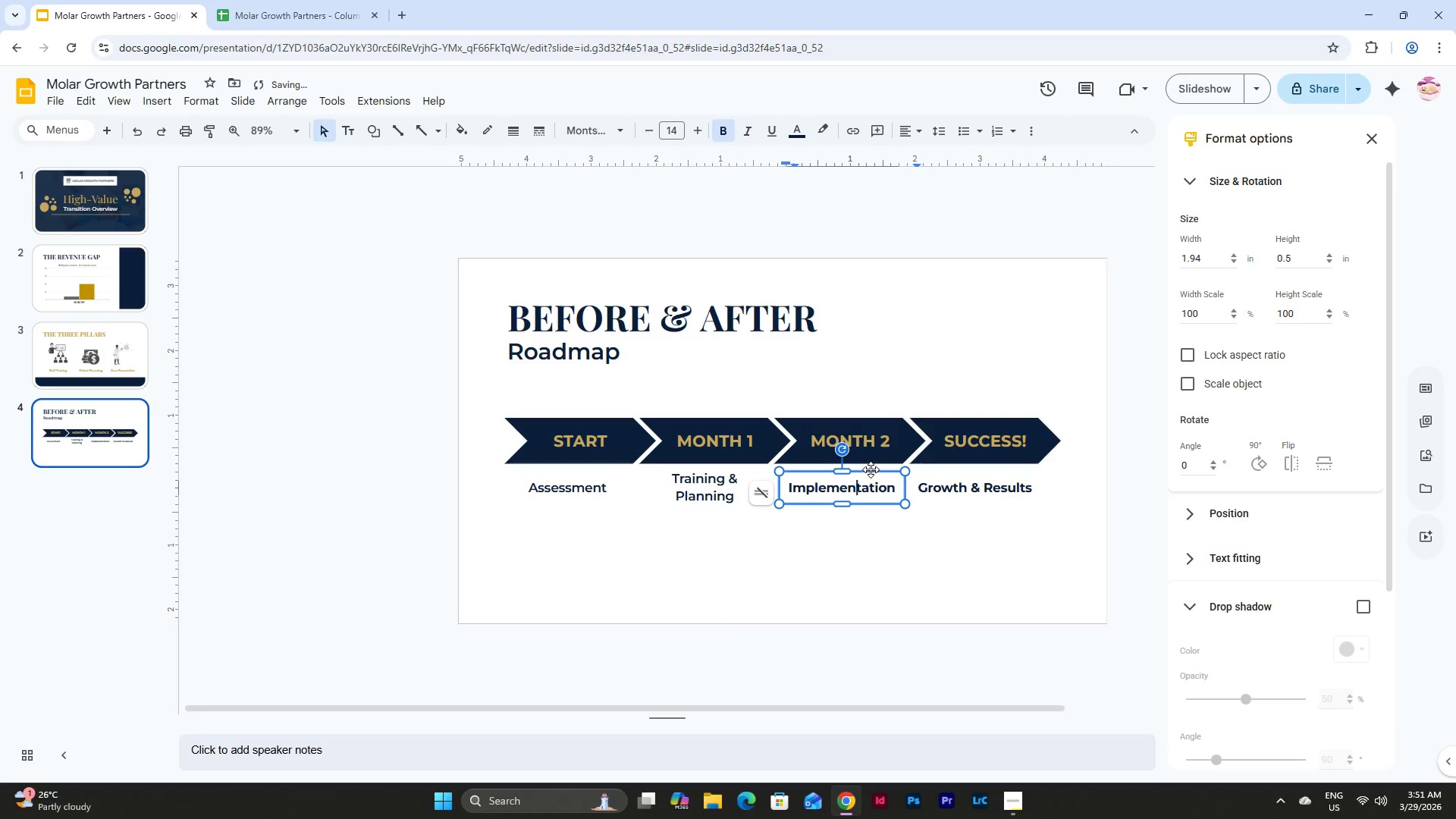 
left_click([871, 469])
 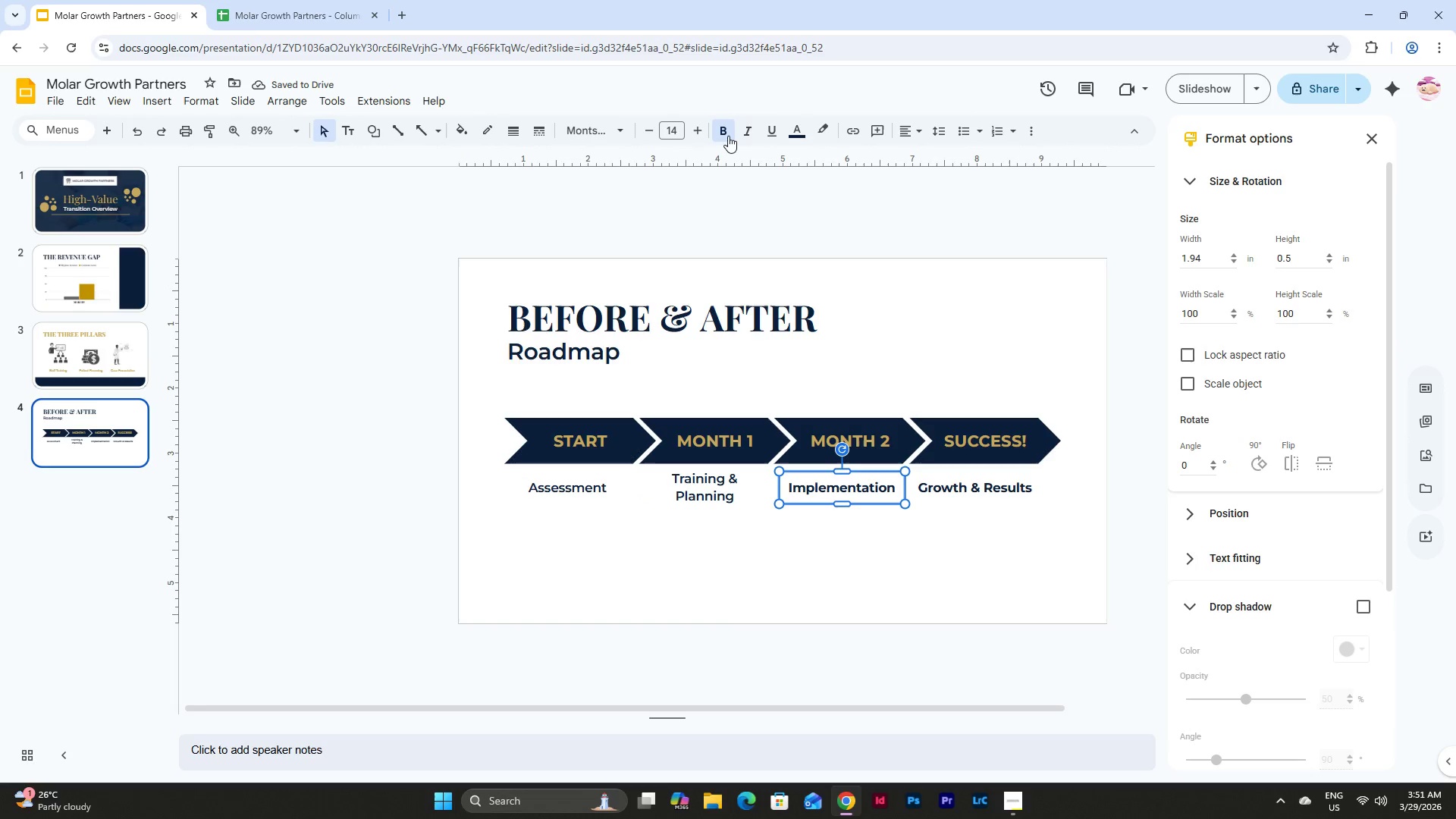 
left_click([728, 135])
 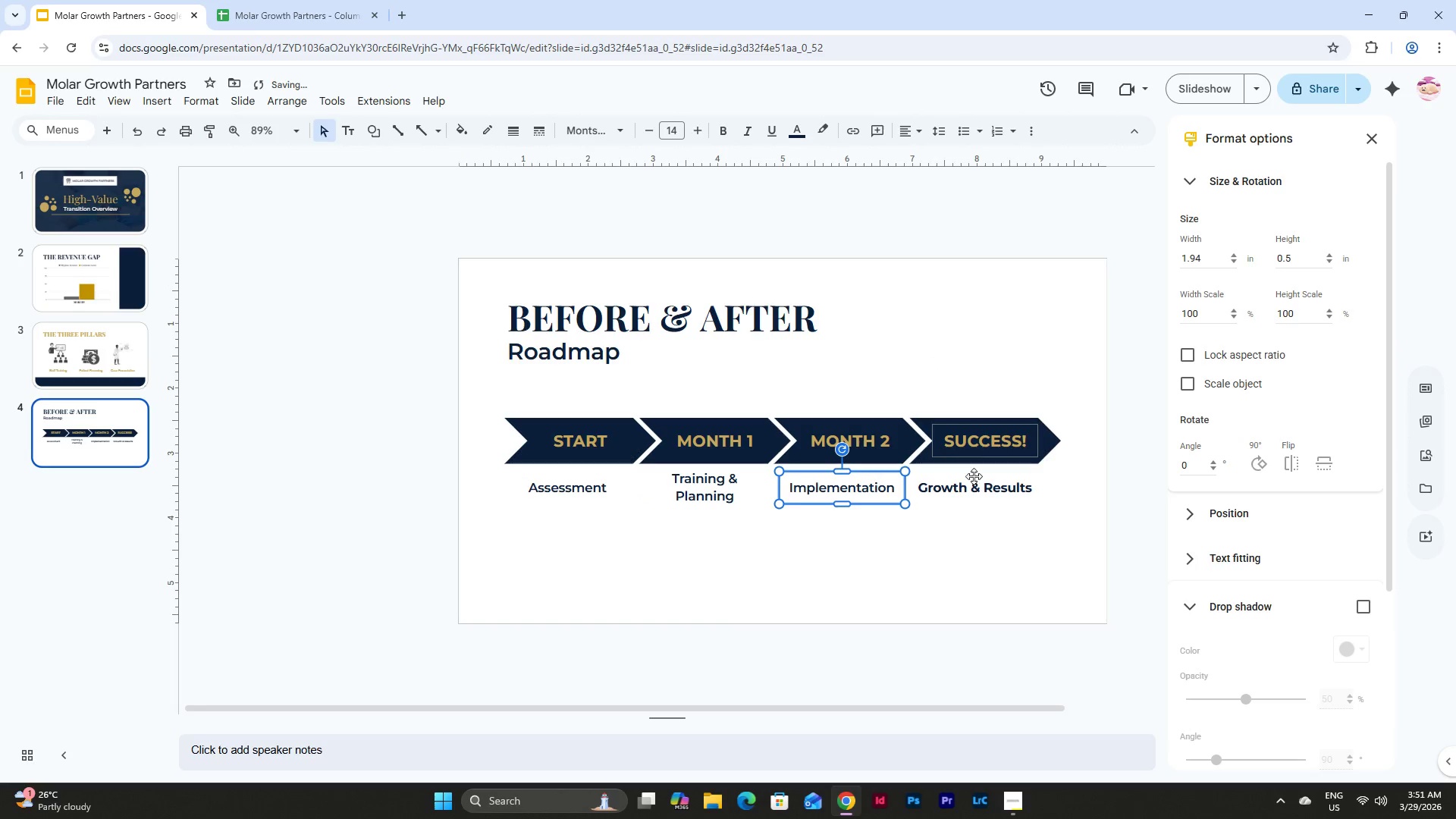 
left_click([978, 496])
 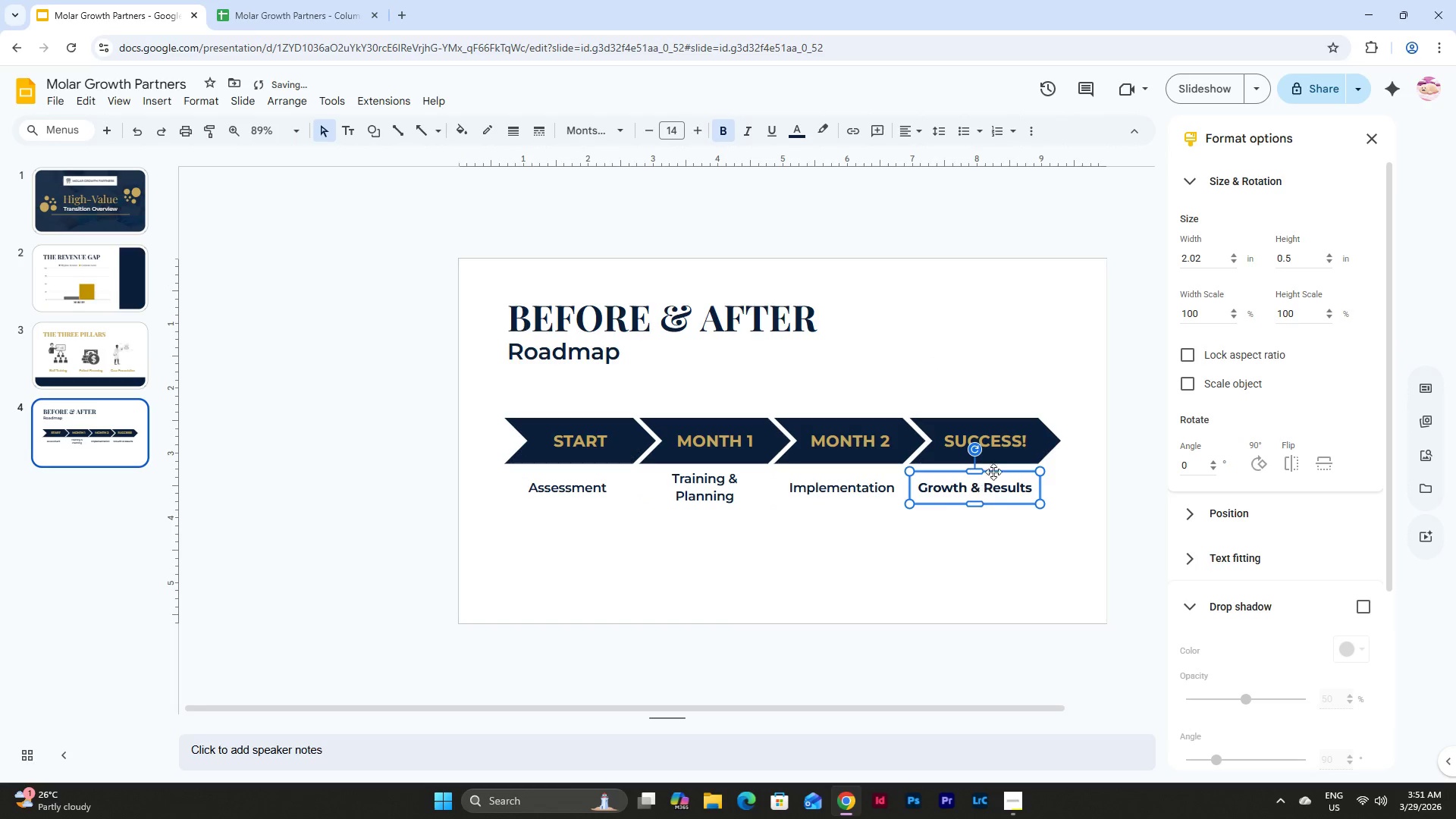 
left_click([995, 471])
 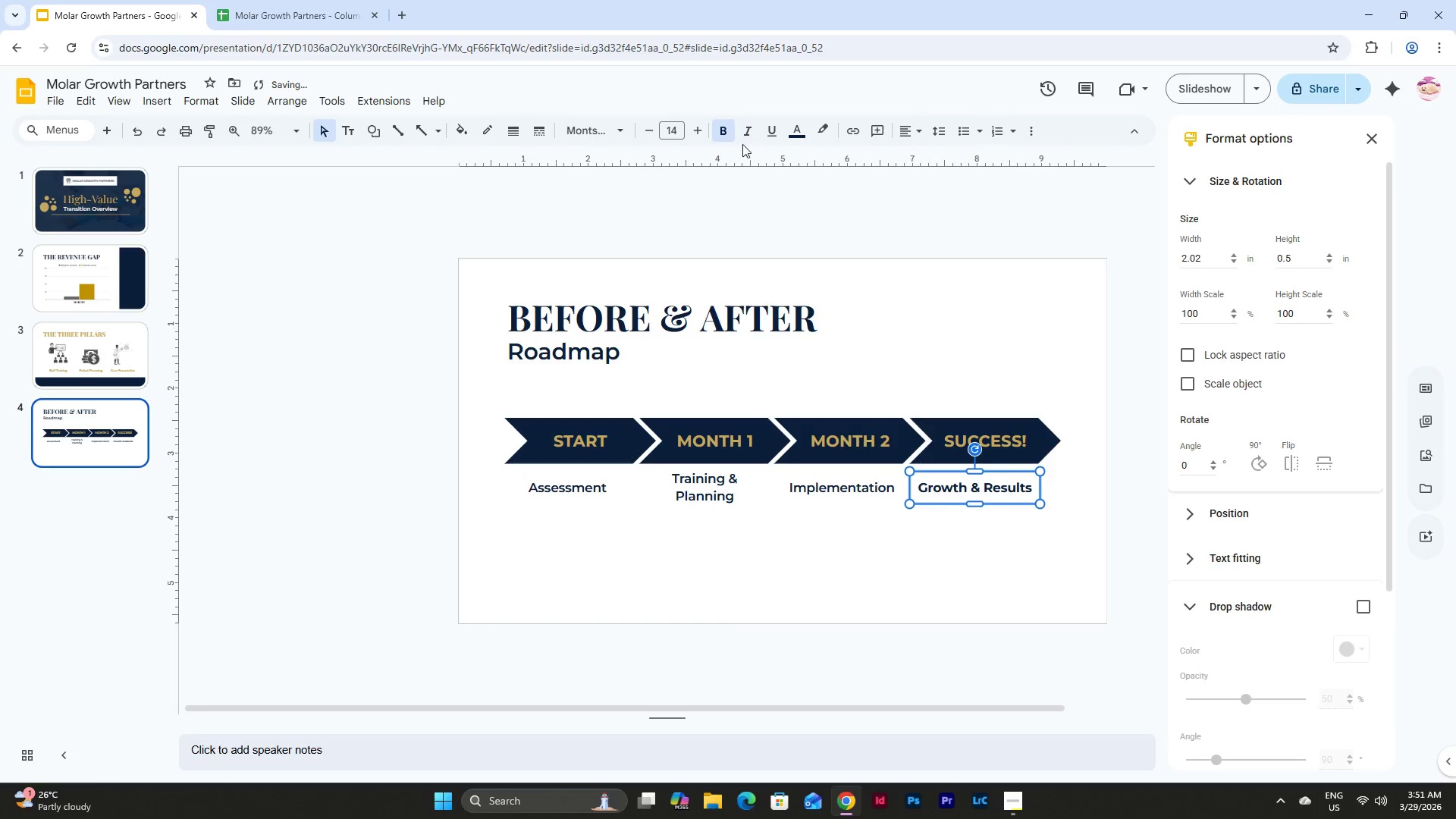 
left_click([723, 129])
 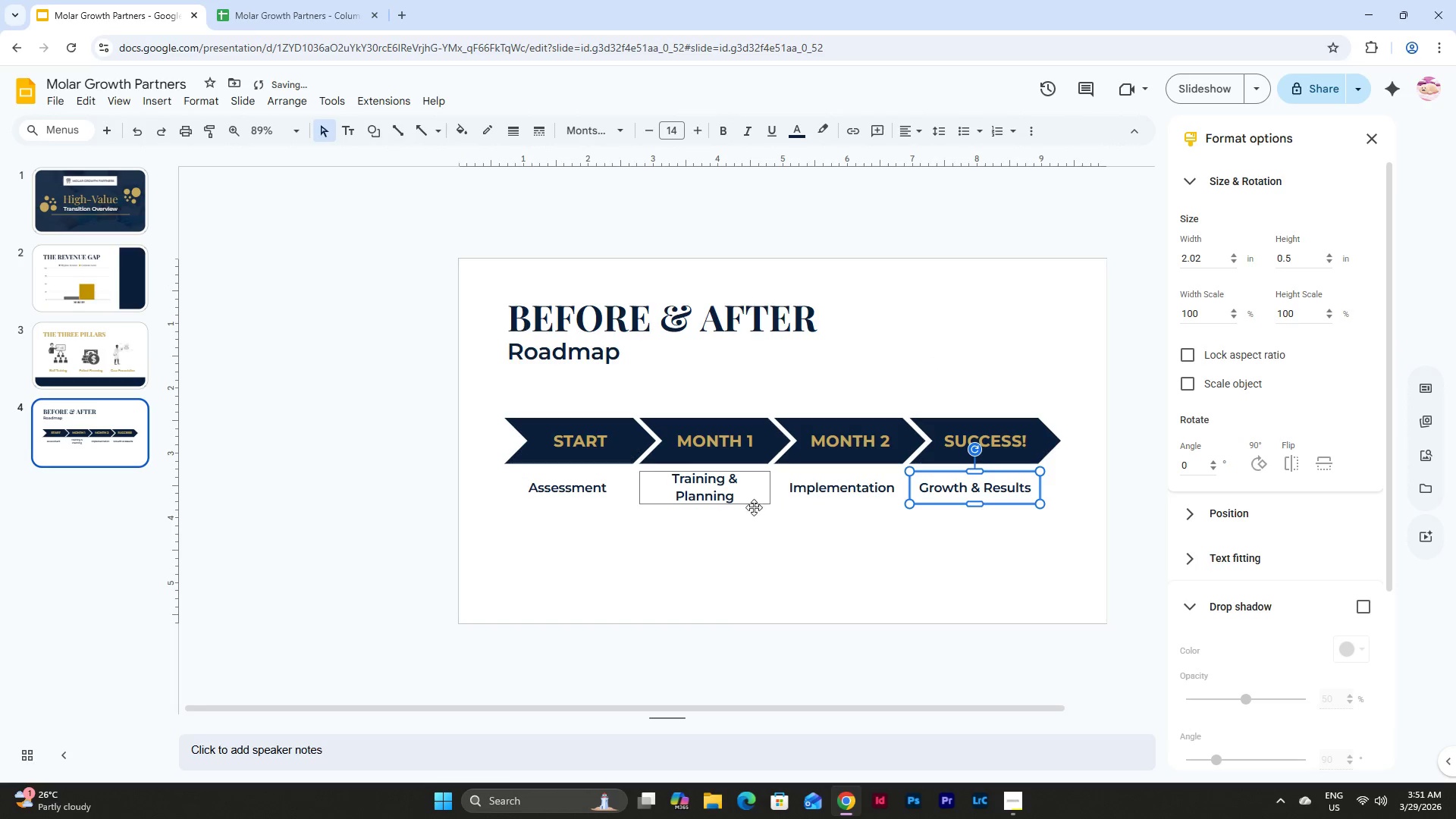 
left_click([704, 484])
 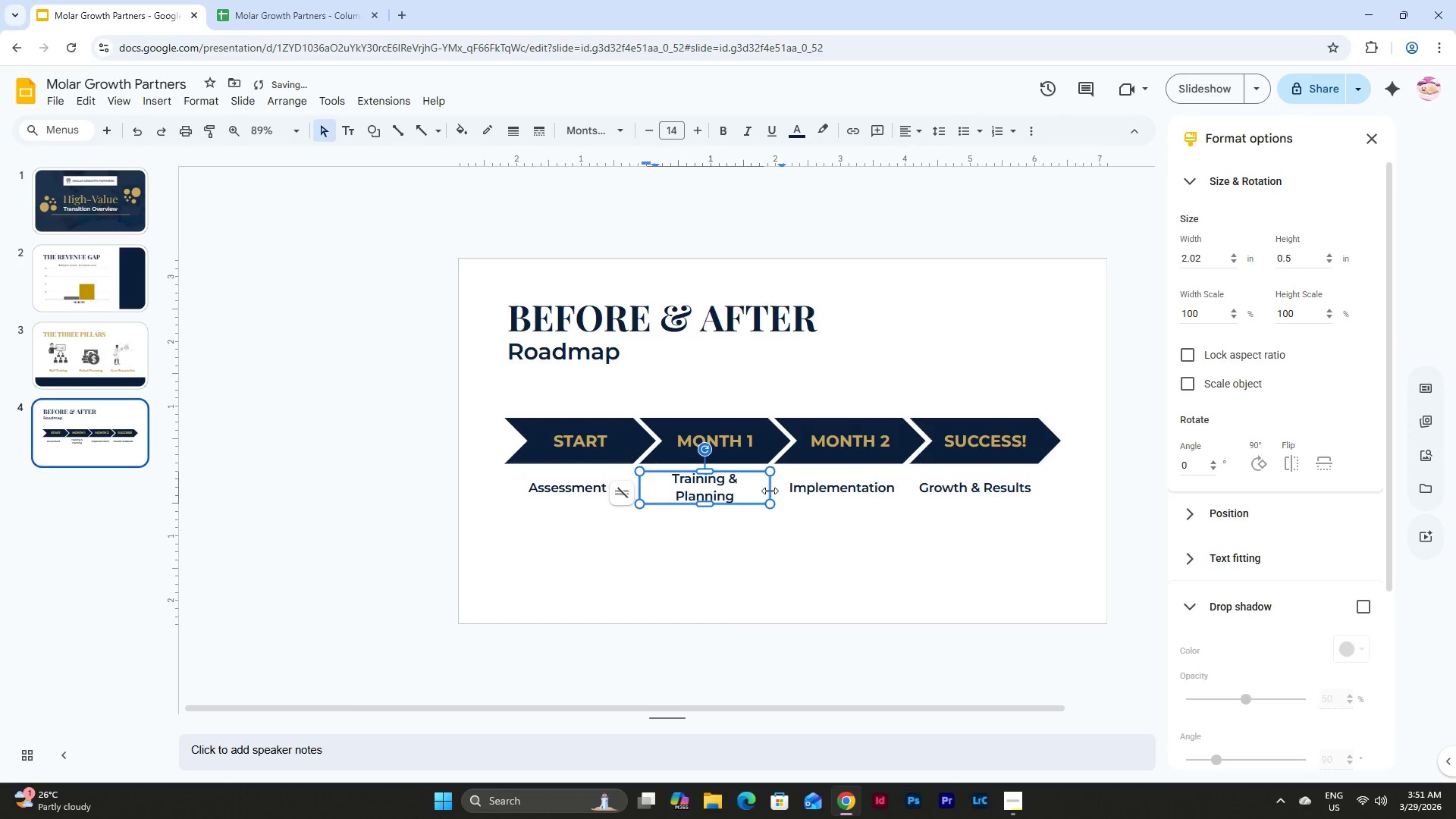 
left_click_drag(start_coordinate=[773, 491], to_coordinate=[778, 491])
 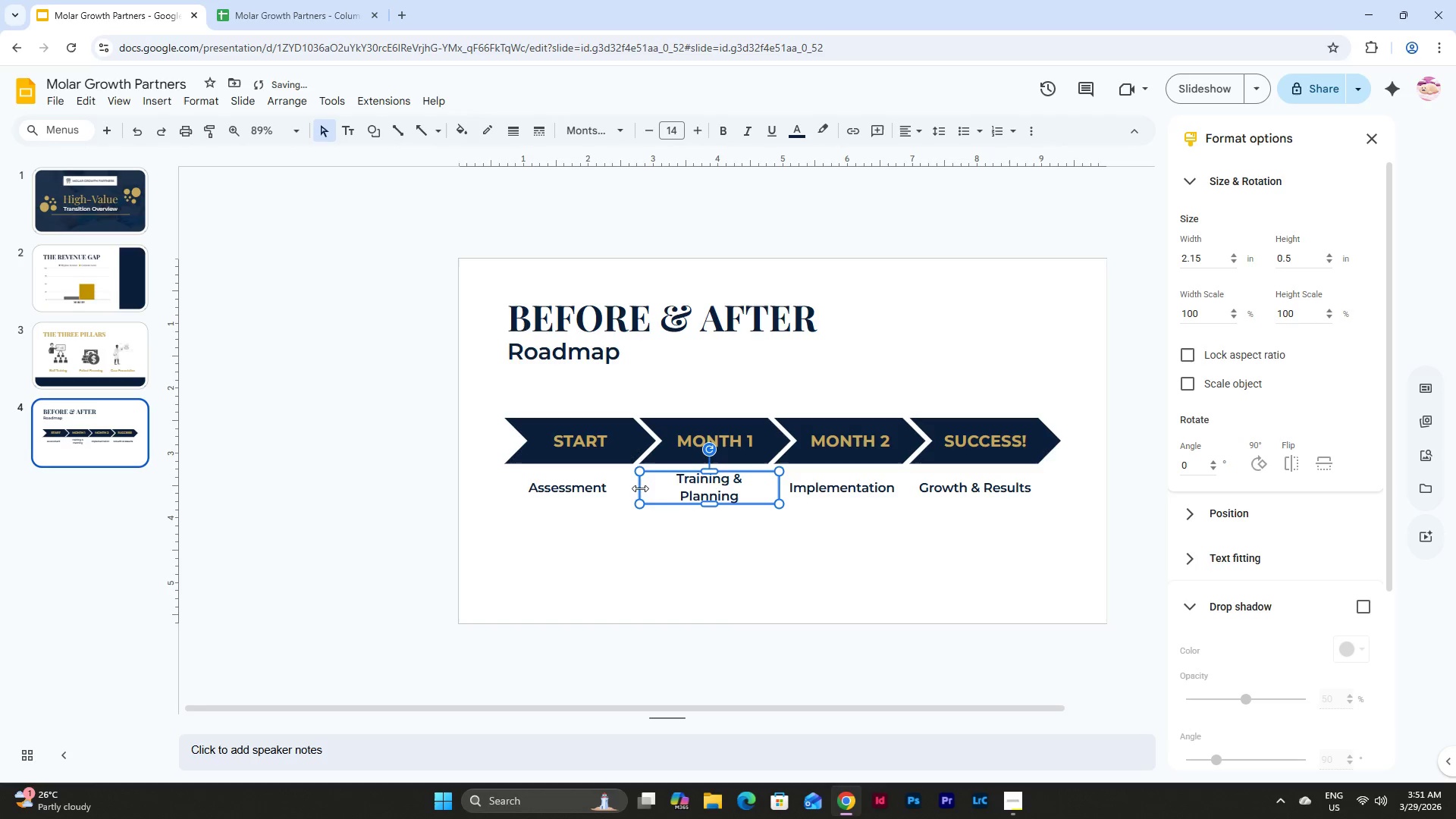 
left_click_drag(start_coordinate=[639, 488], to_coordinate=[631, 488])
 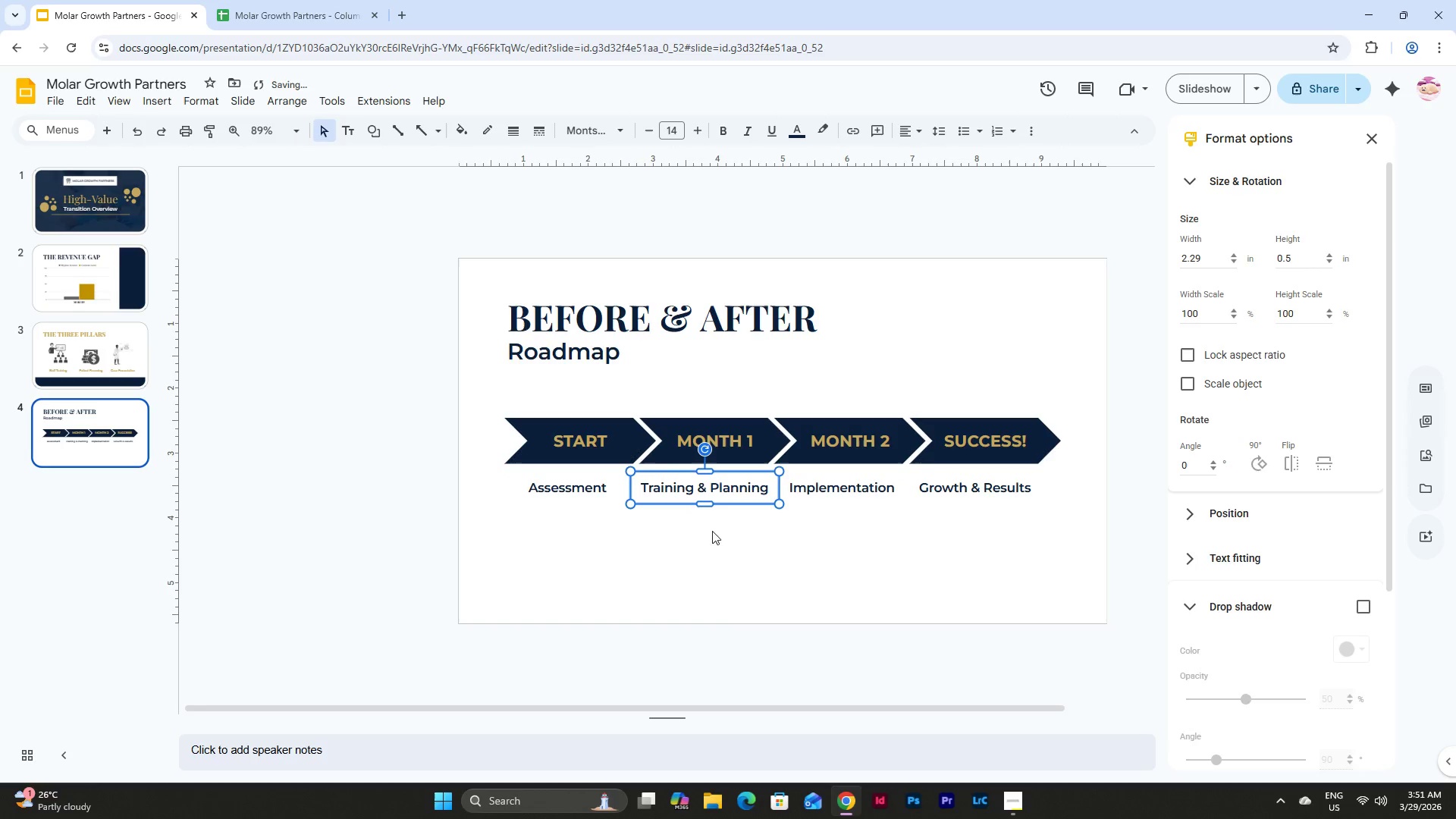 
left_click([735, 533])
 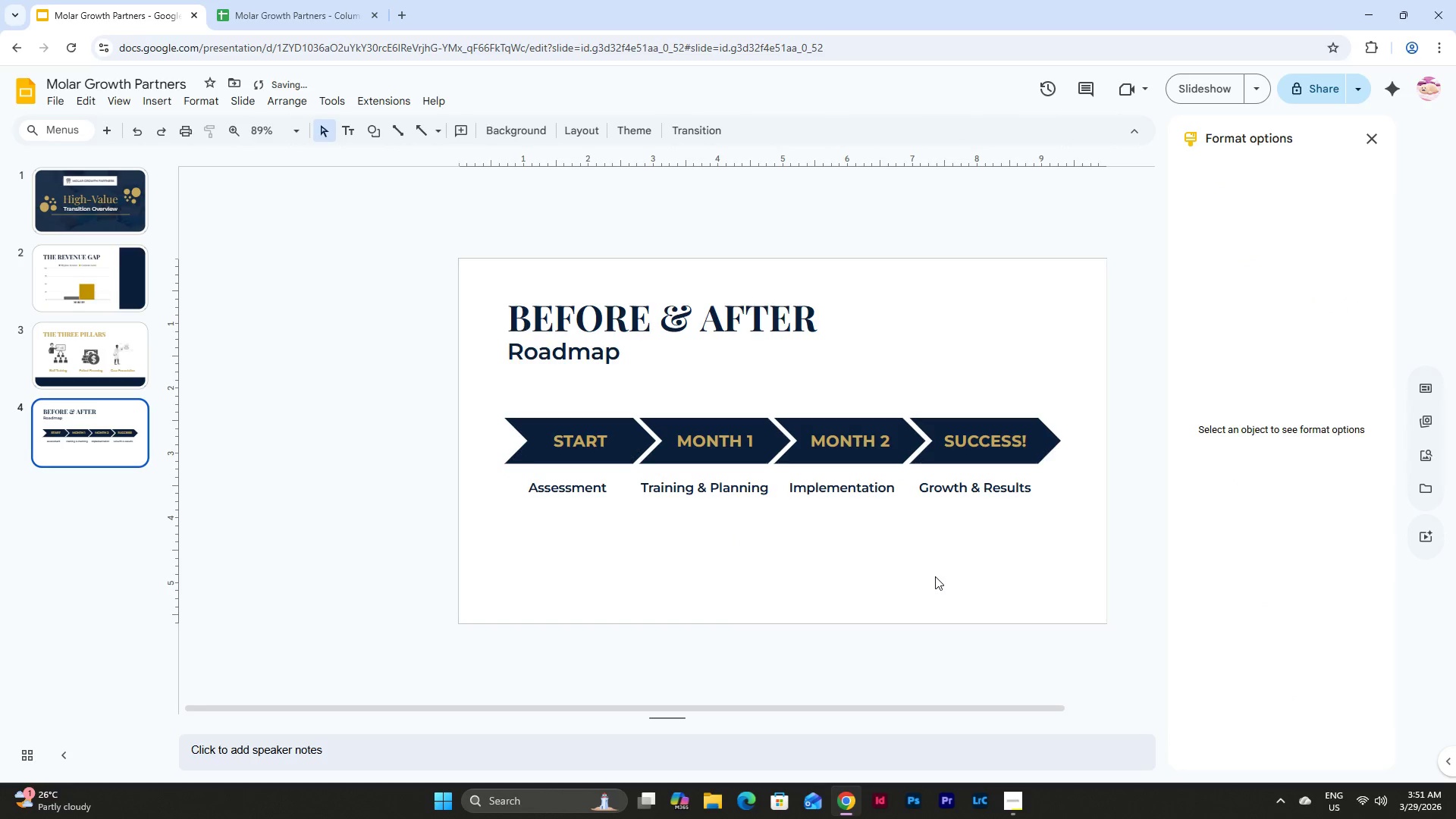 
scroll: coordinate [940, 572], scroll_direction: up, amount: 1.0
 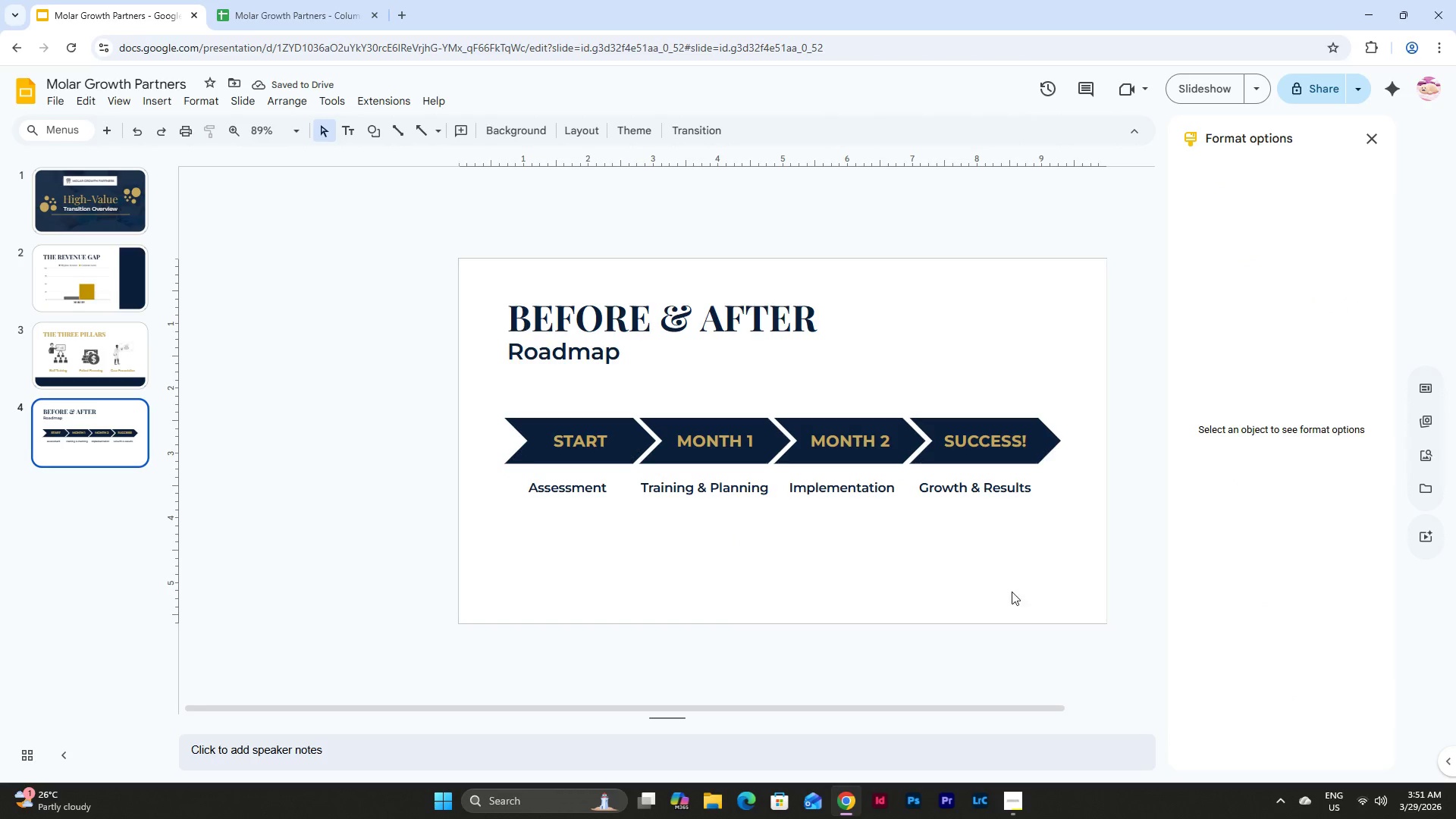 
left_click([1042, 575])
 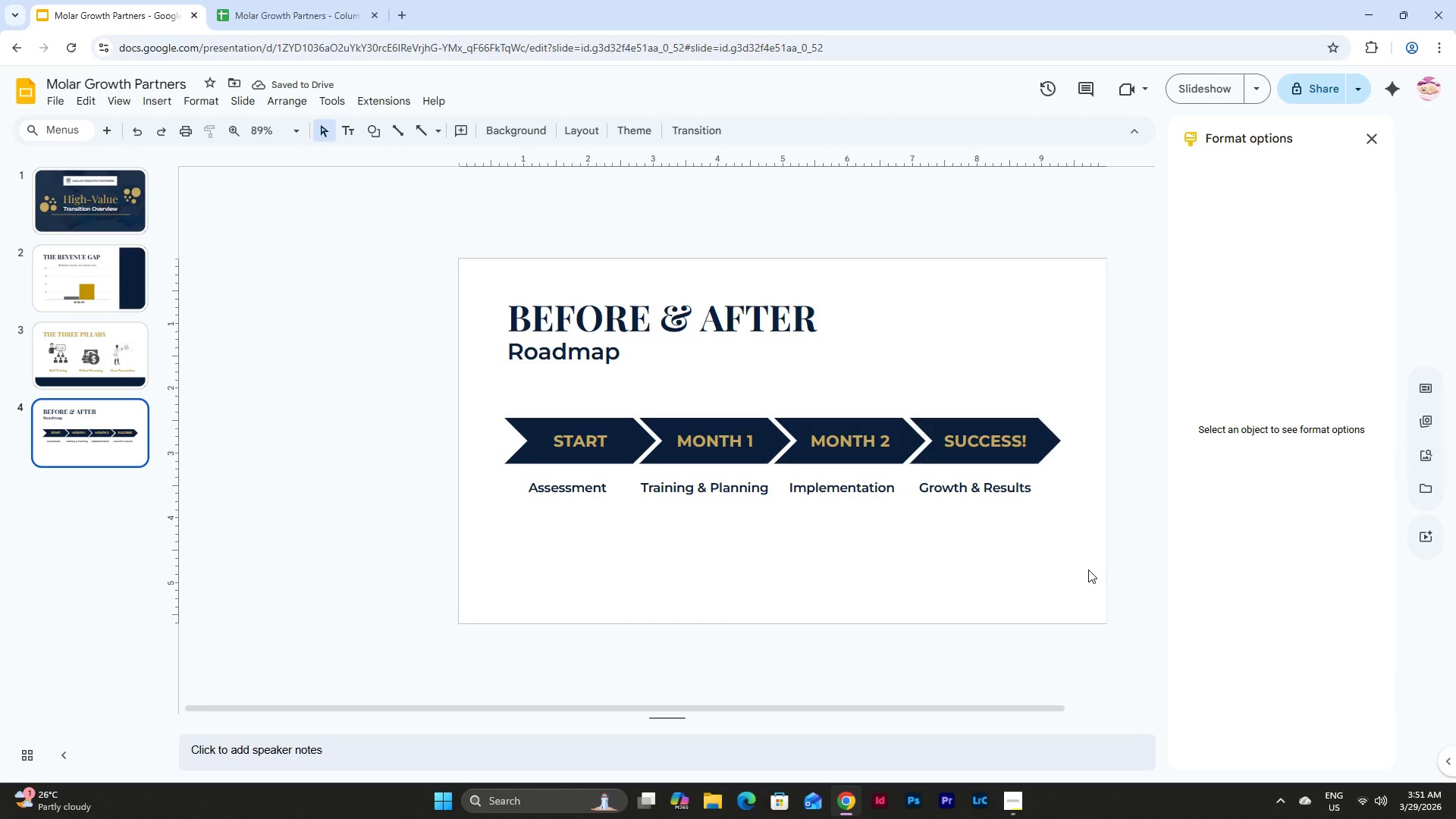 
left_click_drag(start_coordinate=[1088, 570], to_coordinate=[632, 537])
 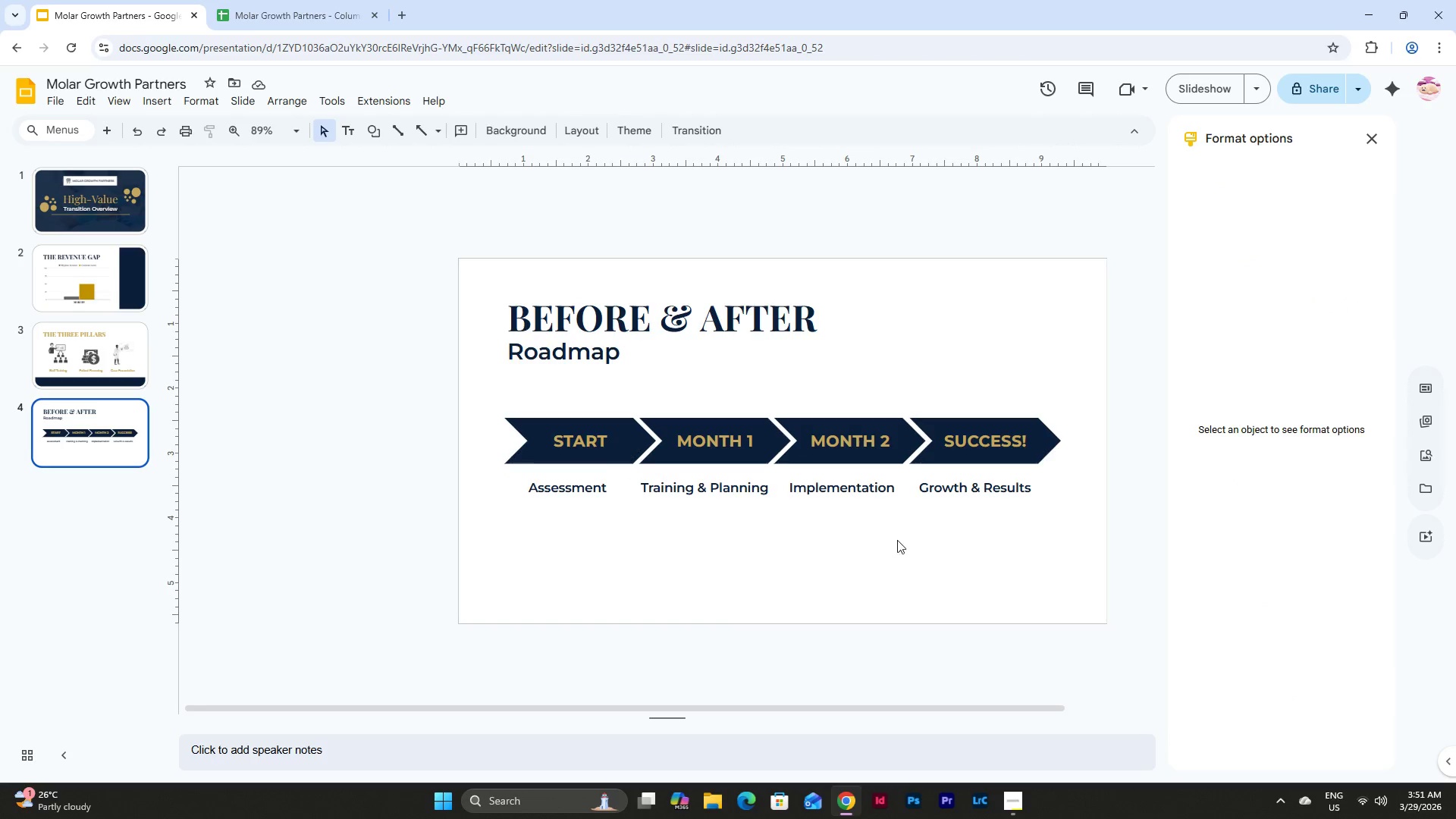 
left_click([904, 540])
 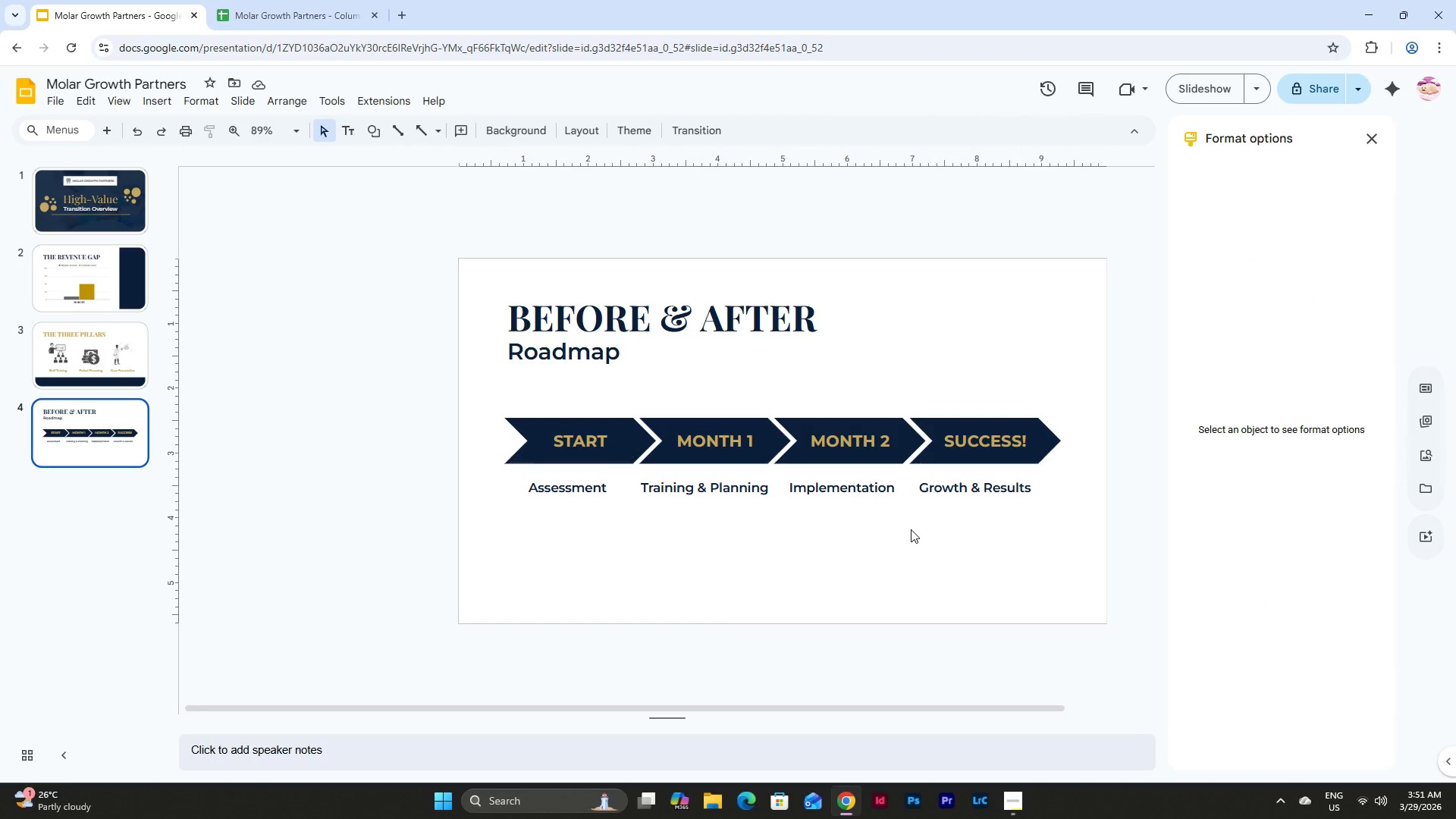 
scroll: coordinate [911, 529], scroll_direction: up, amount: 1.0
 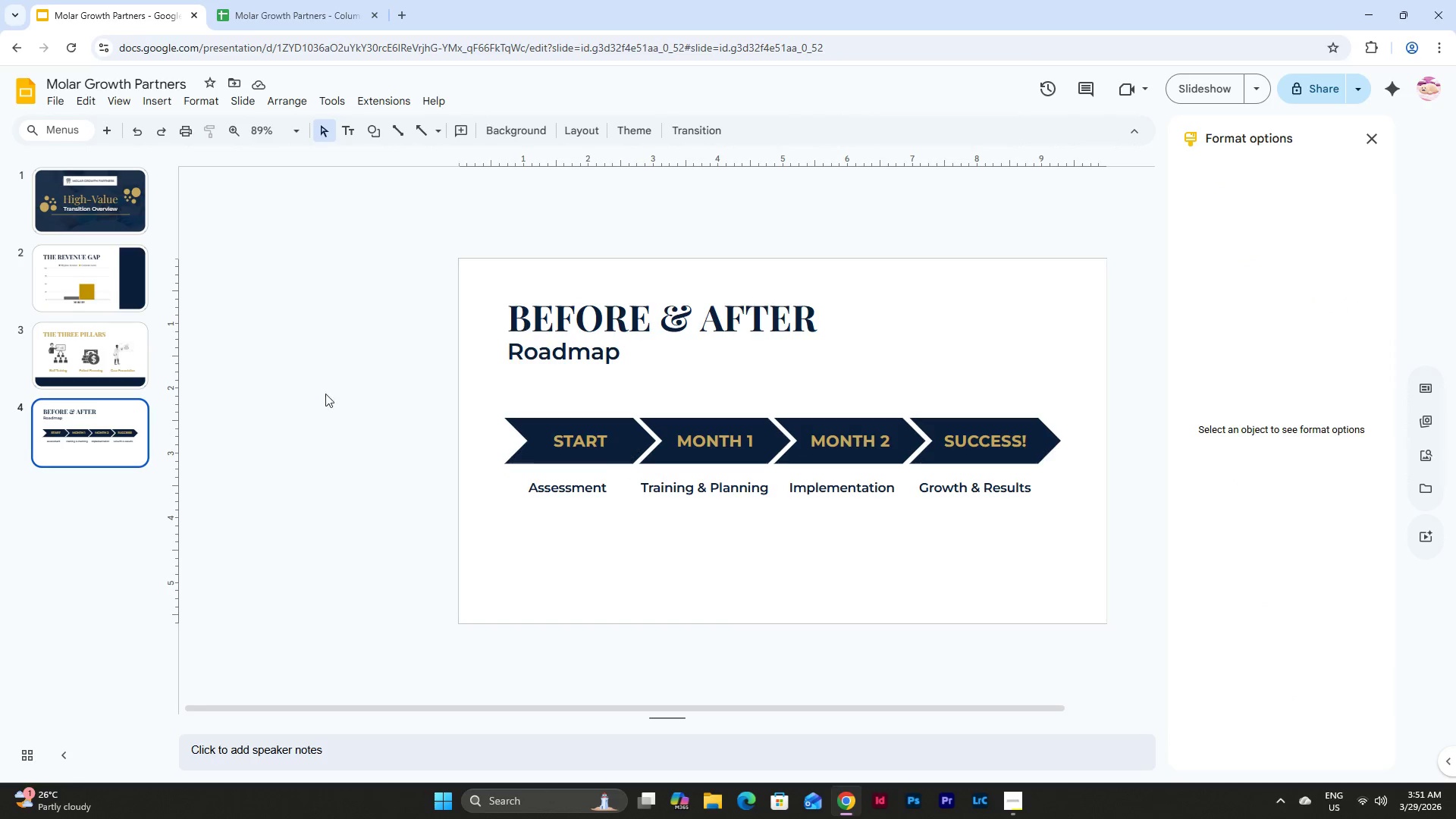 
left_click([67, 353])
 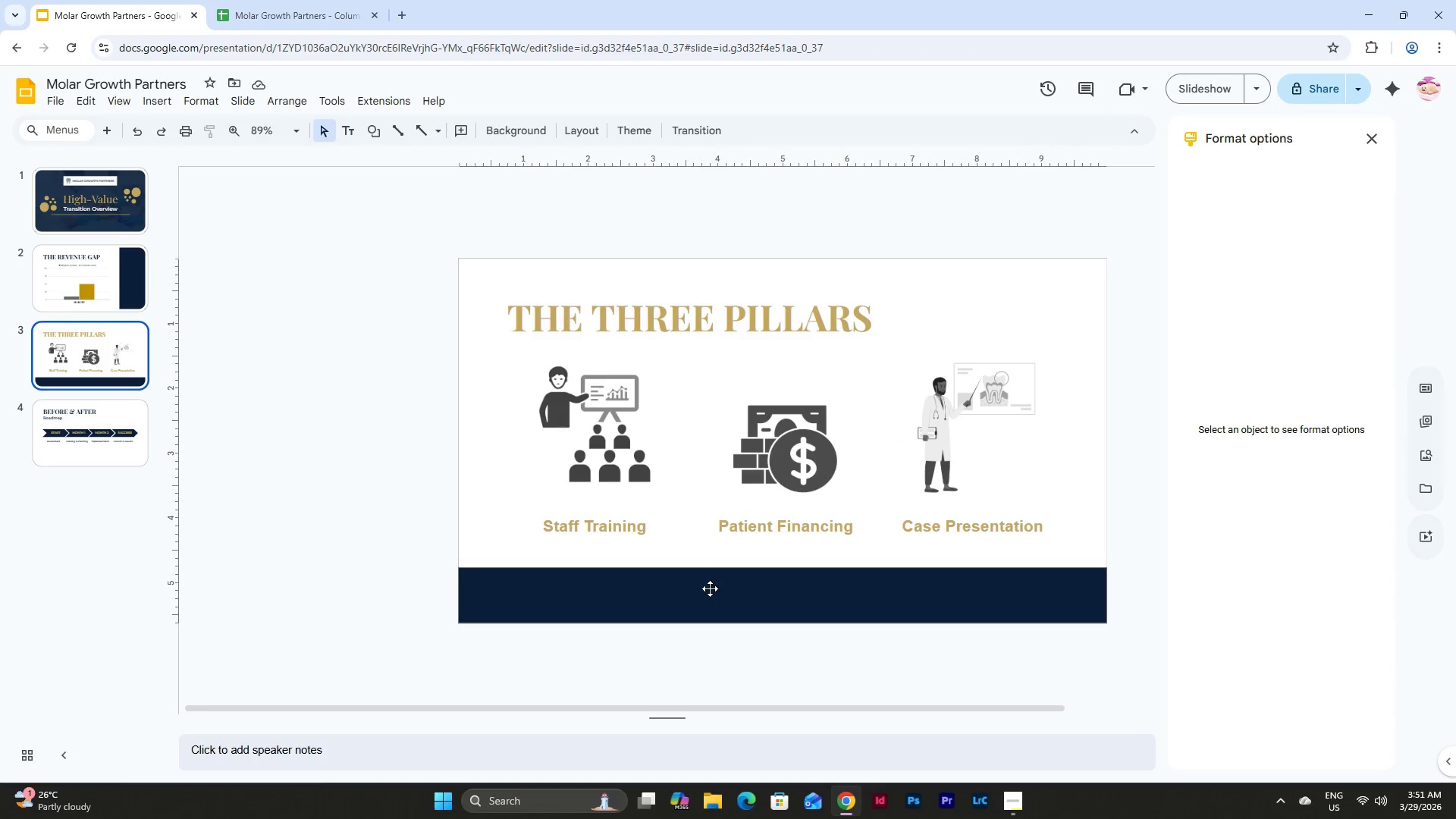 
left_click([692, 582])
 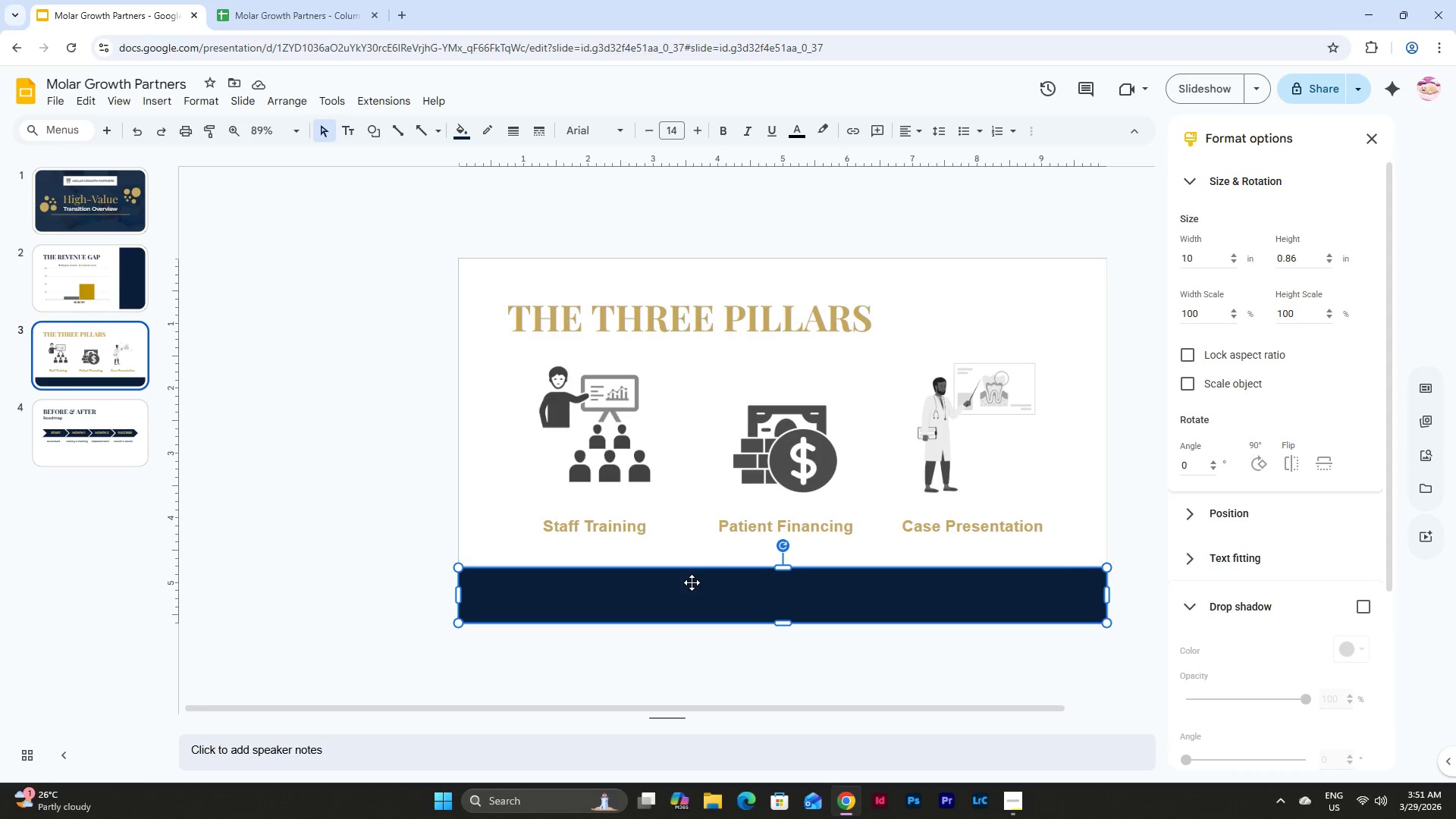 
key(Control+C)
 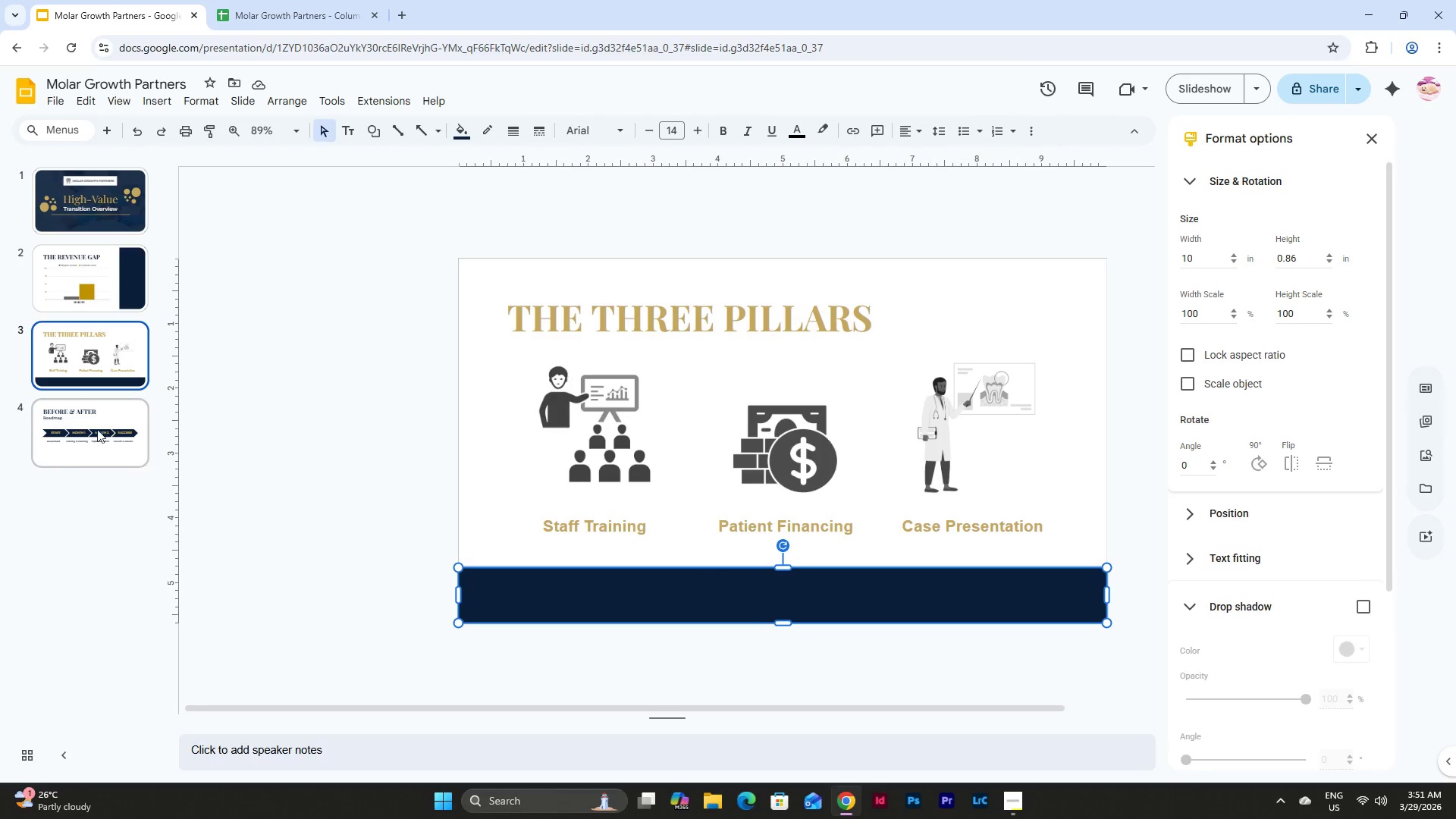 
left_click([93, 424])
 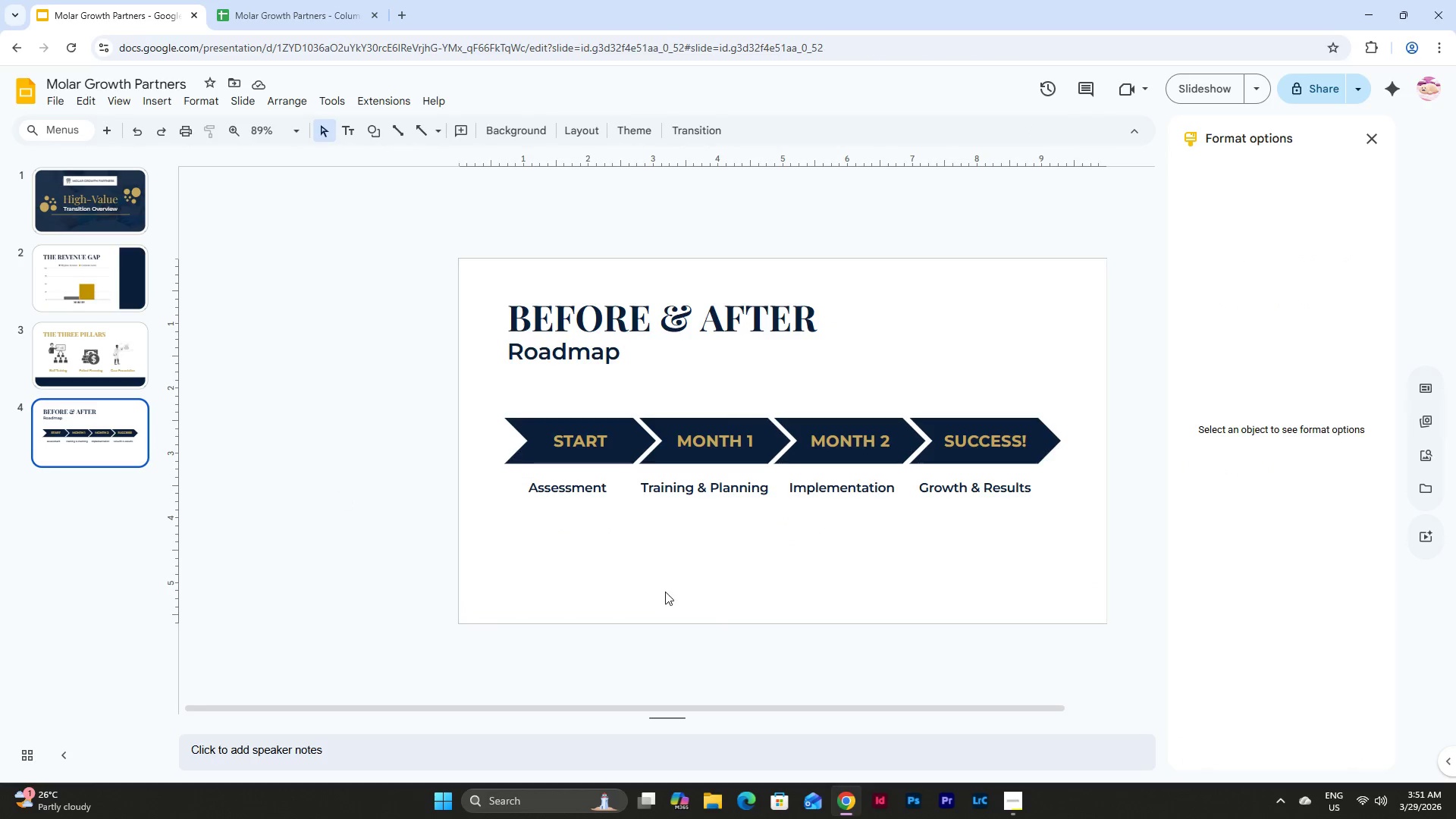 
left_click([661, 570])
 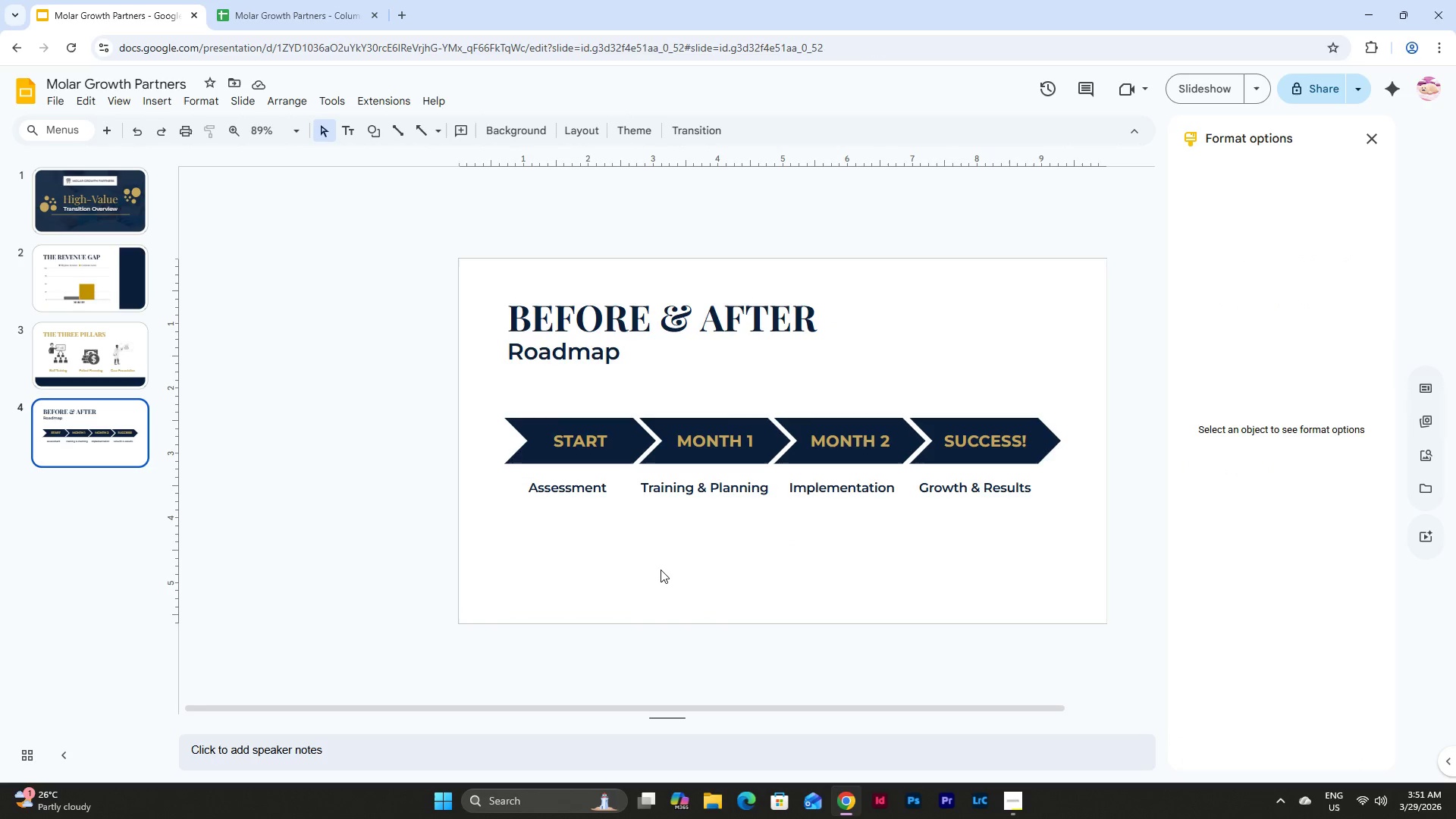 
key(Control+V)
 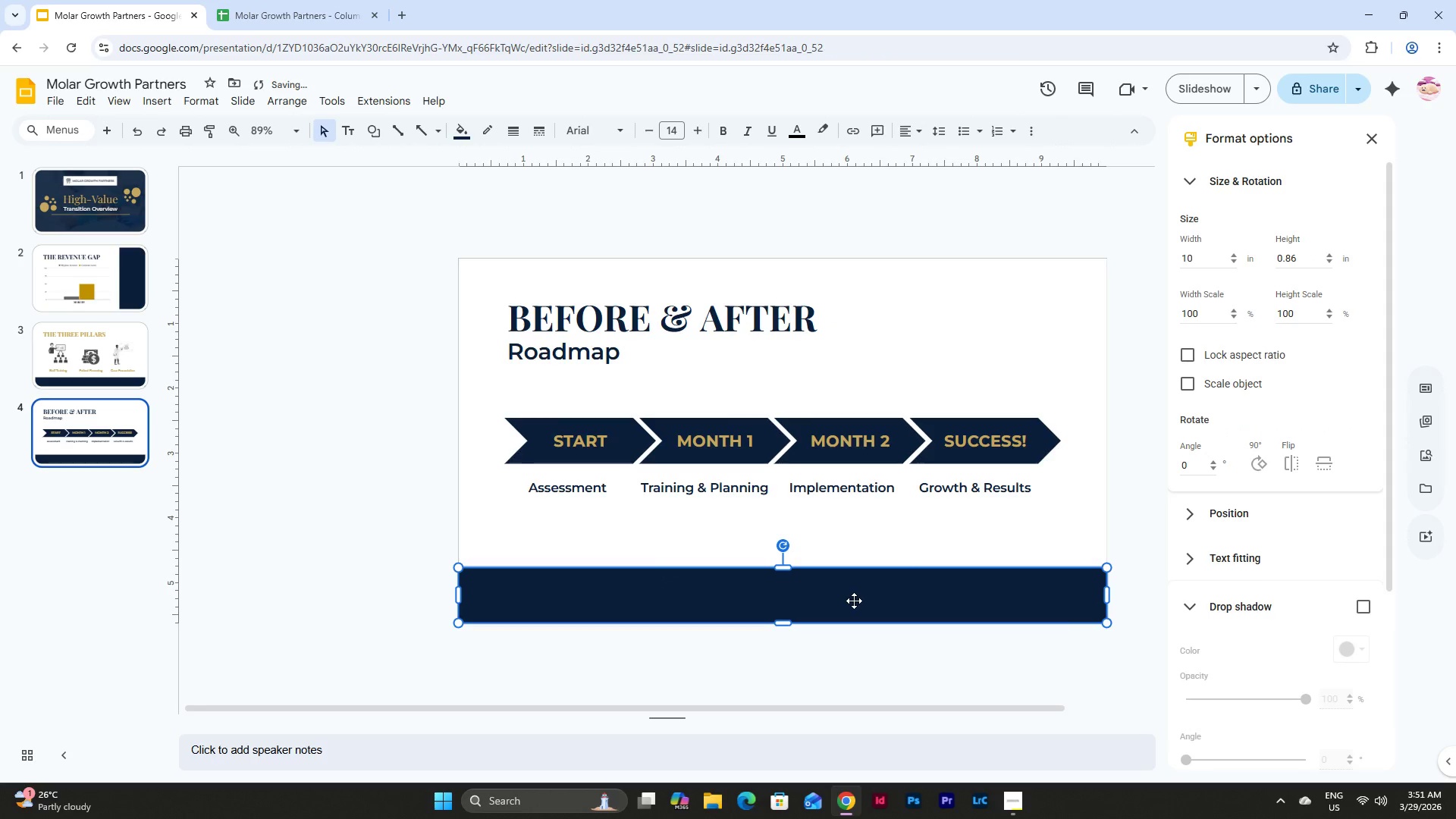 
double_click([937, 516])
 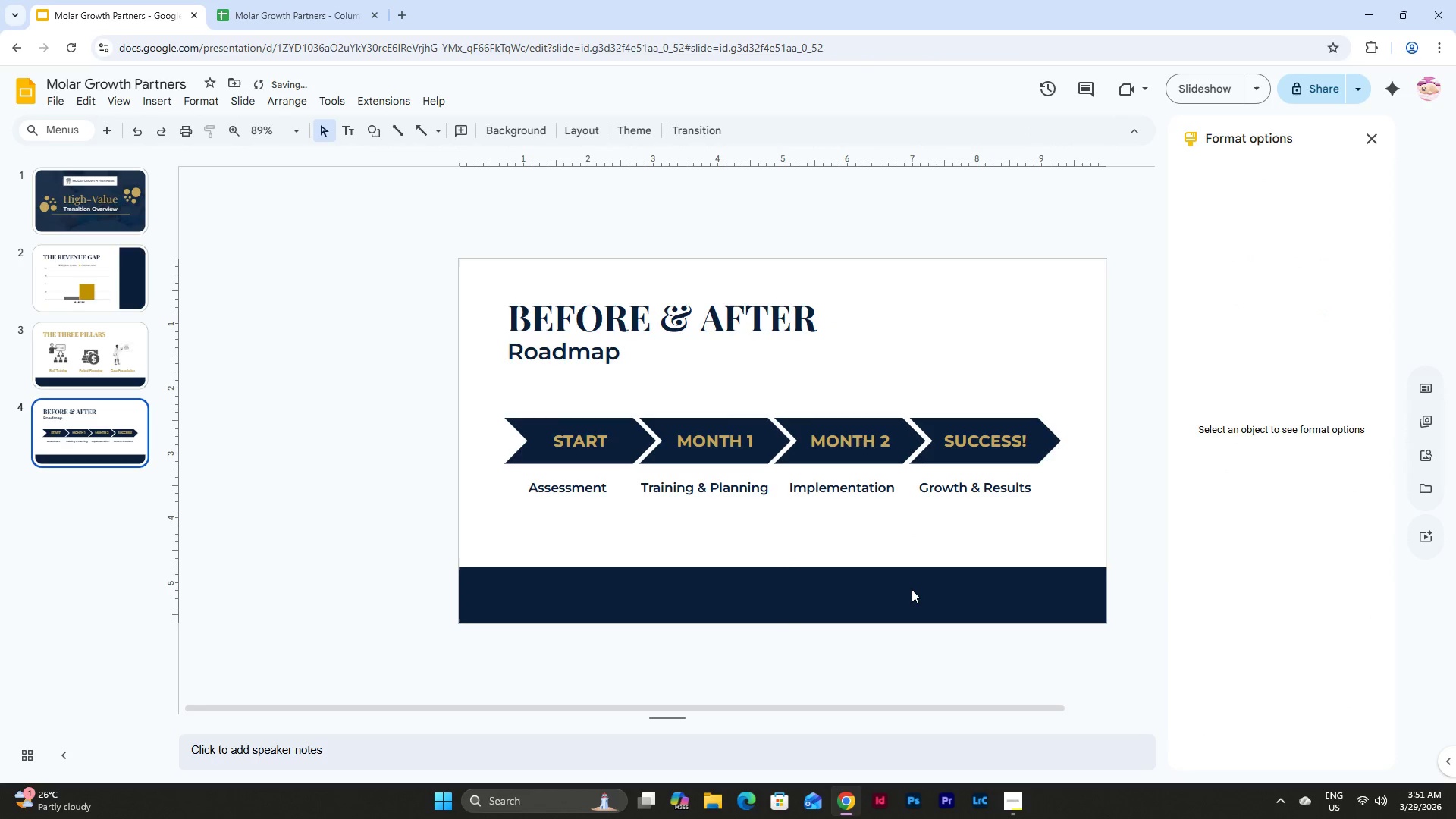 
triple_click([910, 589])
 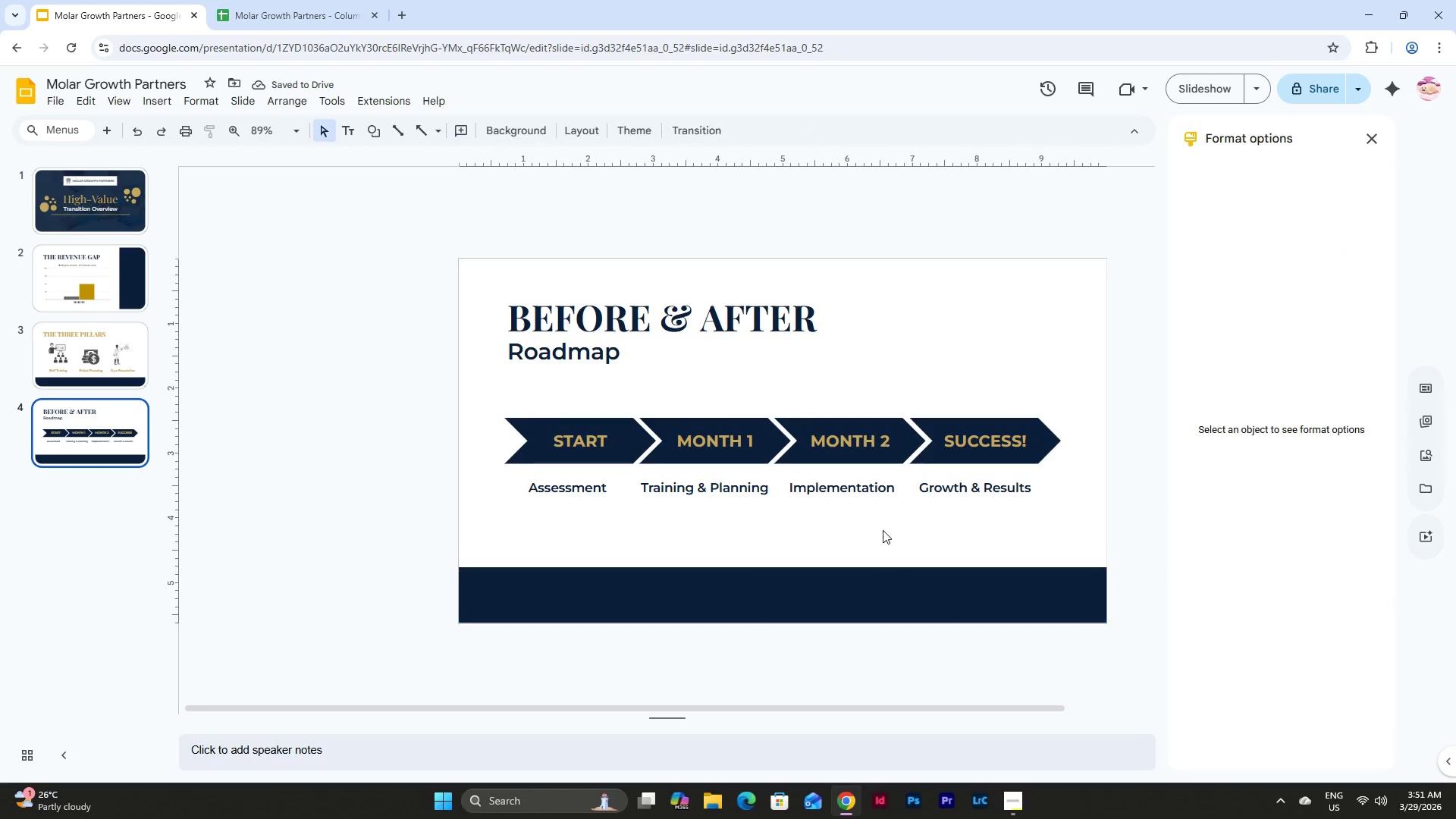 
double_click([843, 593])
 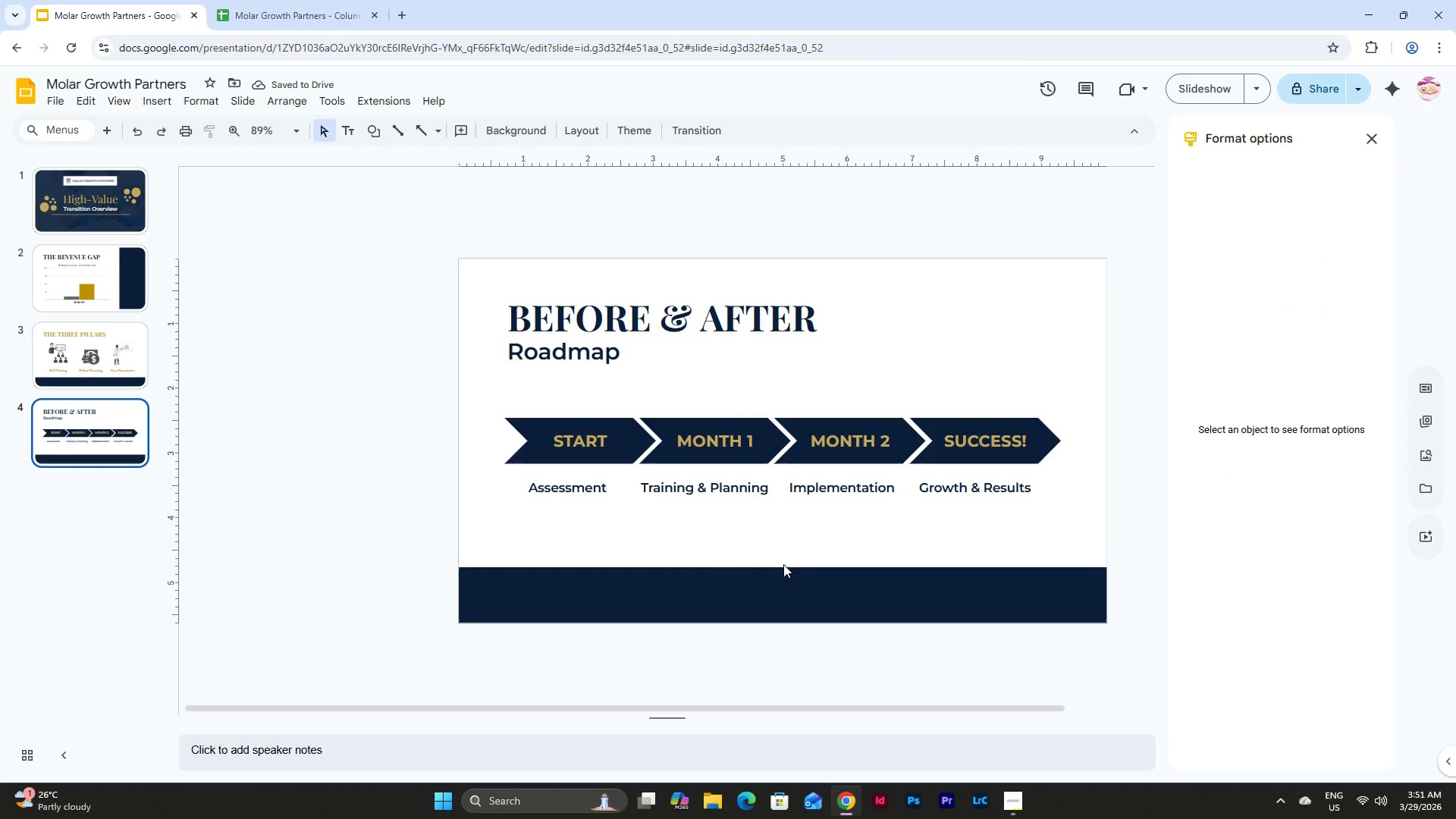 
double_click([793, 579])
 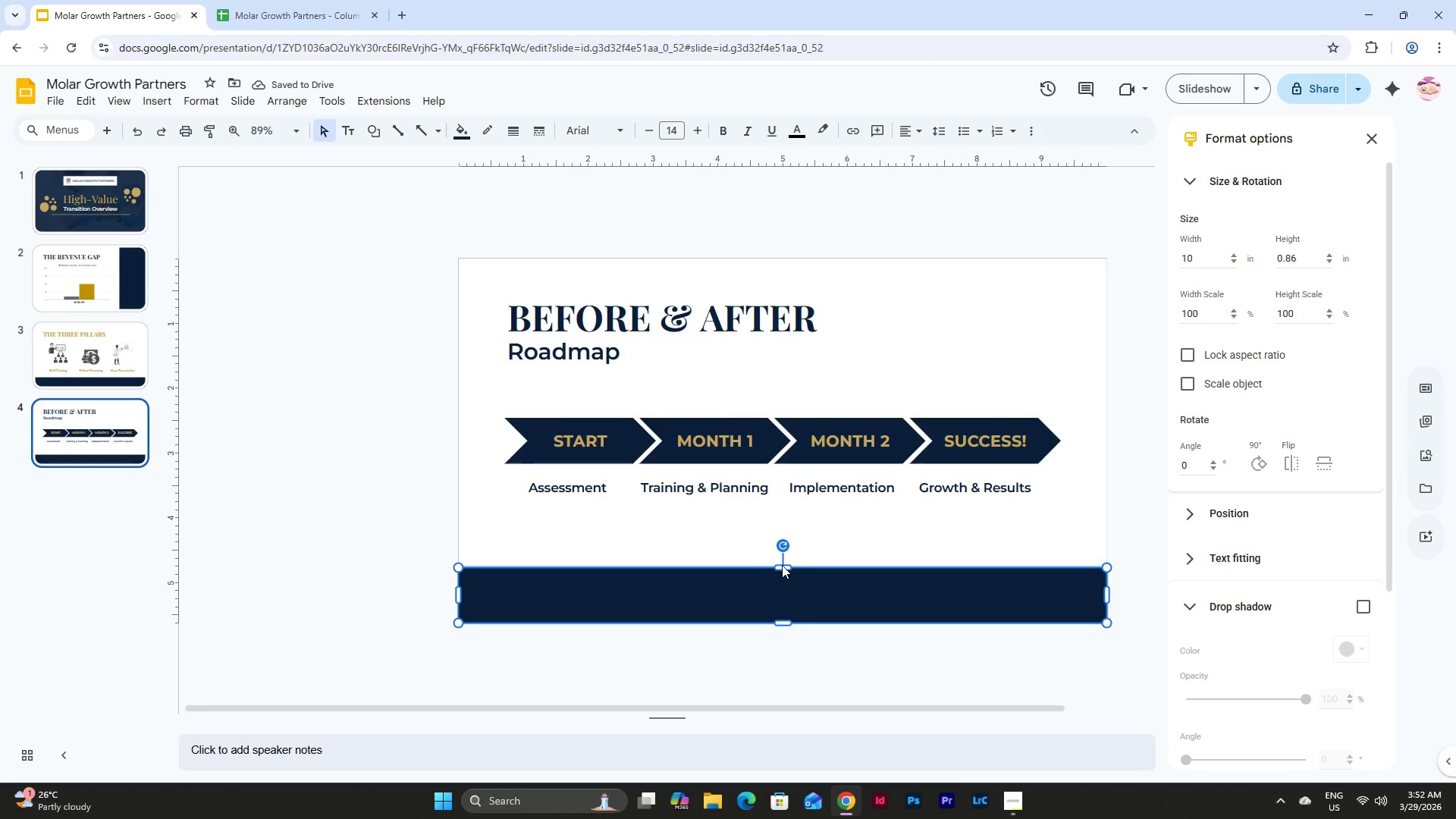 
left_click_drag(start_coordinate=[782, 565], to_coordinate=[784, 535])
 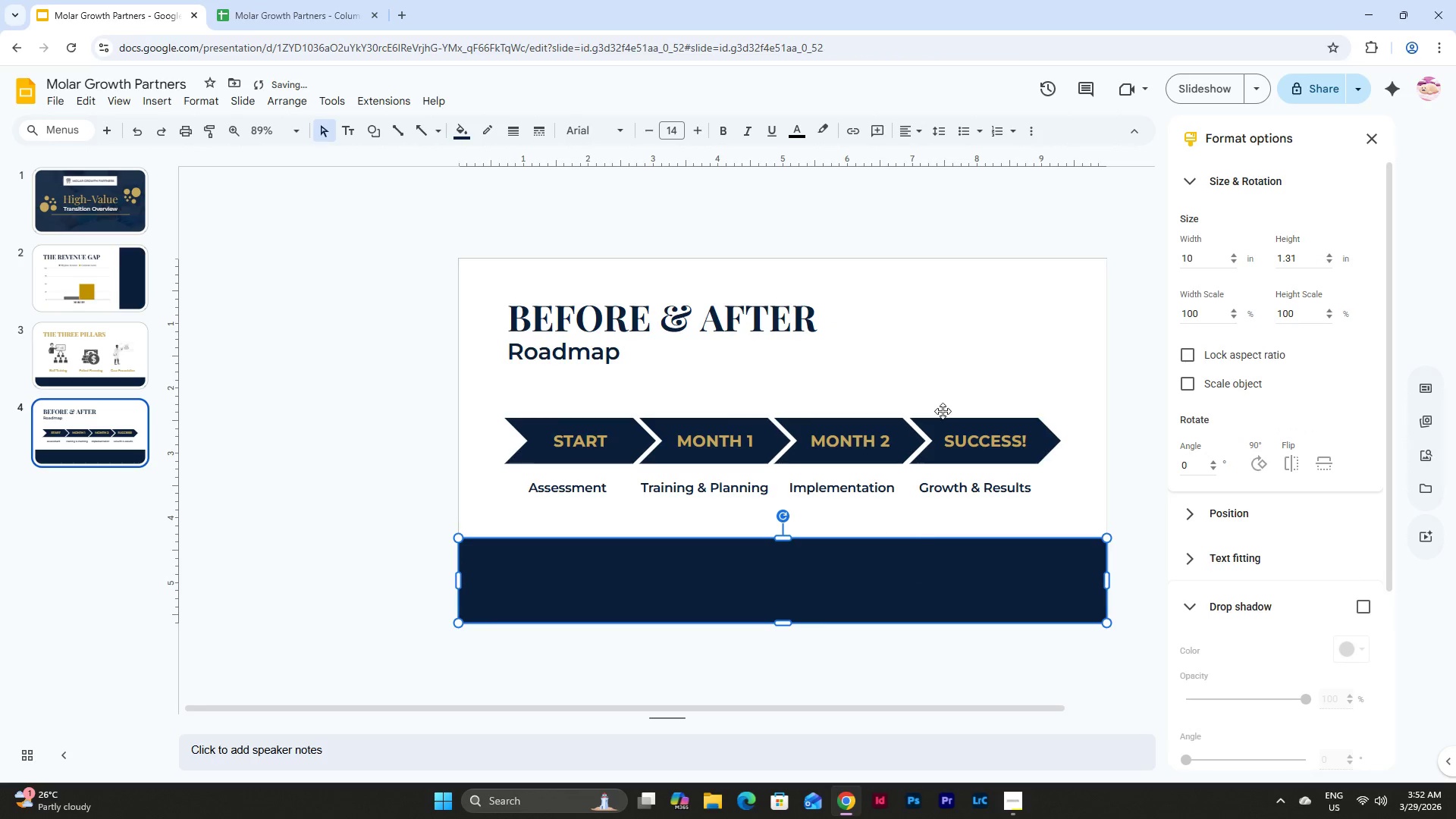 
double_click([955, 293])
 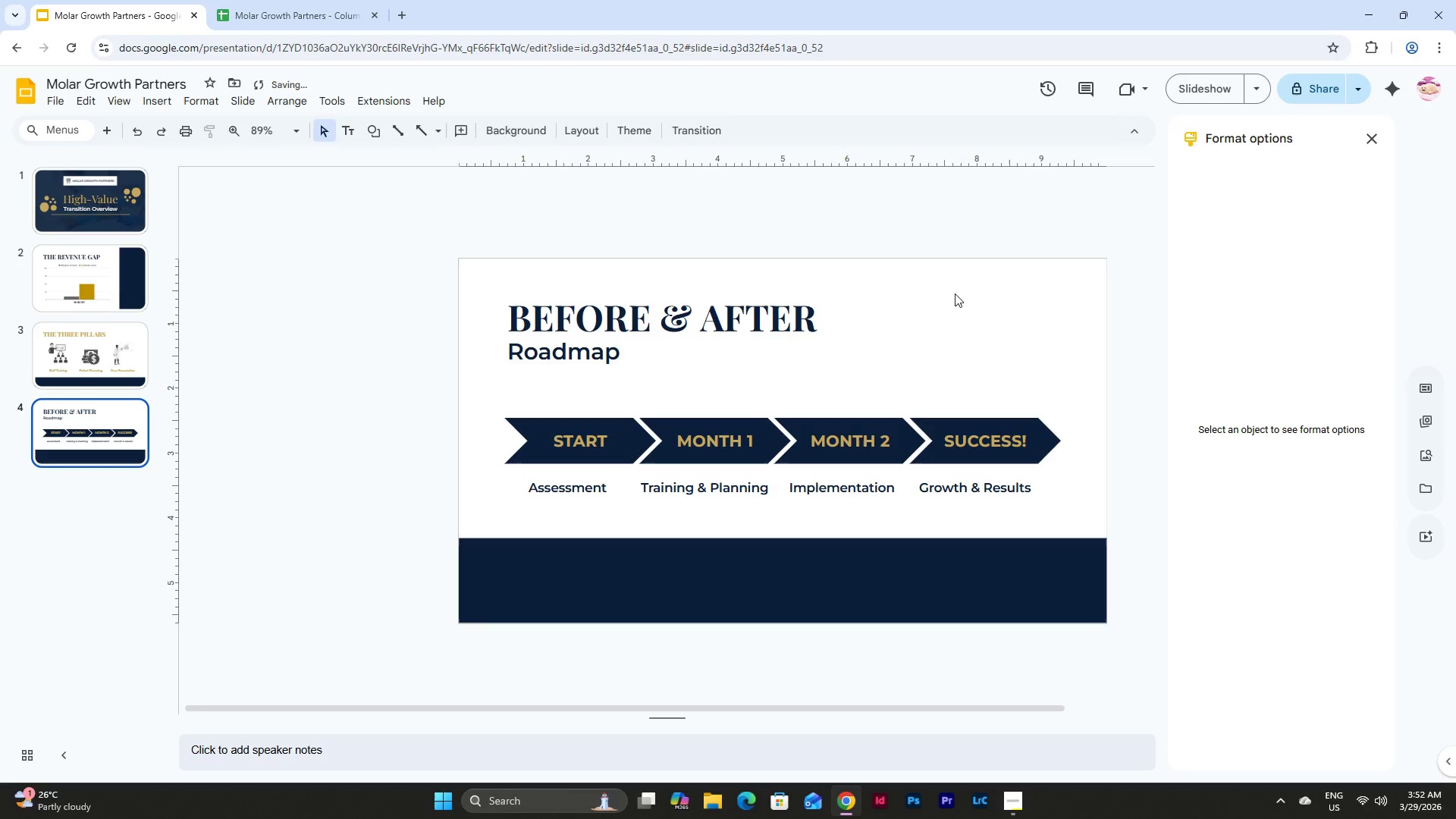 
key(Control+V)
 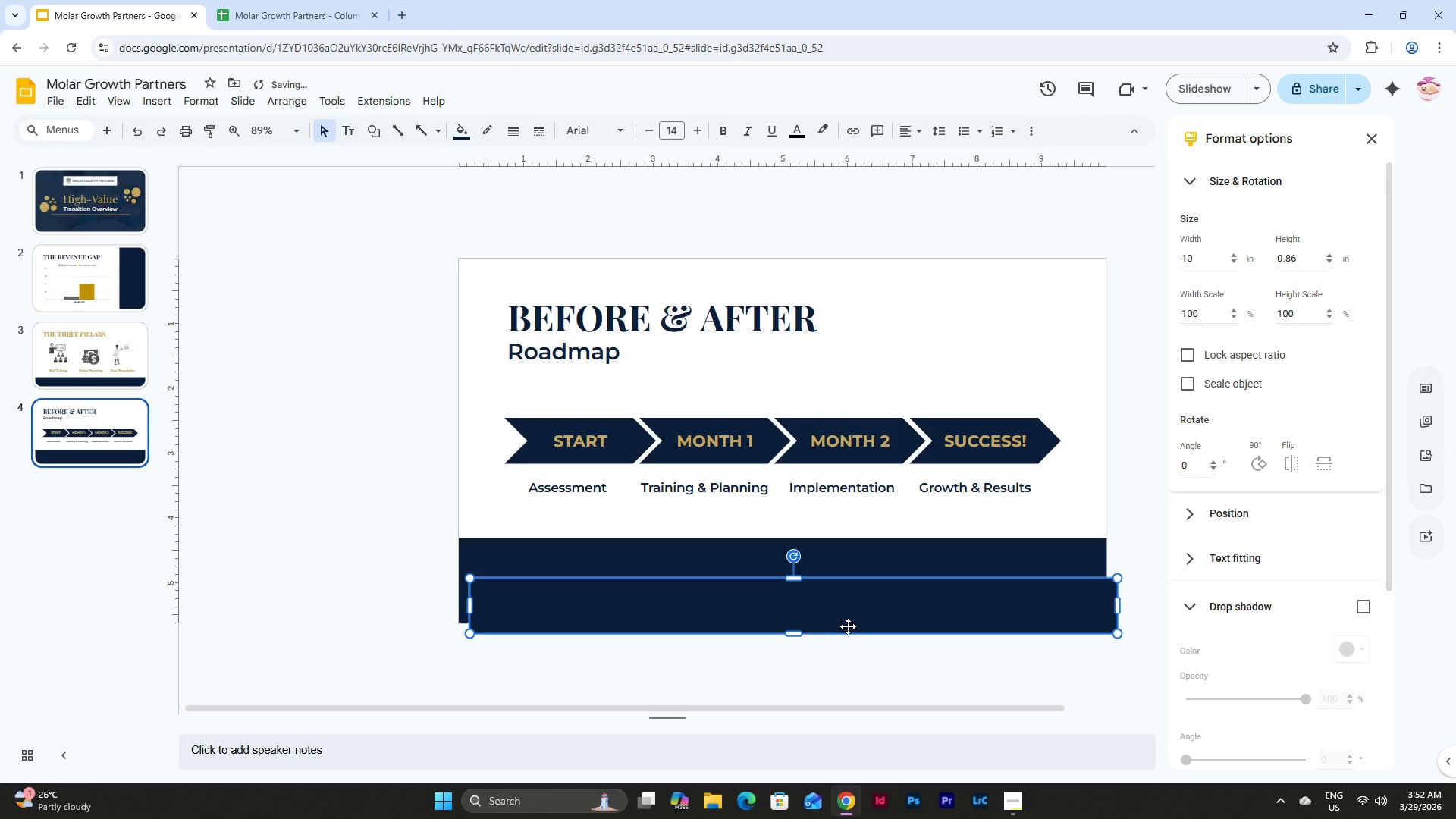 
left_click_drag(start_coordinate=[851, 620], to_coordinate=[979, 353])
 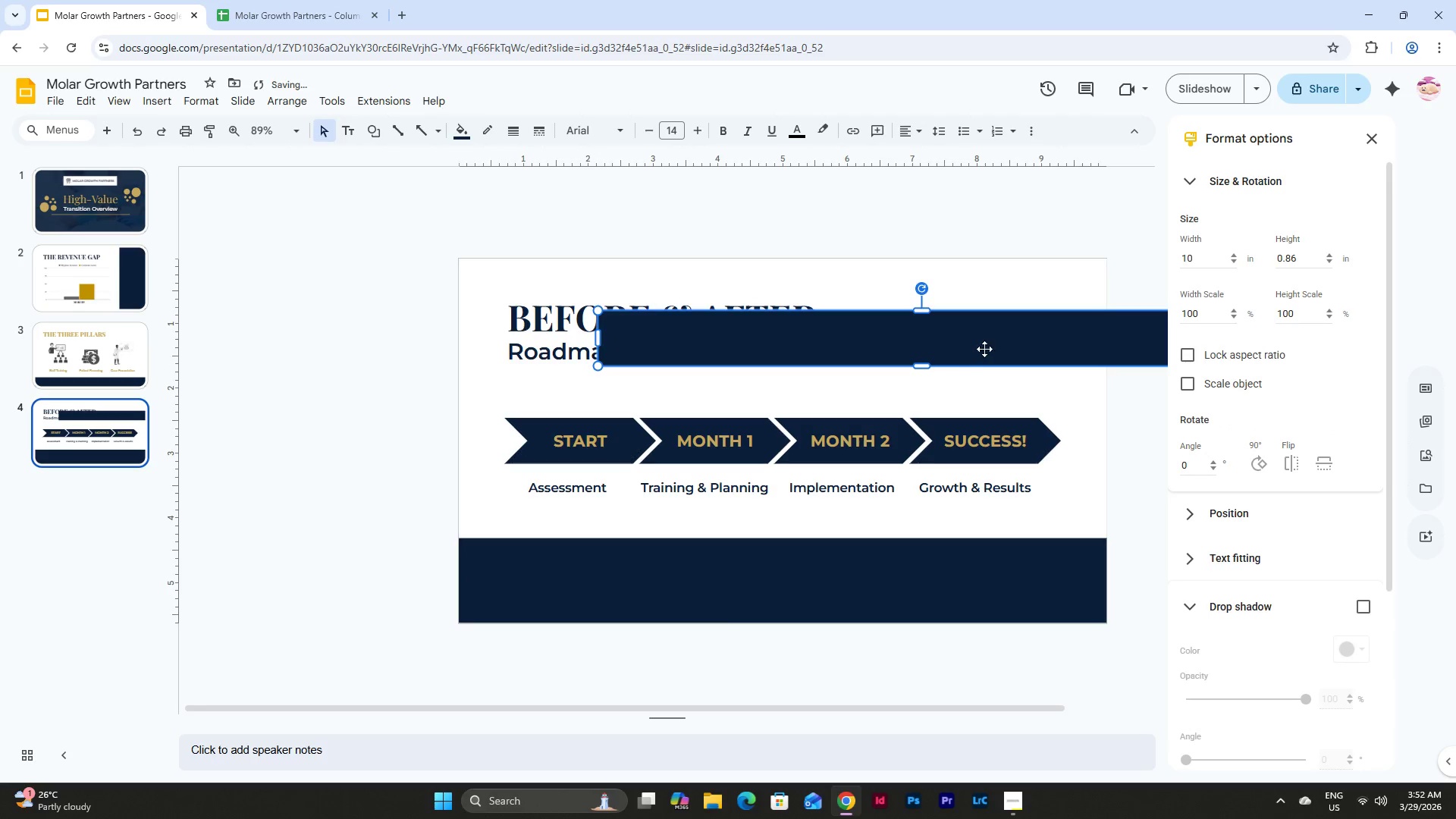 
left_click_drag(start_coordinate=[984, 349], to_coordinate=[855, 341])
 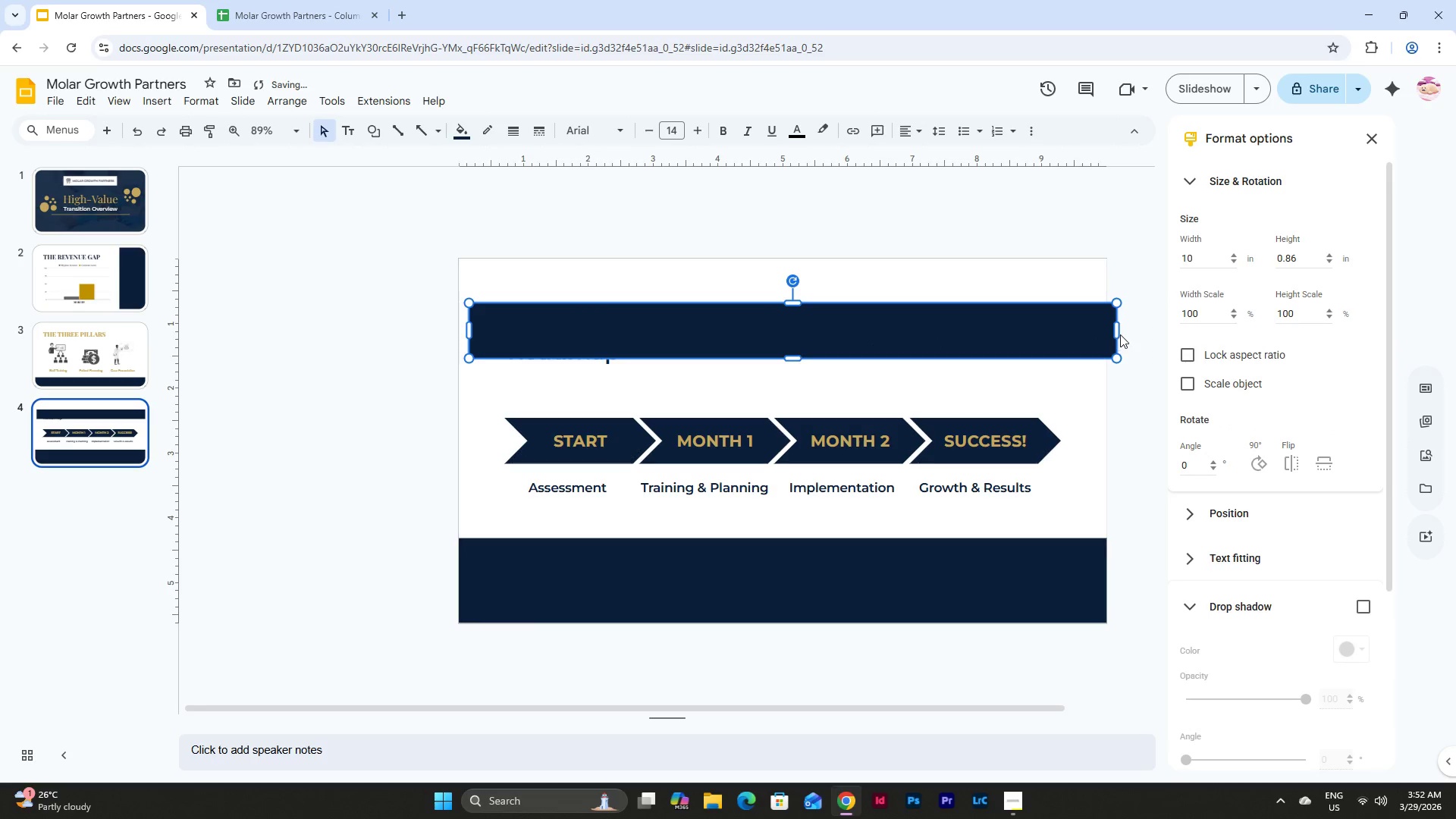 
left_click_drag(start_coordinate=[1117, 334], to_coordinate=[892, 348])
 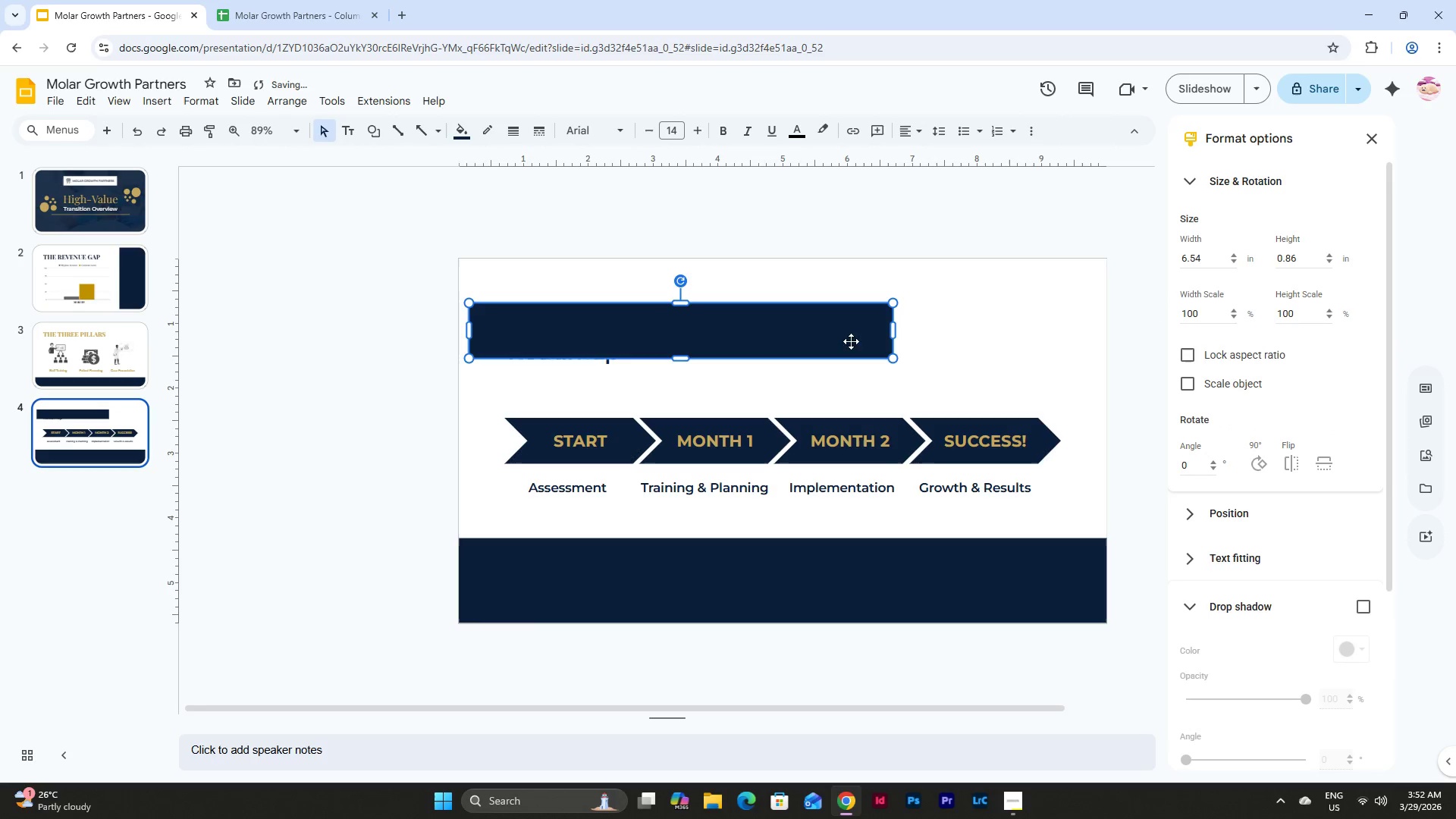 
left_click_drag(start_coordinate=[849, 340], to_coordinate=[1062, 364])
 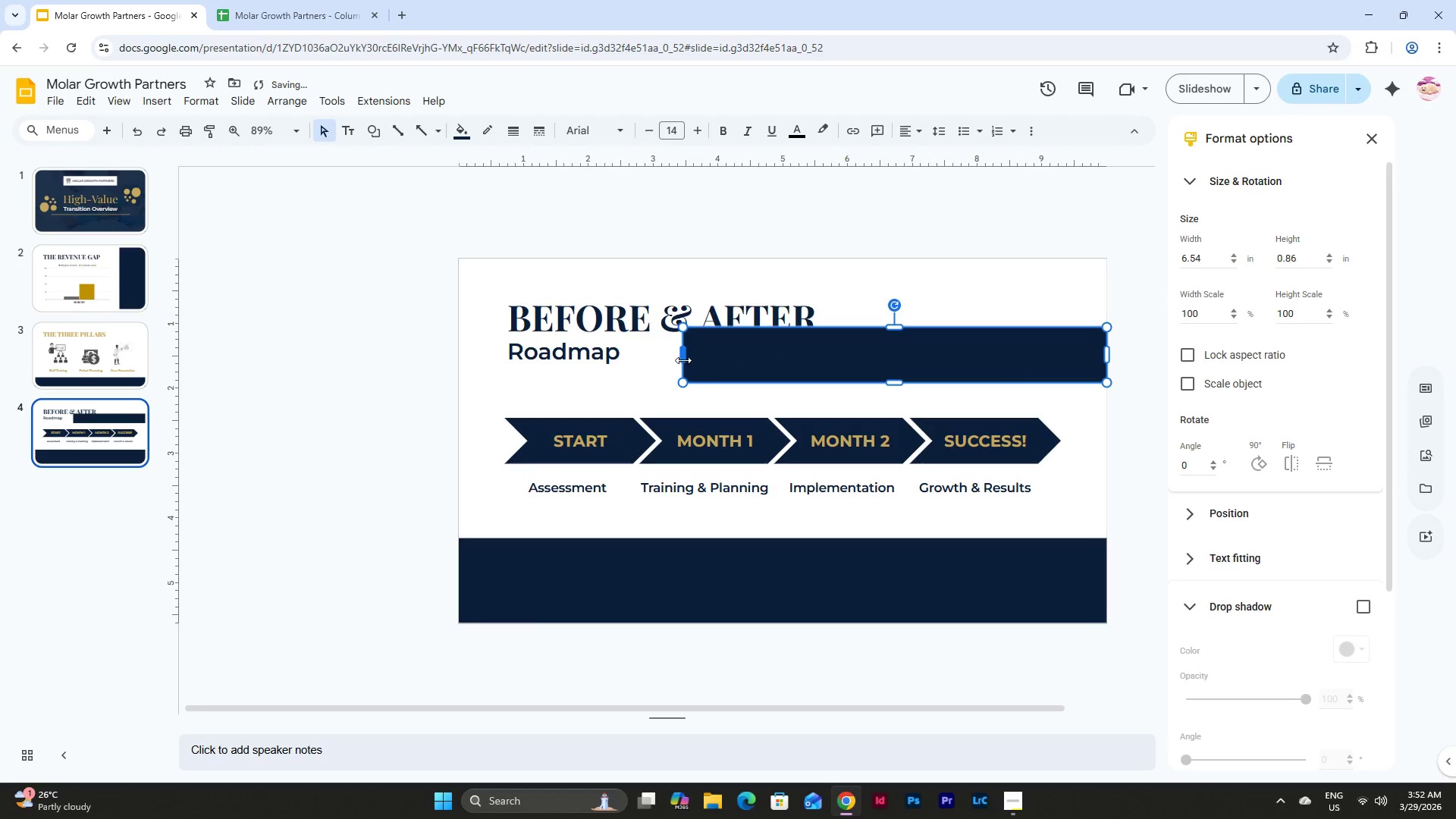 
left_click_drag(start_coordinate=[683, 359], to_coordinate=[852, 365])
 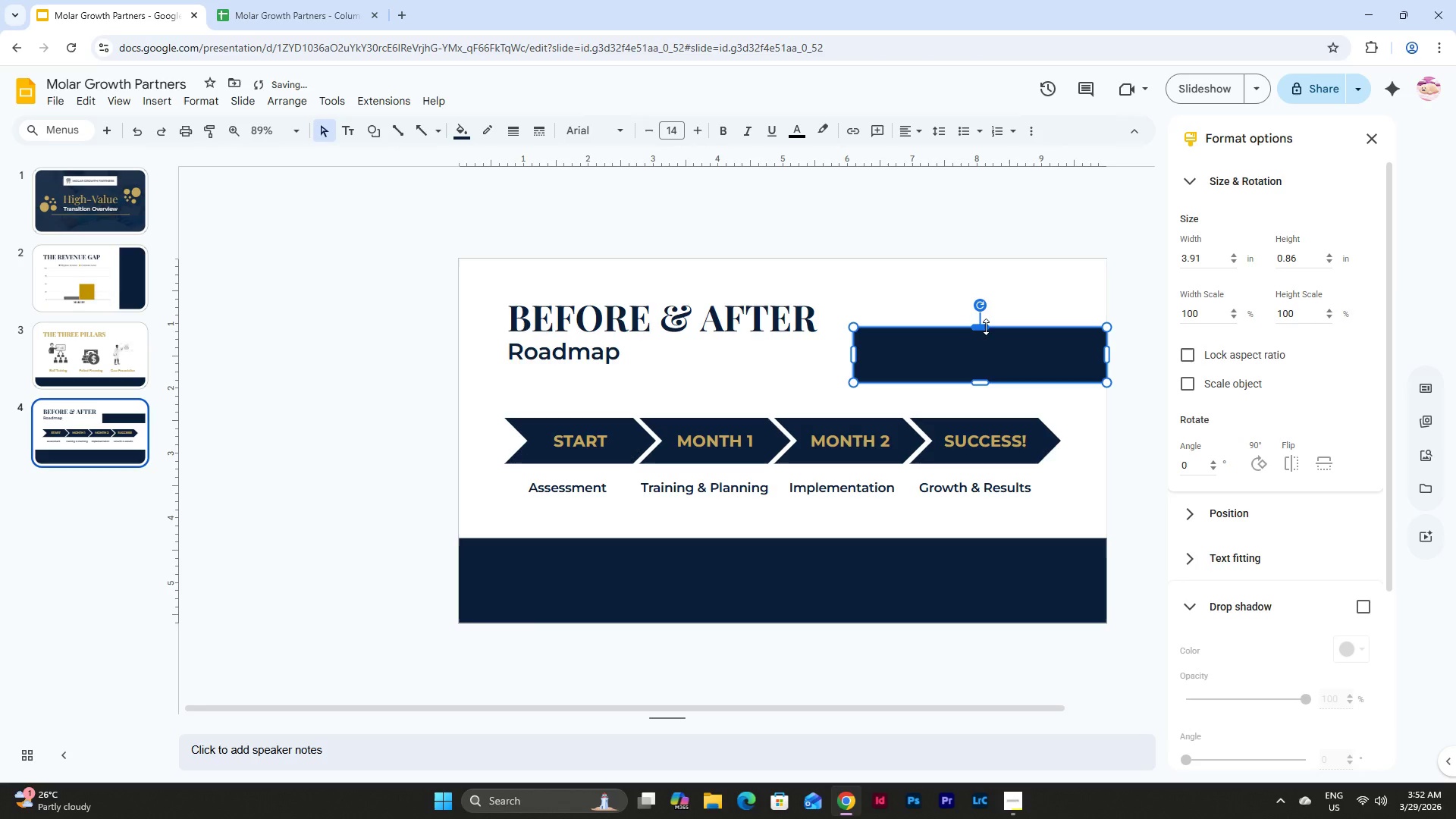 
left_click_drag(start_coordinate=[985, 327], to_coordinate=[985, 257])
 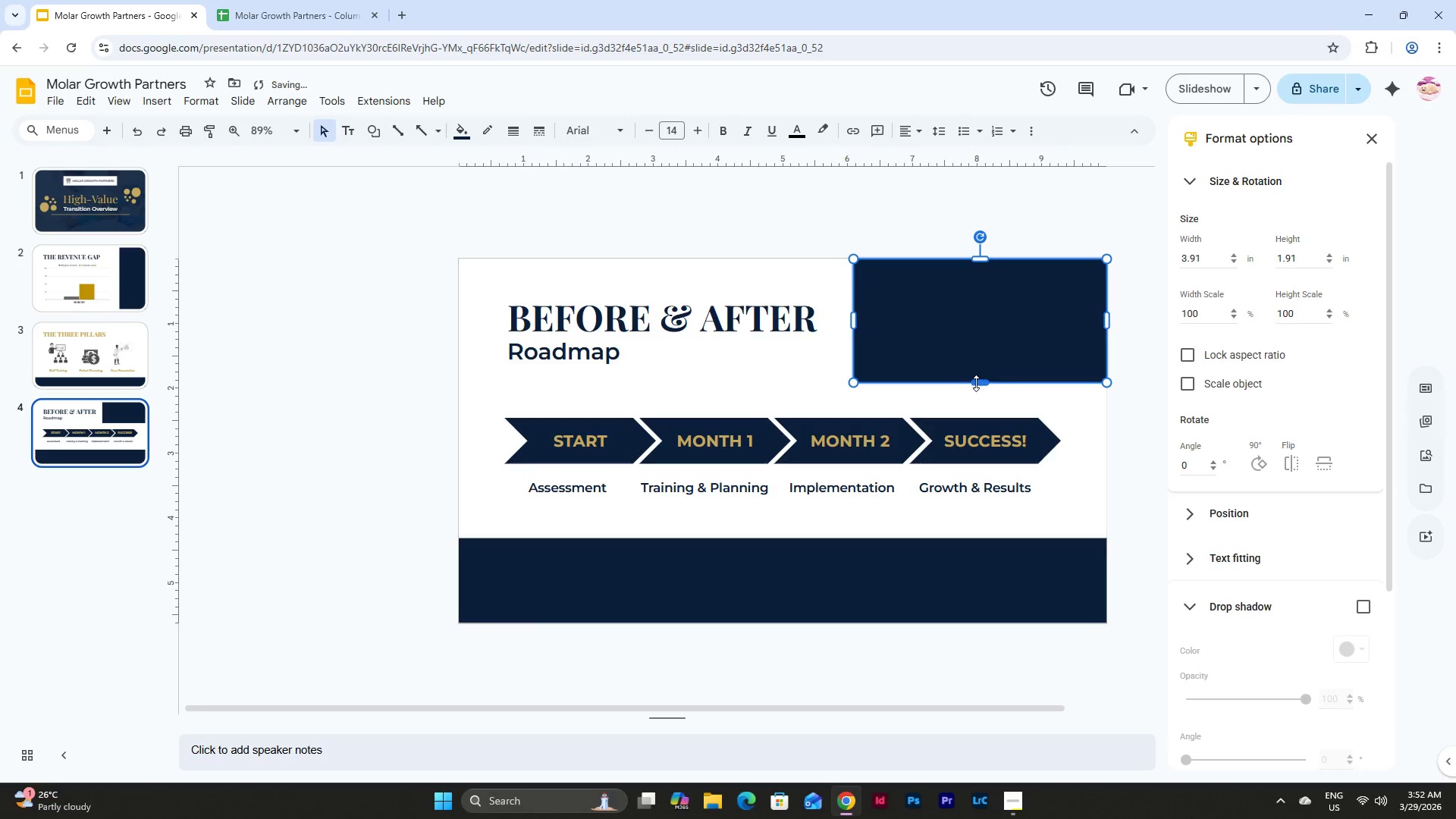 
left_click_drag(start_coordinate=[977, 382], to_coordinate=[982, 373])
 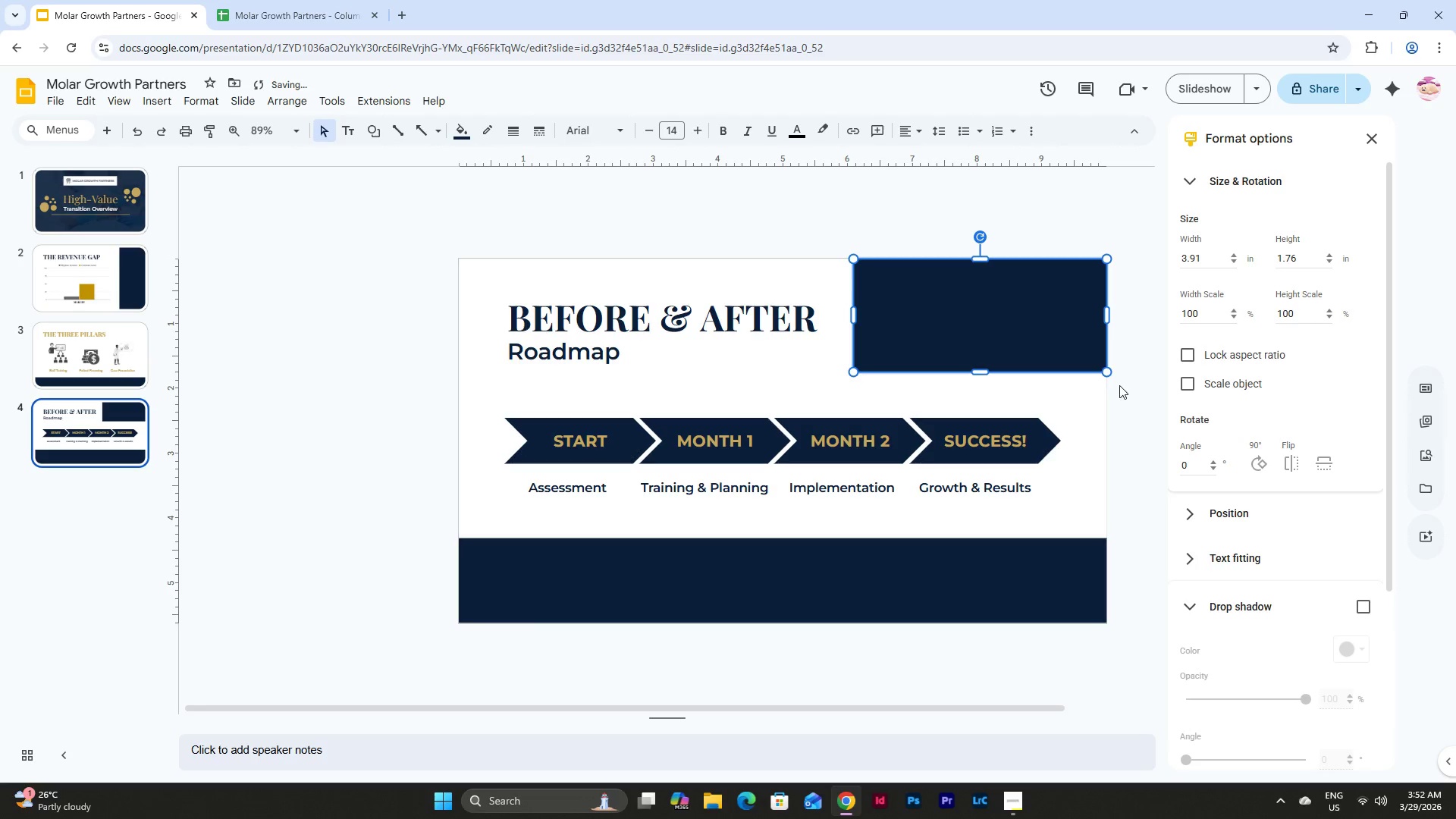 
left_click([1119, 385])
 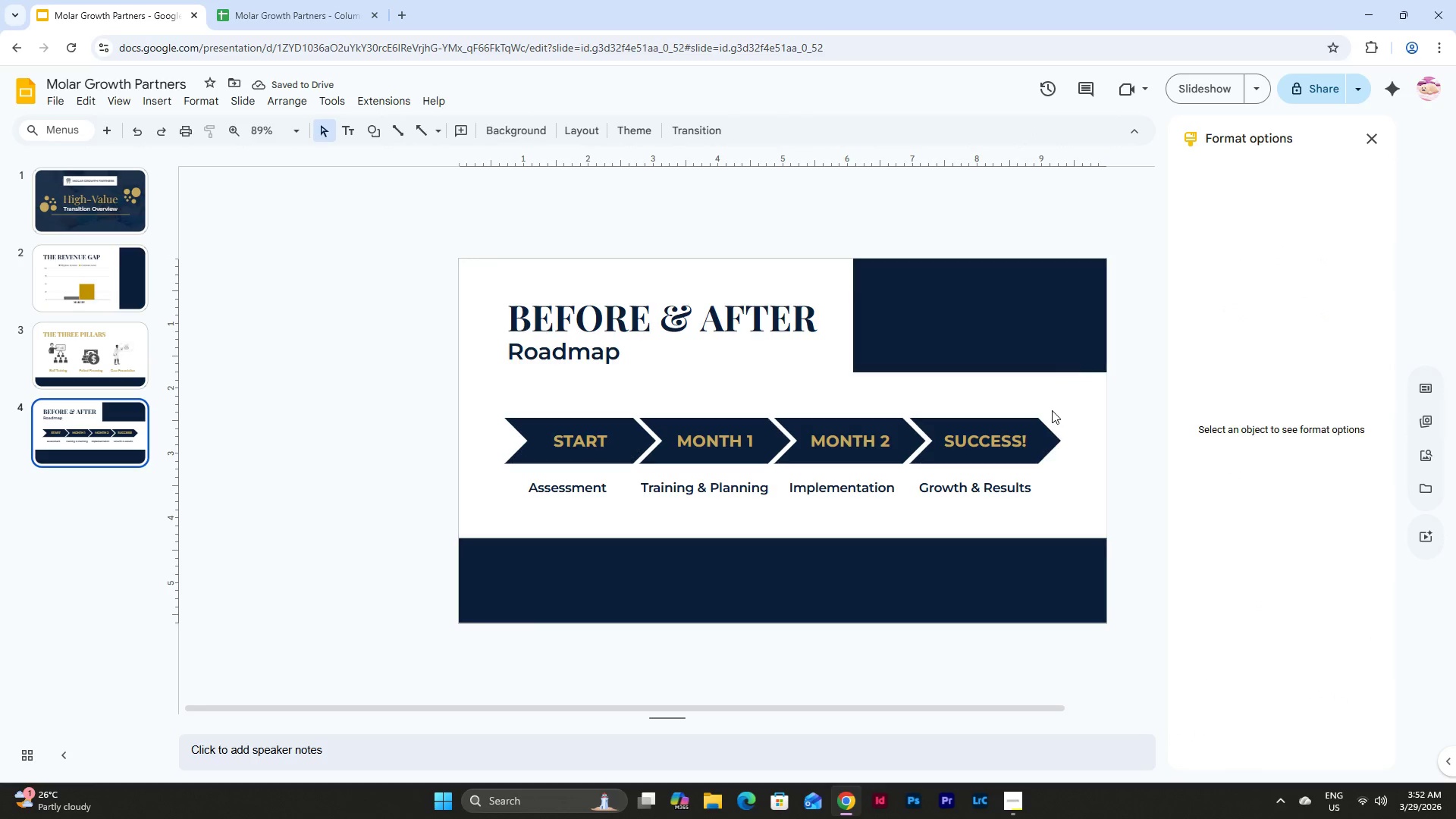 
left_click([918, 309])
 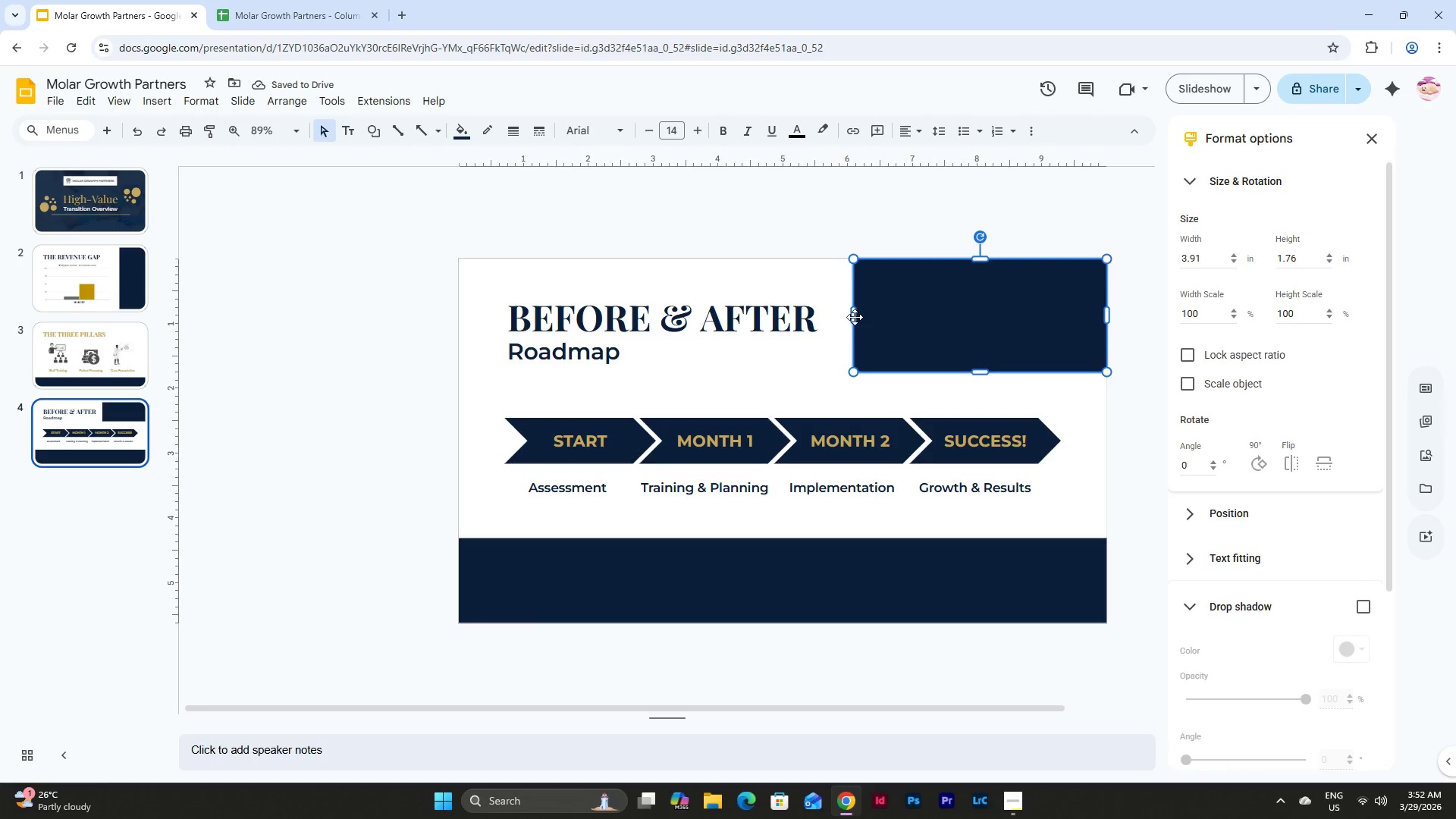 
double_click([852, 317])
 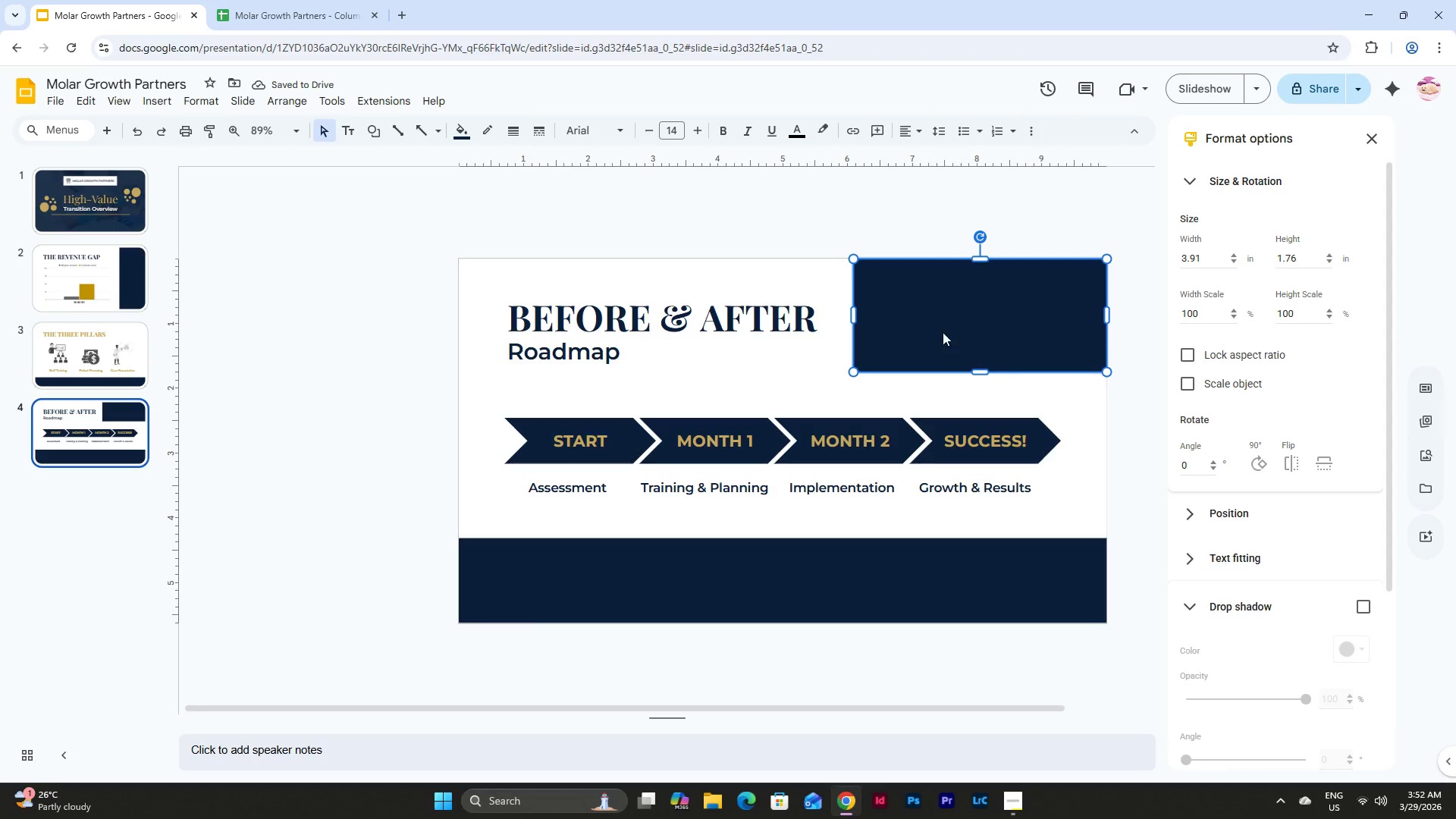 
triple_click([1056, 414])
 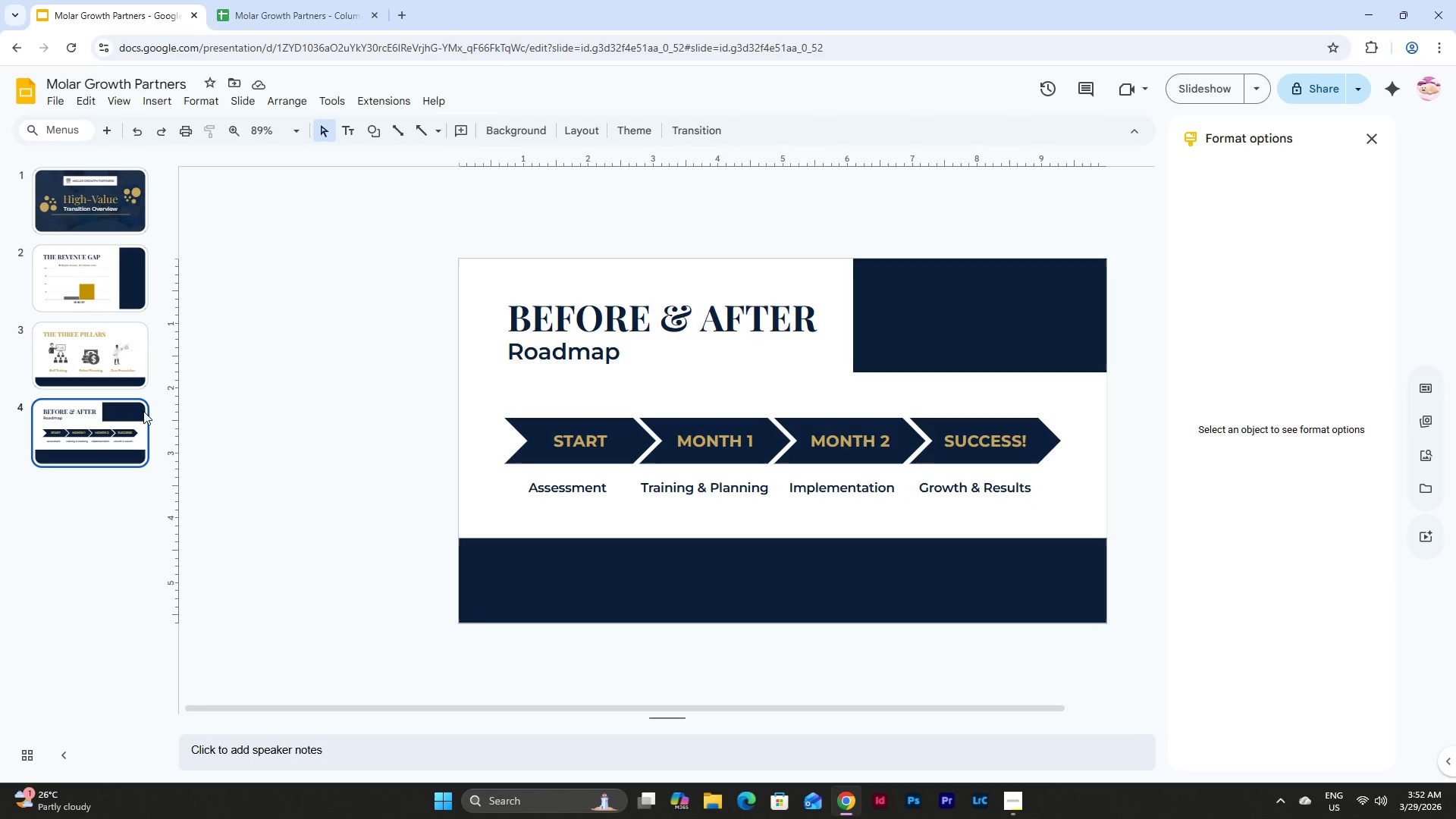 
double_click([124, 441])
 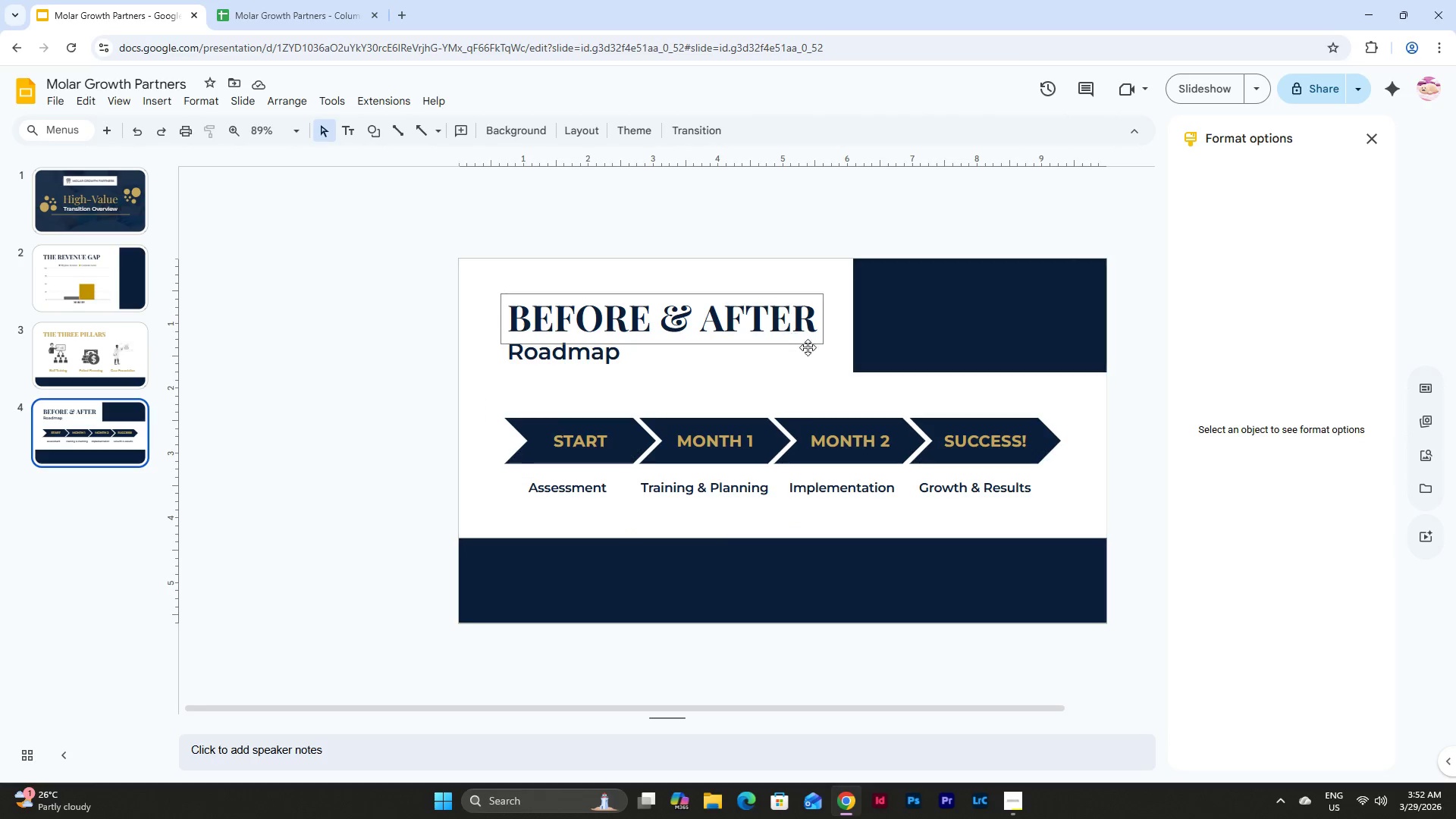 
left_click([820, 374])
 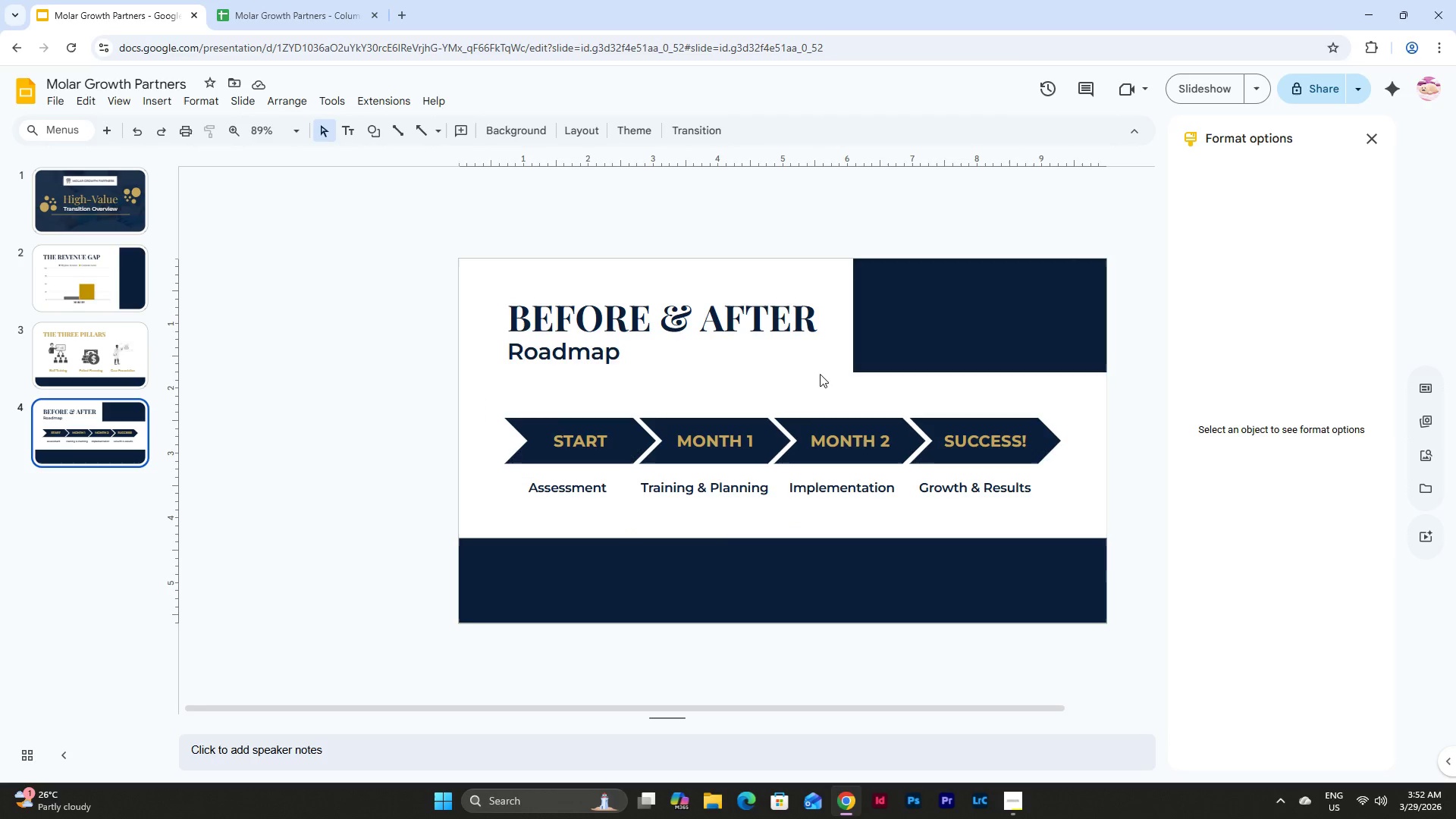 
left_click([930, 320])
 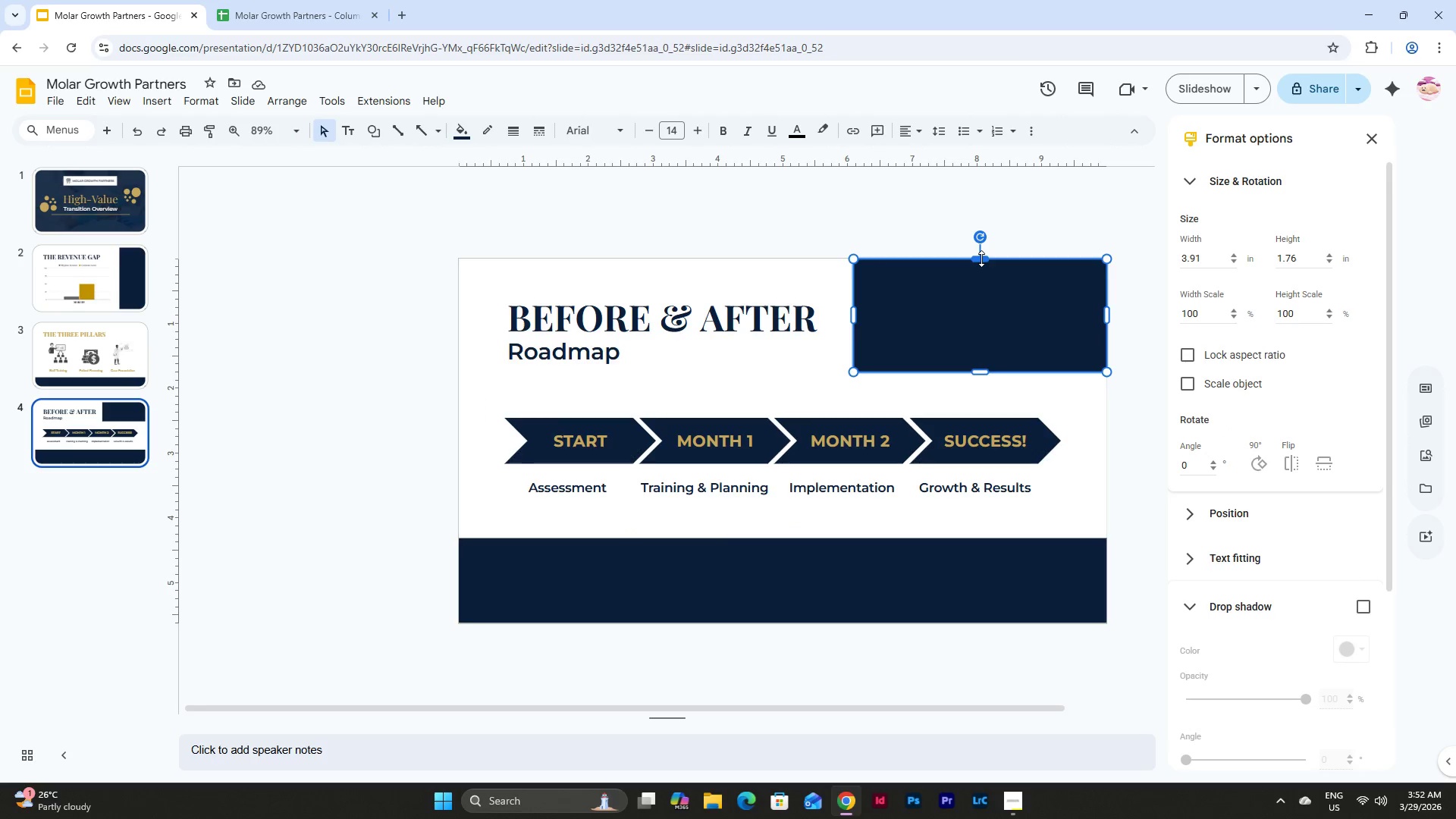 
left_click_drag(start_coordinate=[981, 259], to_coordinate=[985, 293])
 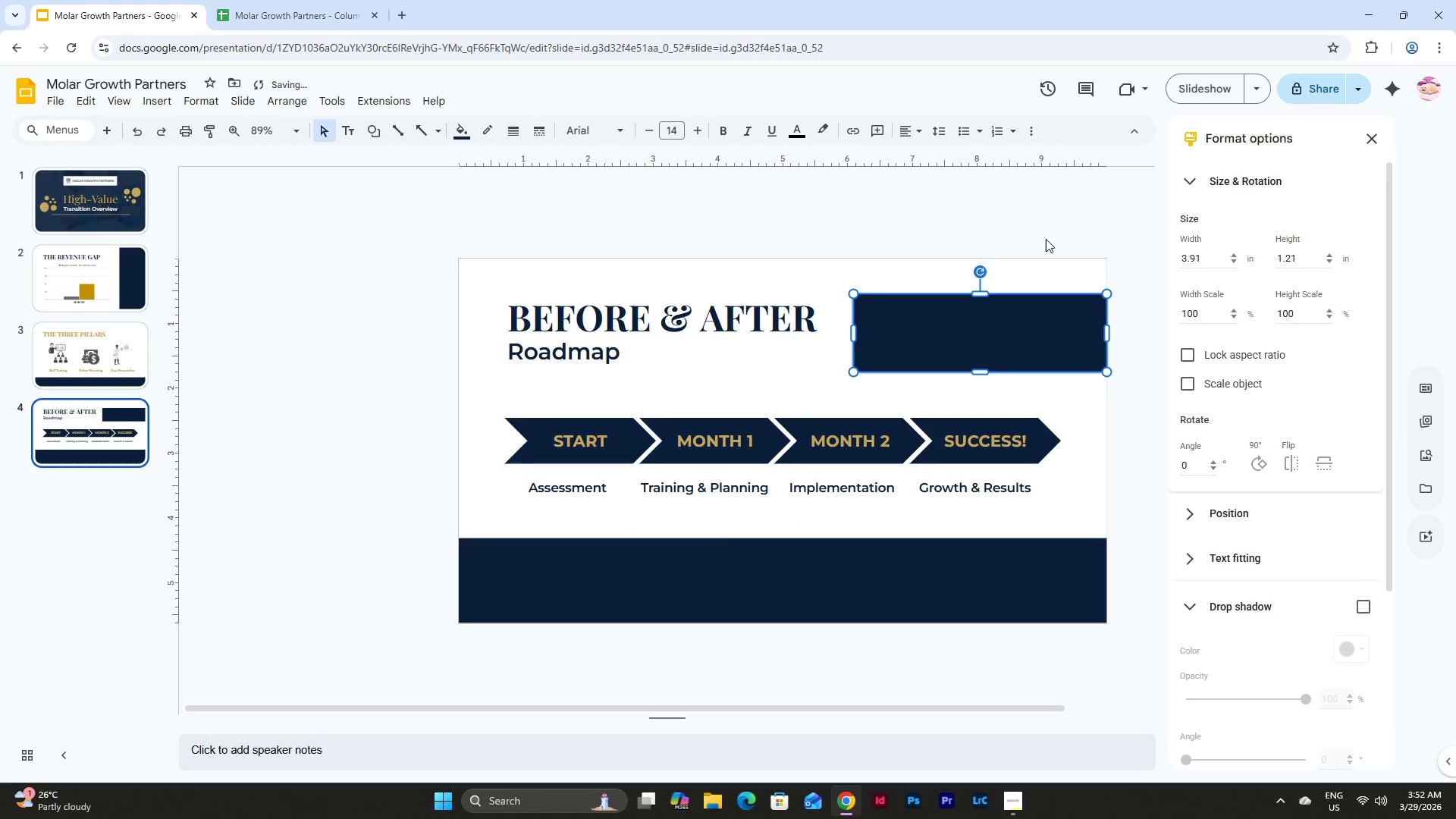 
left_click([1044, 202])
 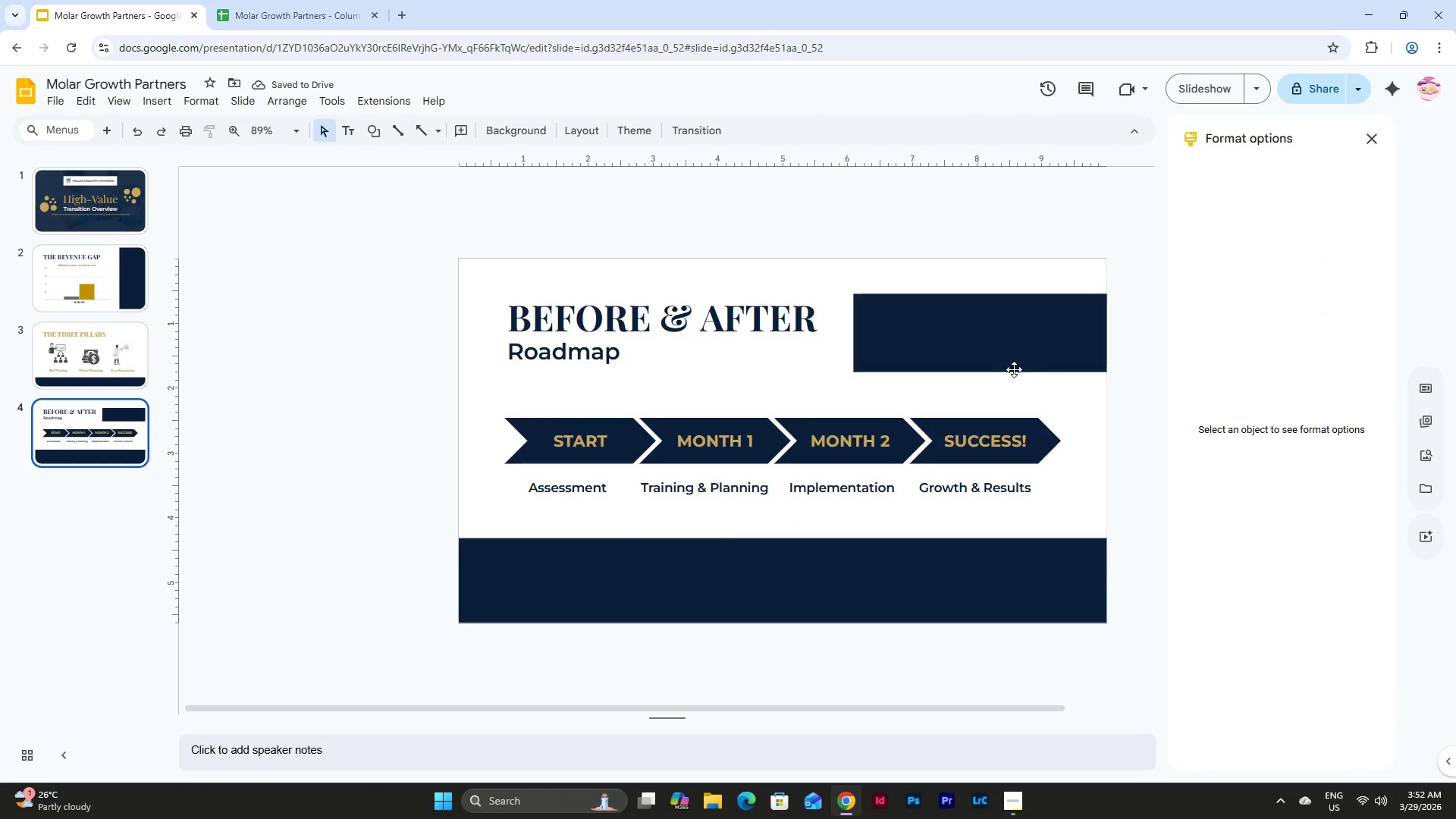 
left_click([919, 570])
 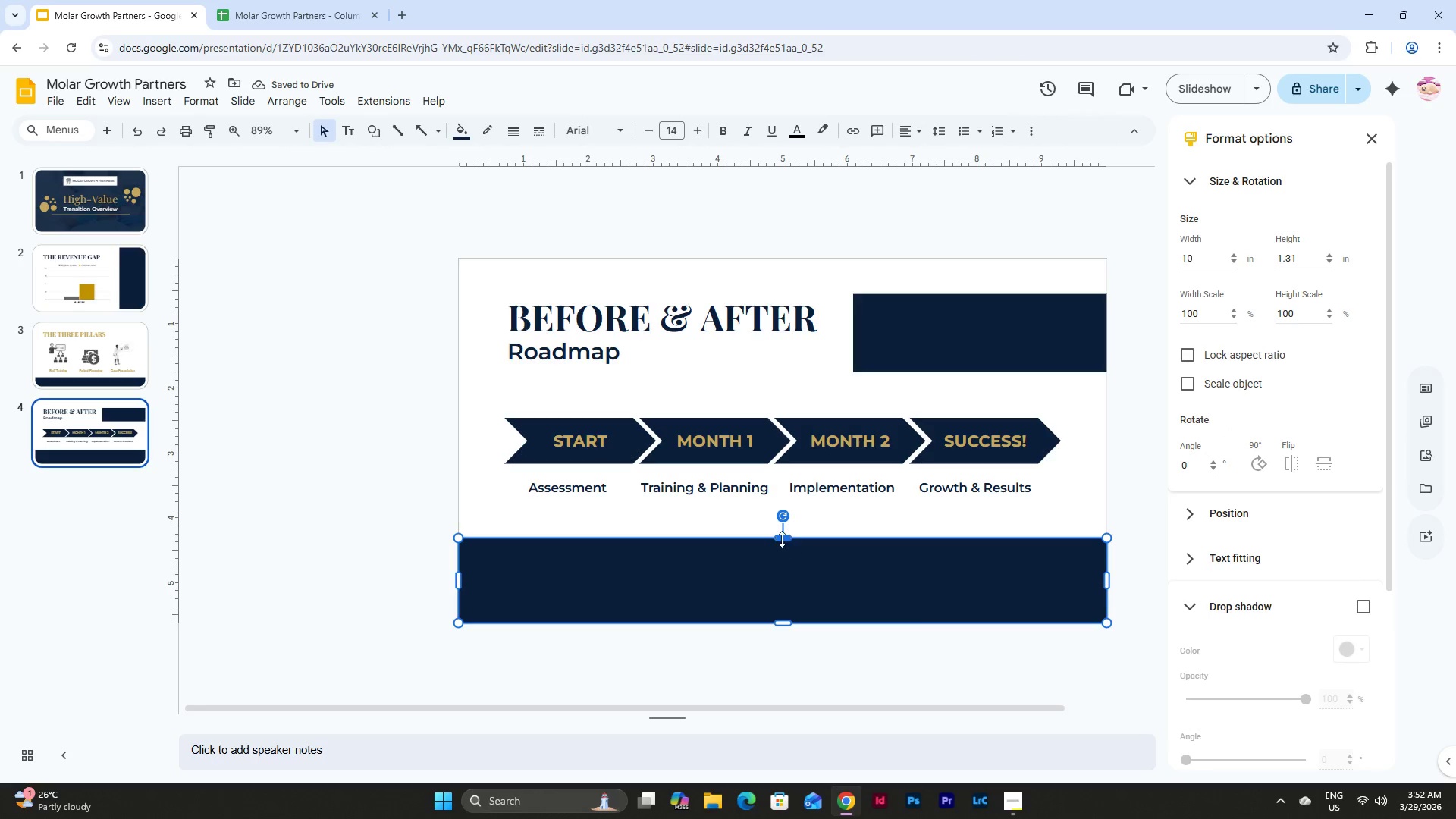 
left_click_drag(start_coordinate=[782, 538], to_coordinate=[784, 529])
 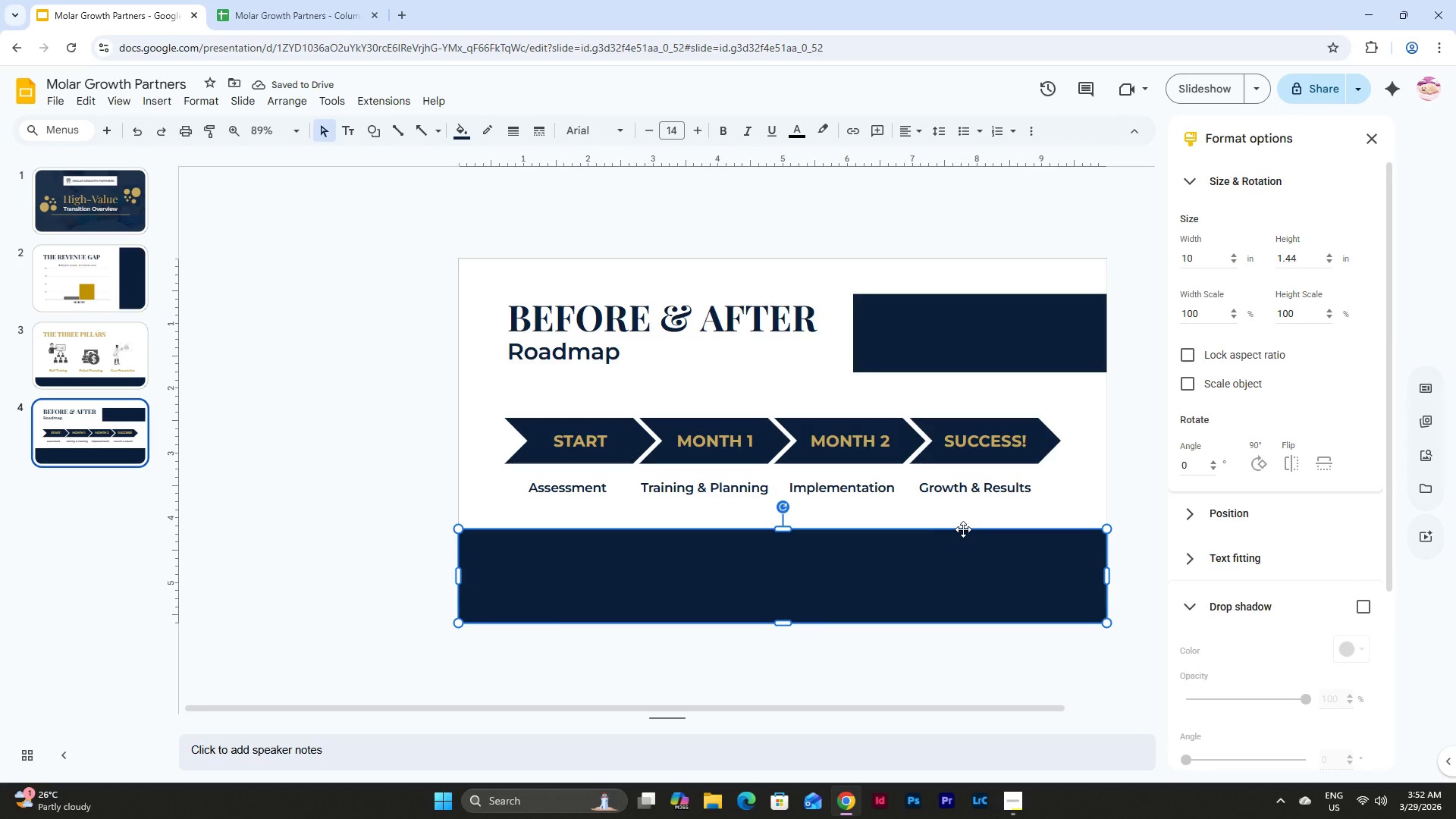 
wait(5.31)
 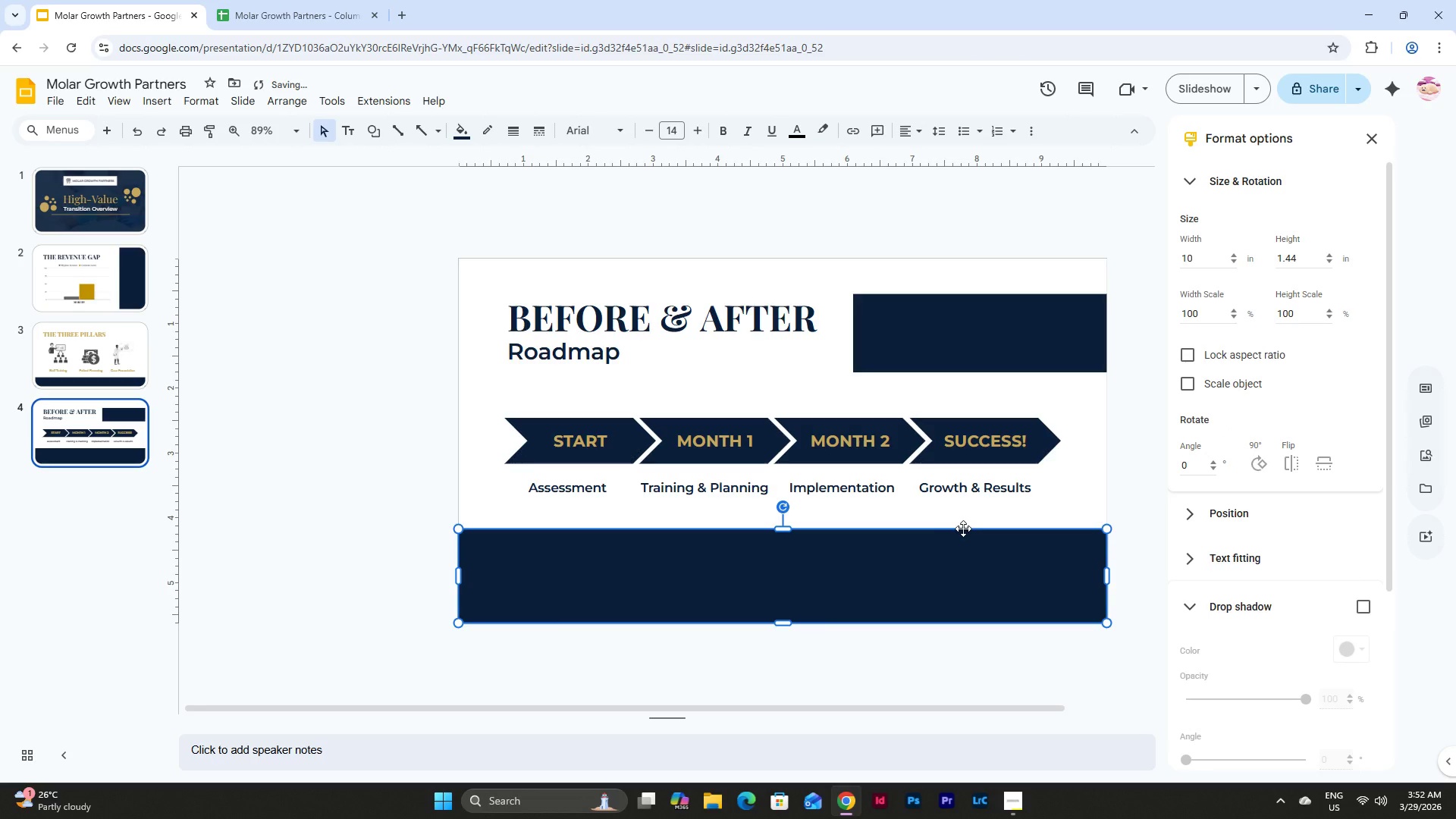 
left_click_drag(start_coordinate=[781, 529], to_coordinate=[783, 535])
 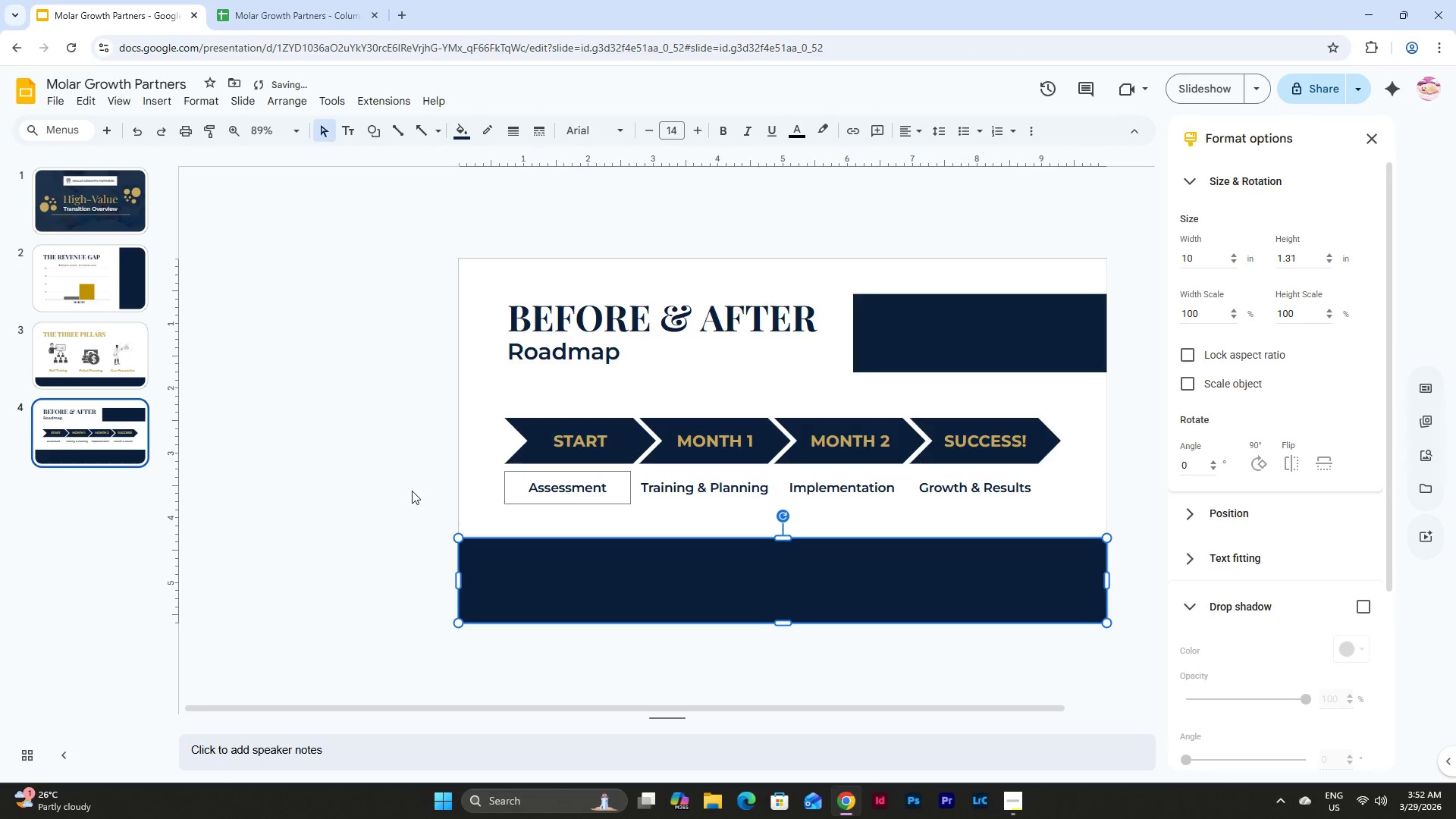 
left_click([388, 487])
 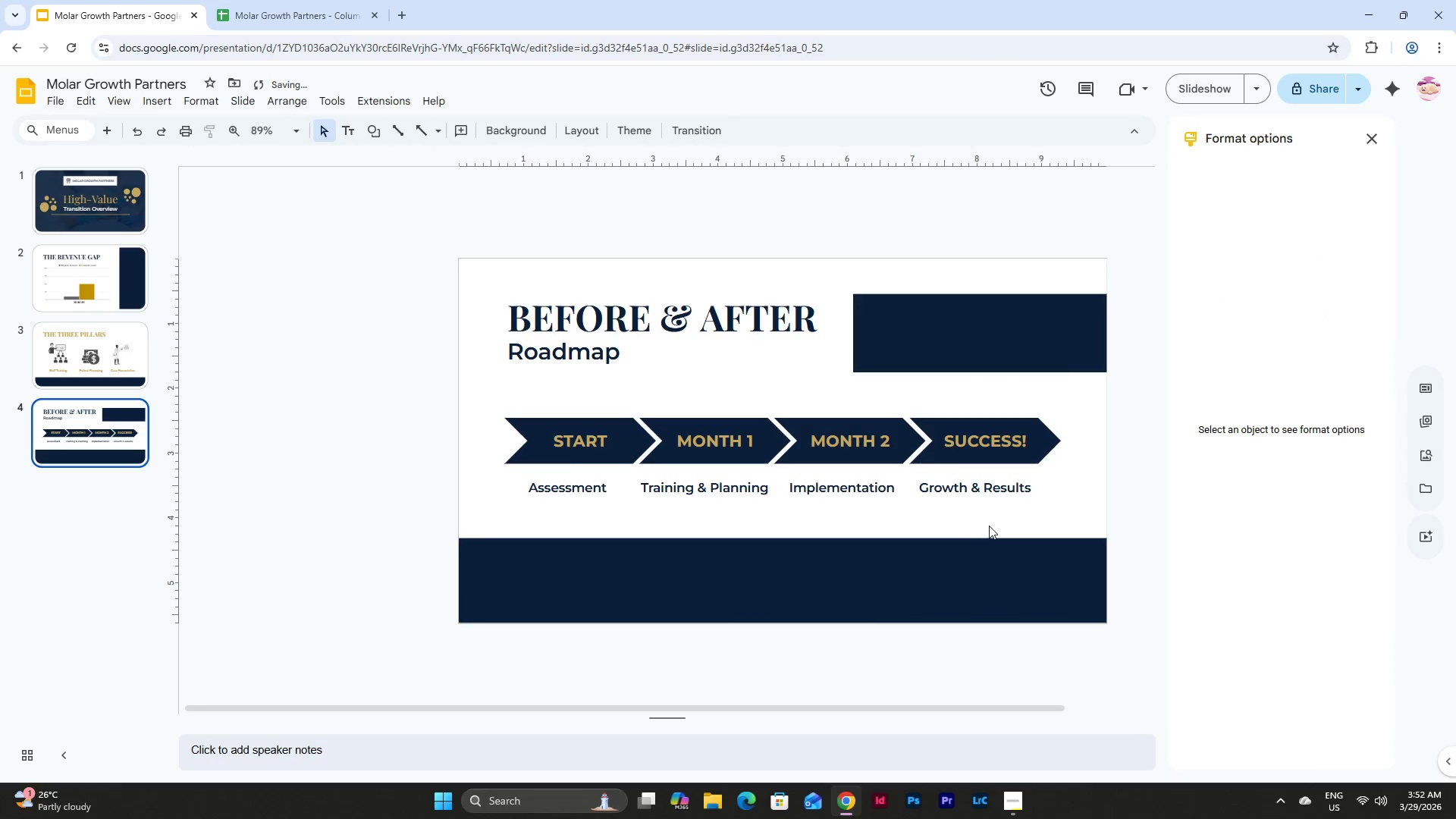 
scroll: coordinate [994, 526], scroll_direction: down, amount: 1.0
 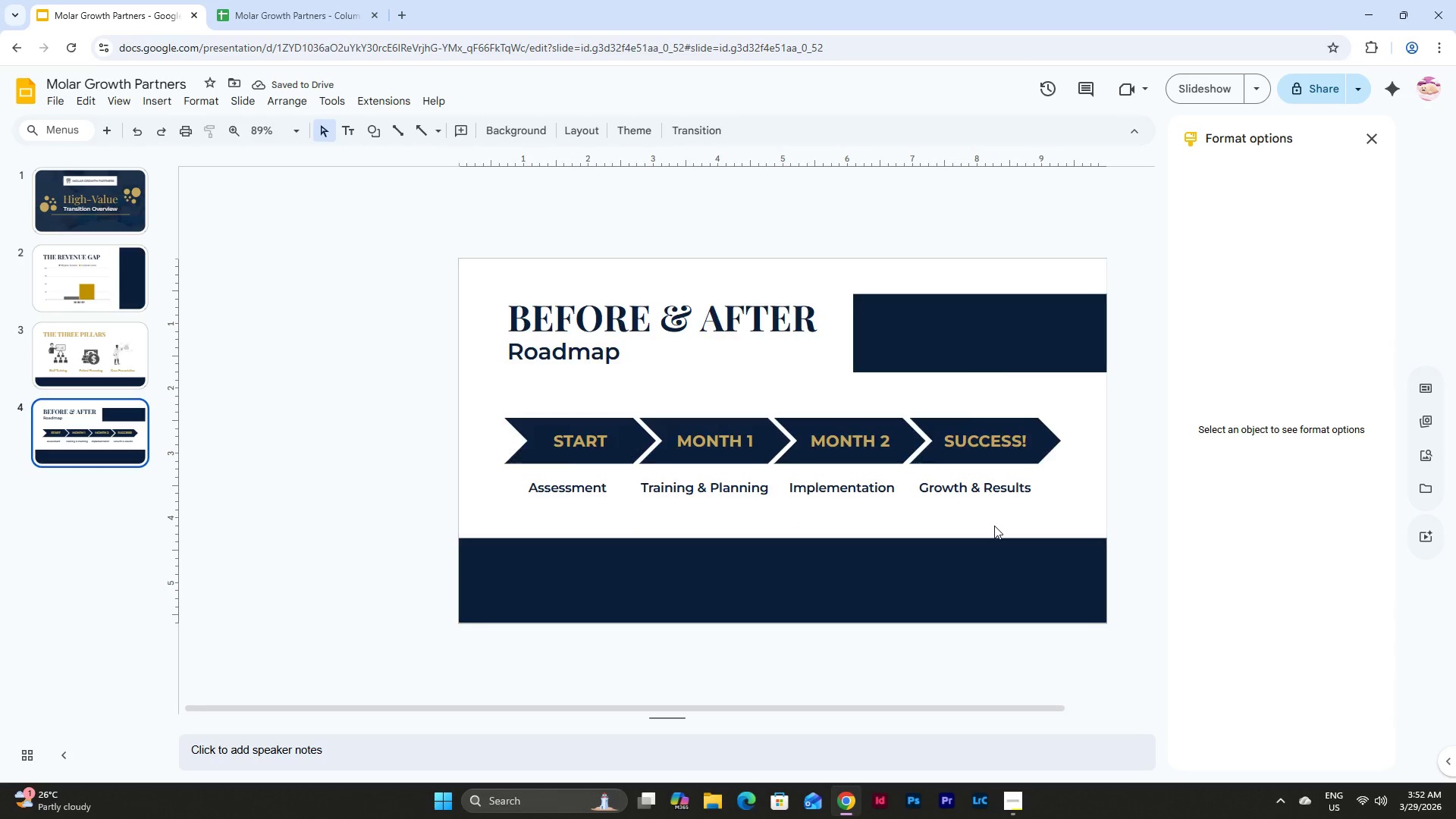 
scroll: coordinate [994, 526], scroll_direction: none, amount: 0.0
 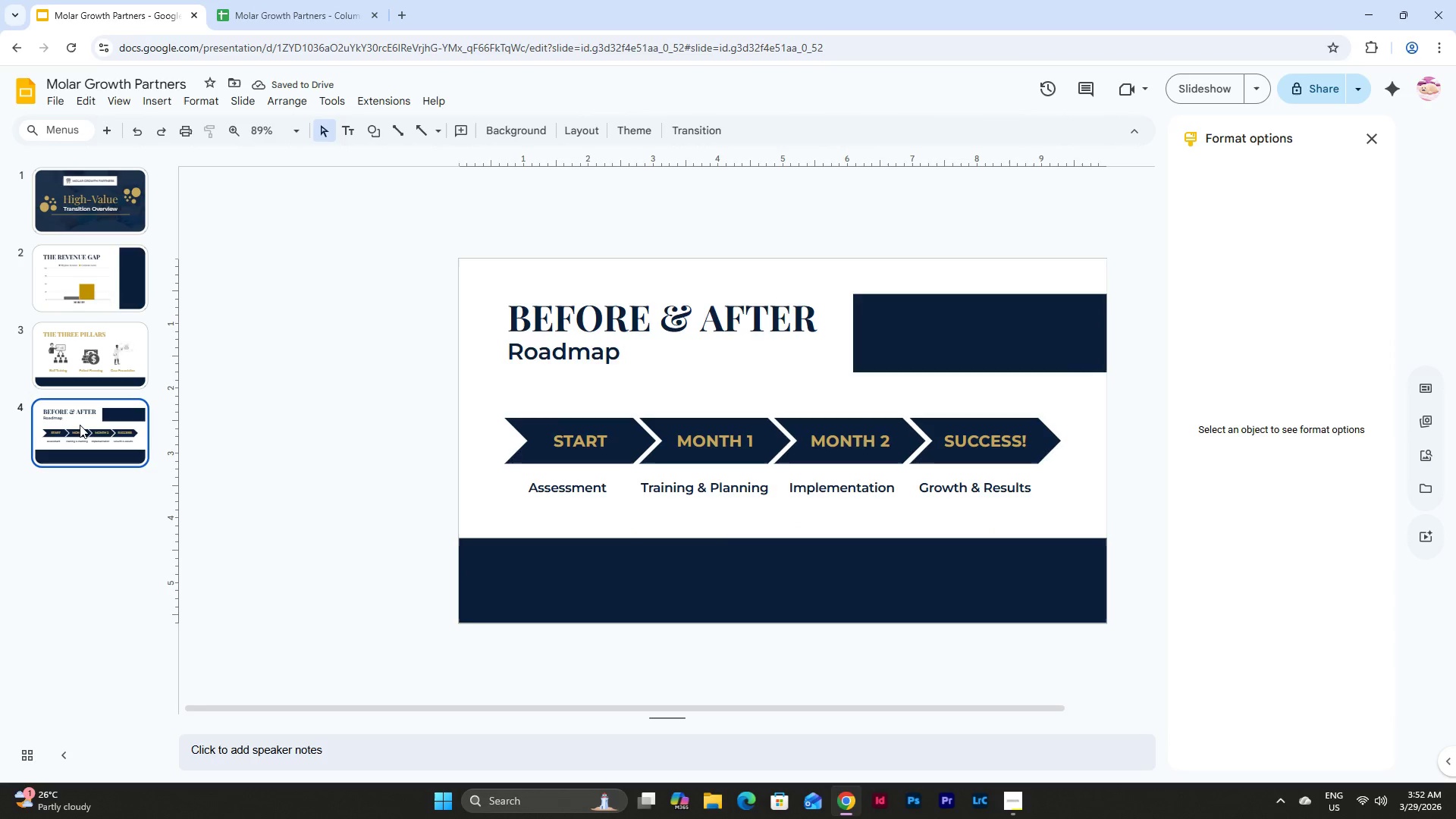 
key(Control+C)
 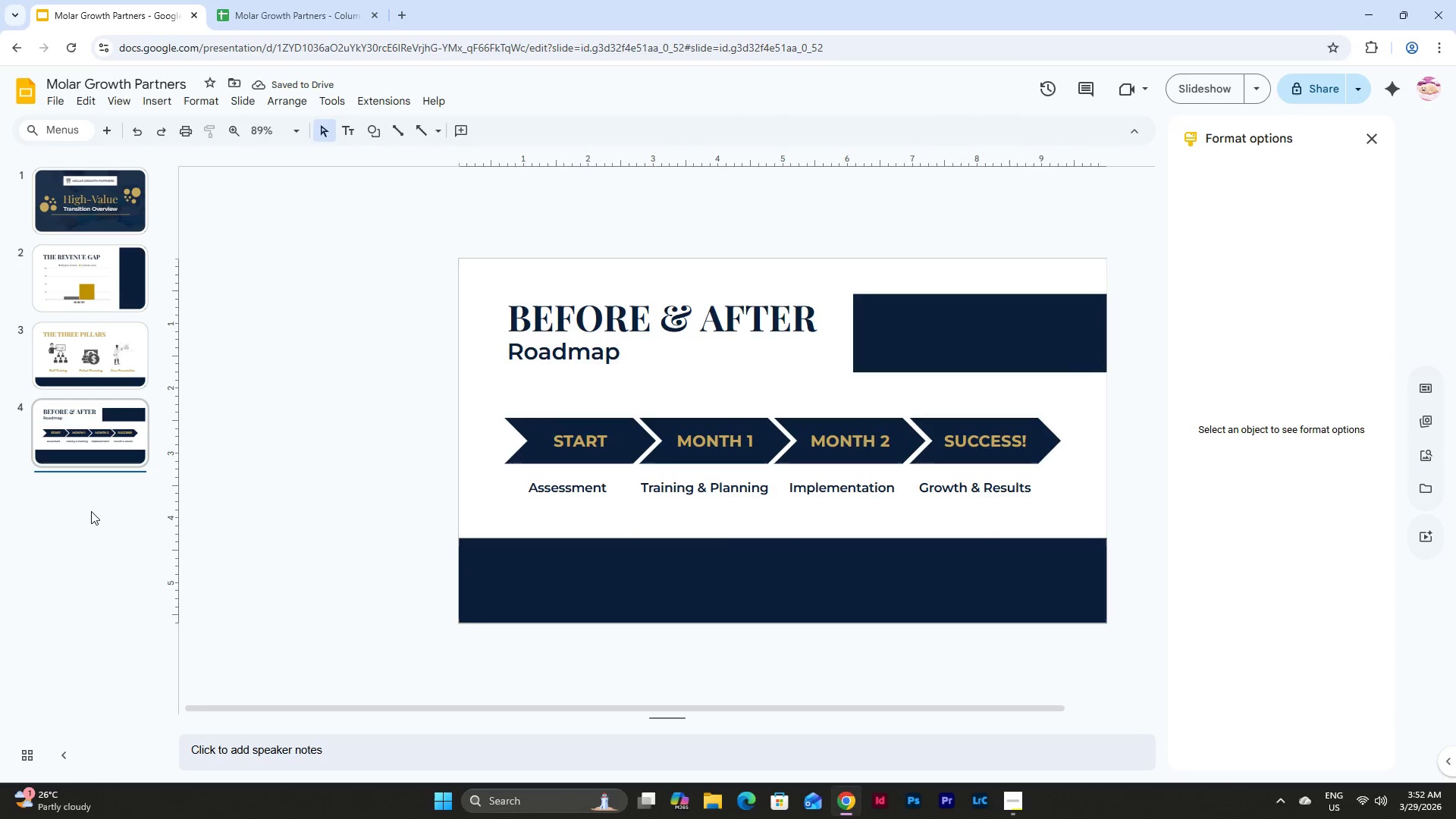 
key(Control+V)
 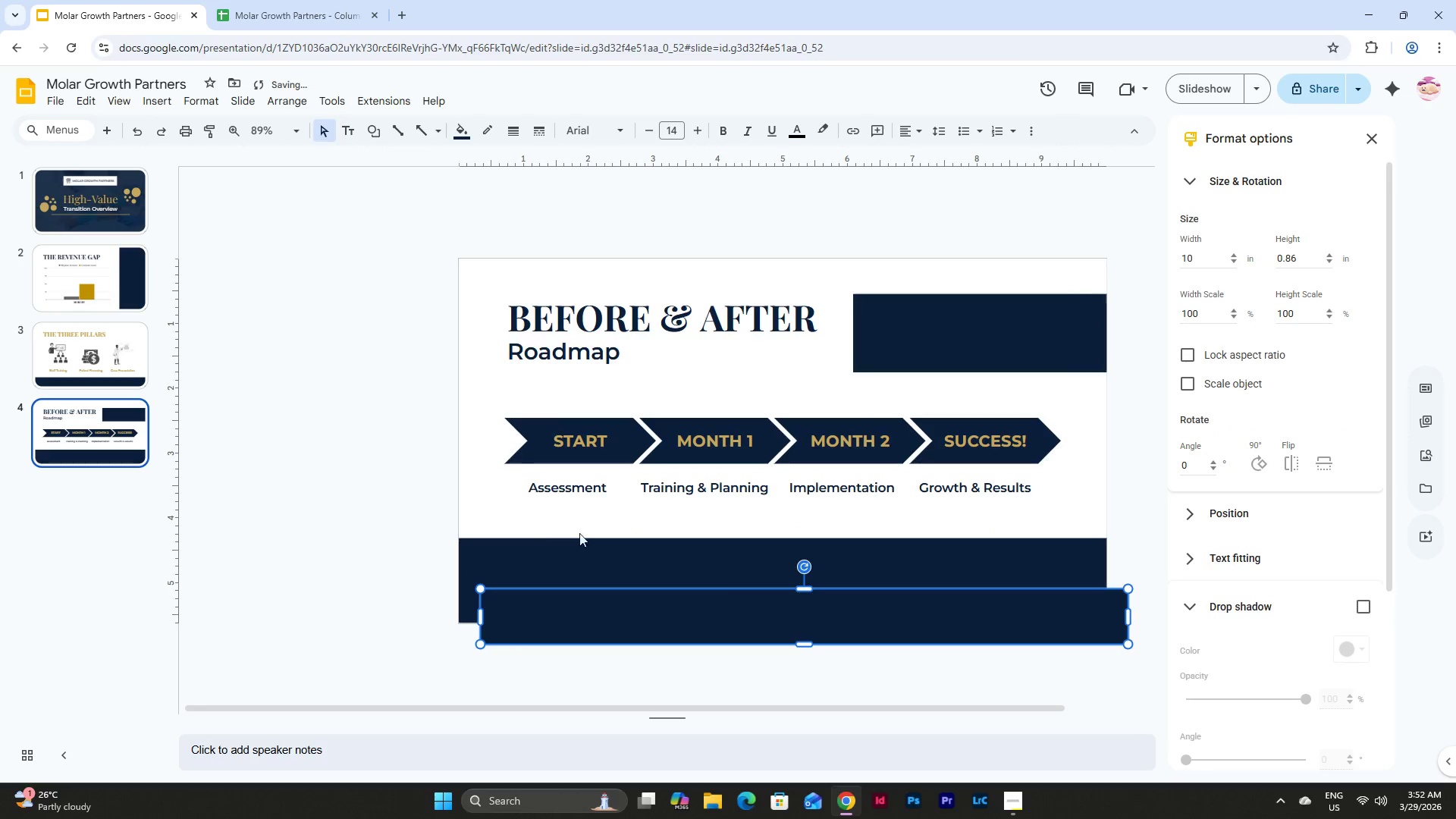 
key(Control+Z)
 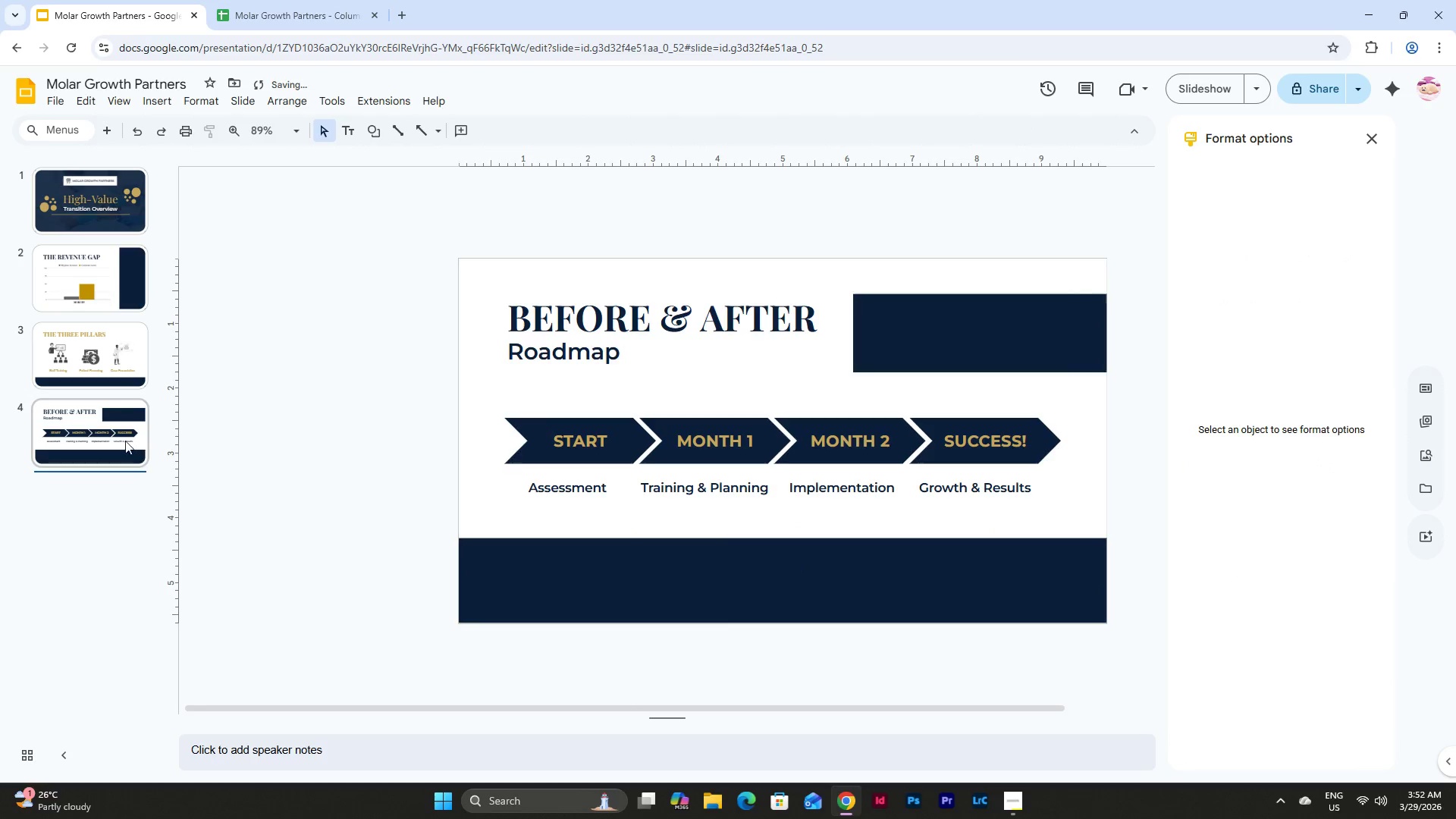 
right_click([88, 415])
 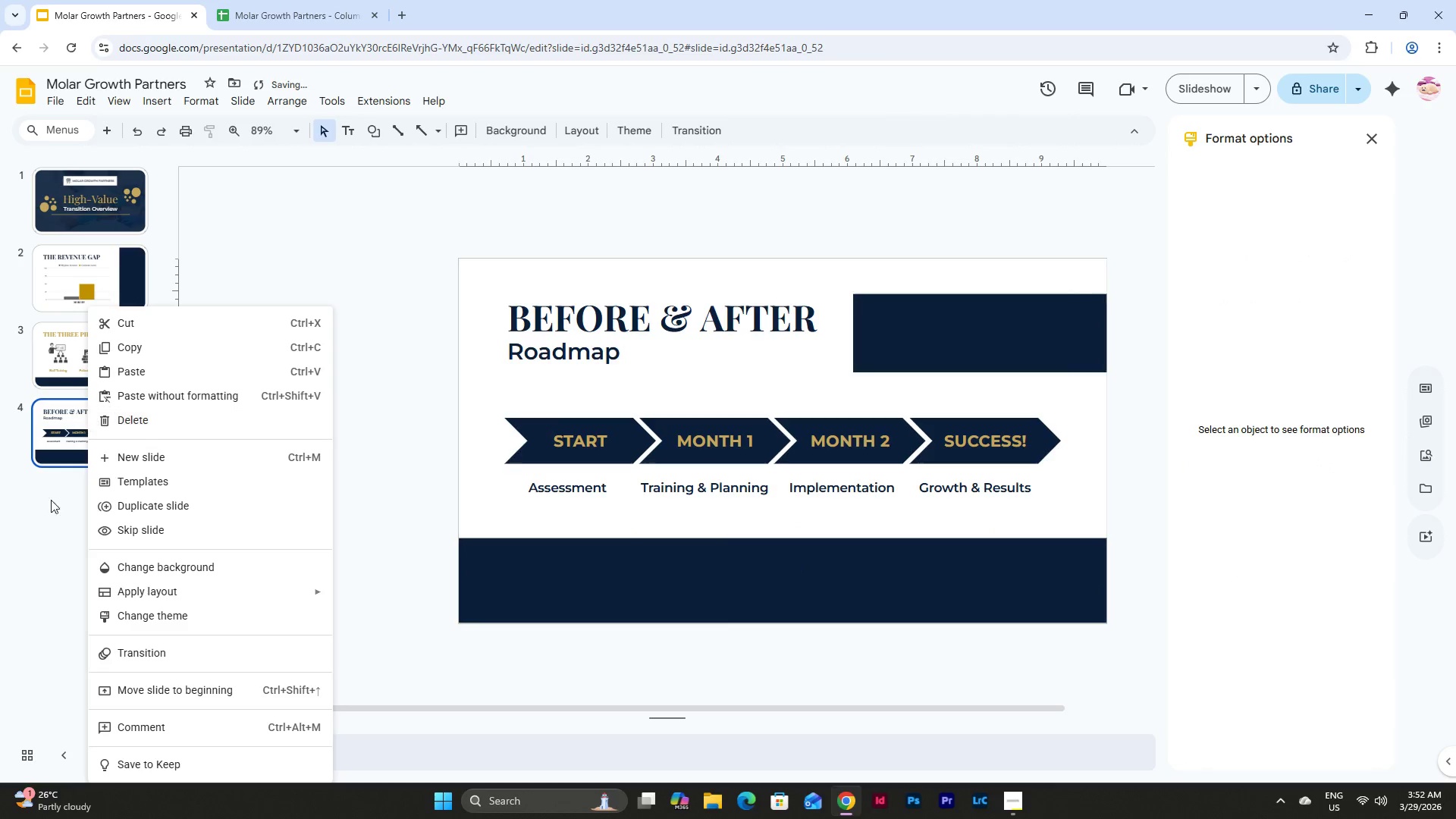 
left_click([58, 526])
 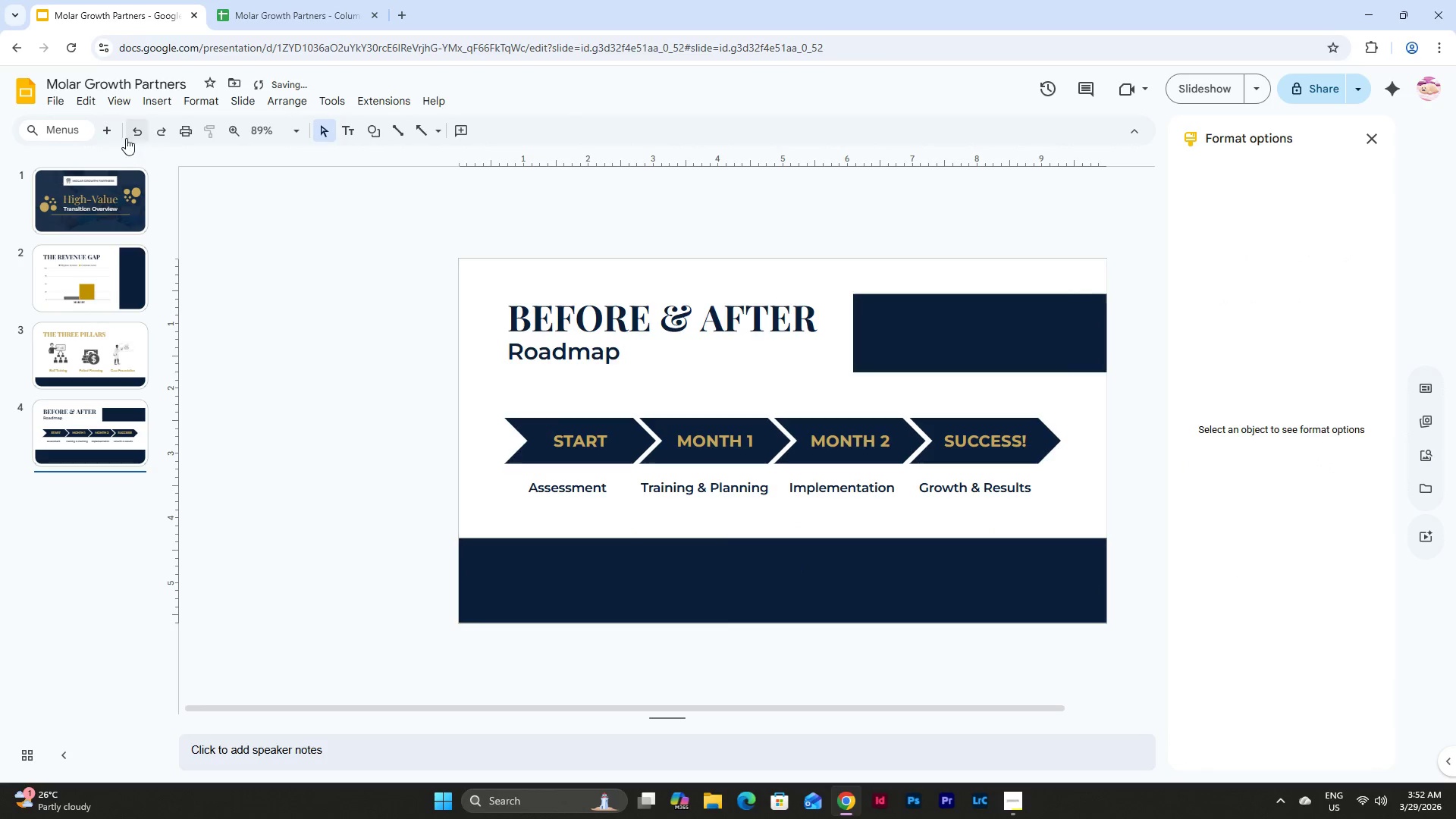 
left_click([109, 130])
 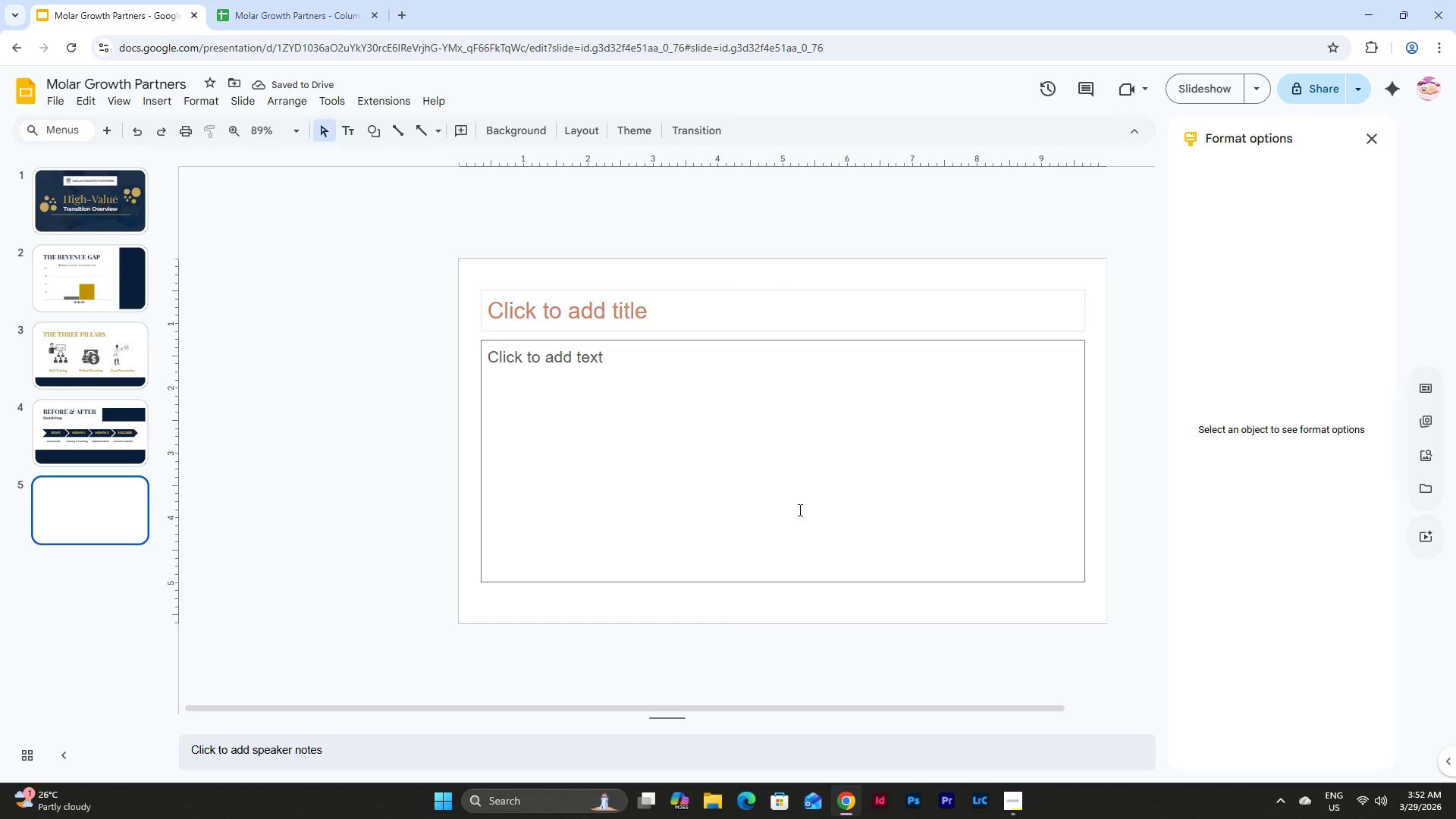 
wait(5.14)
 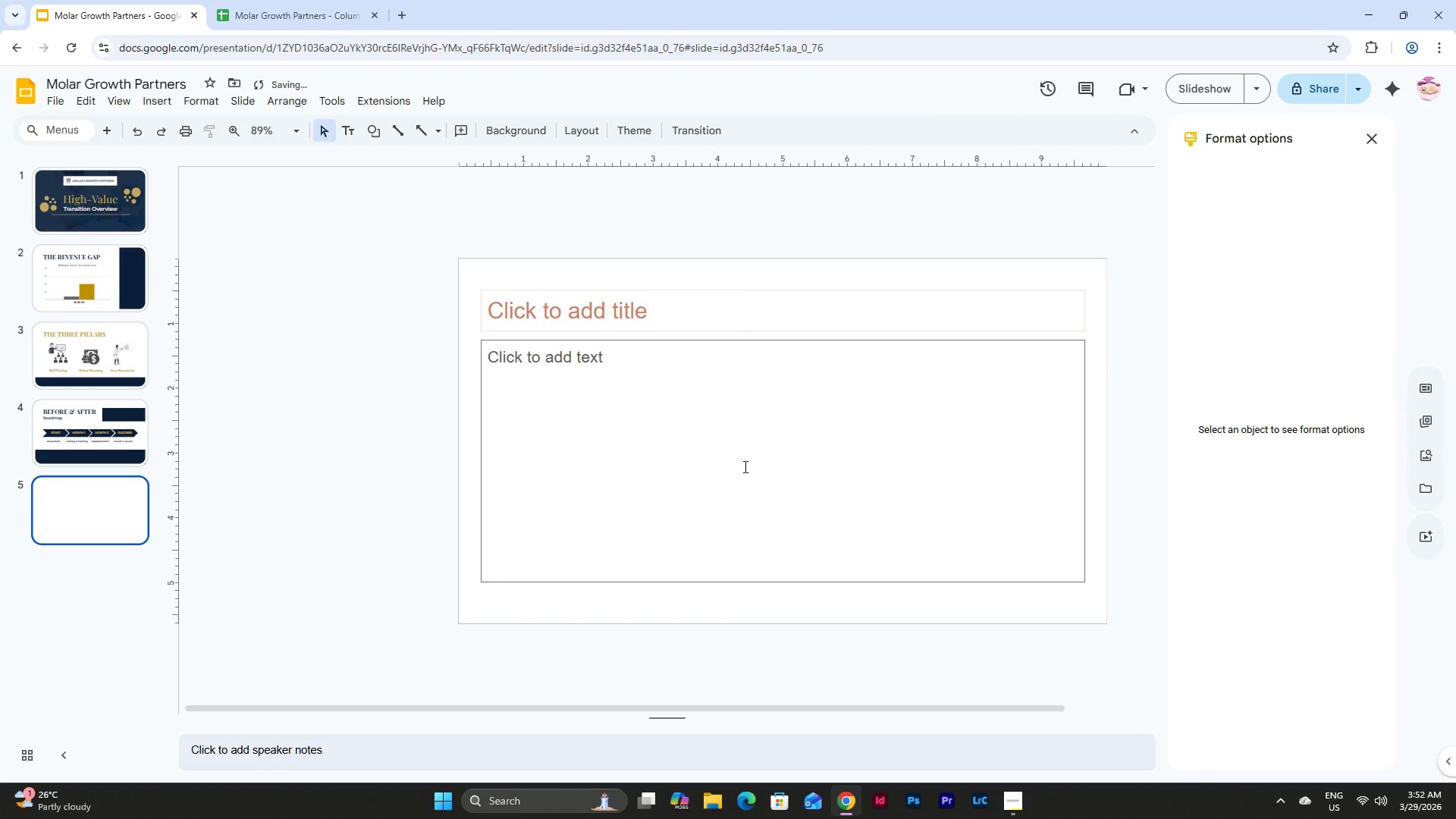 
left_click([1012, 805])